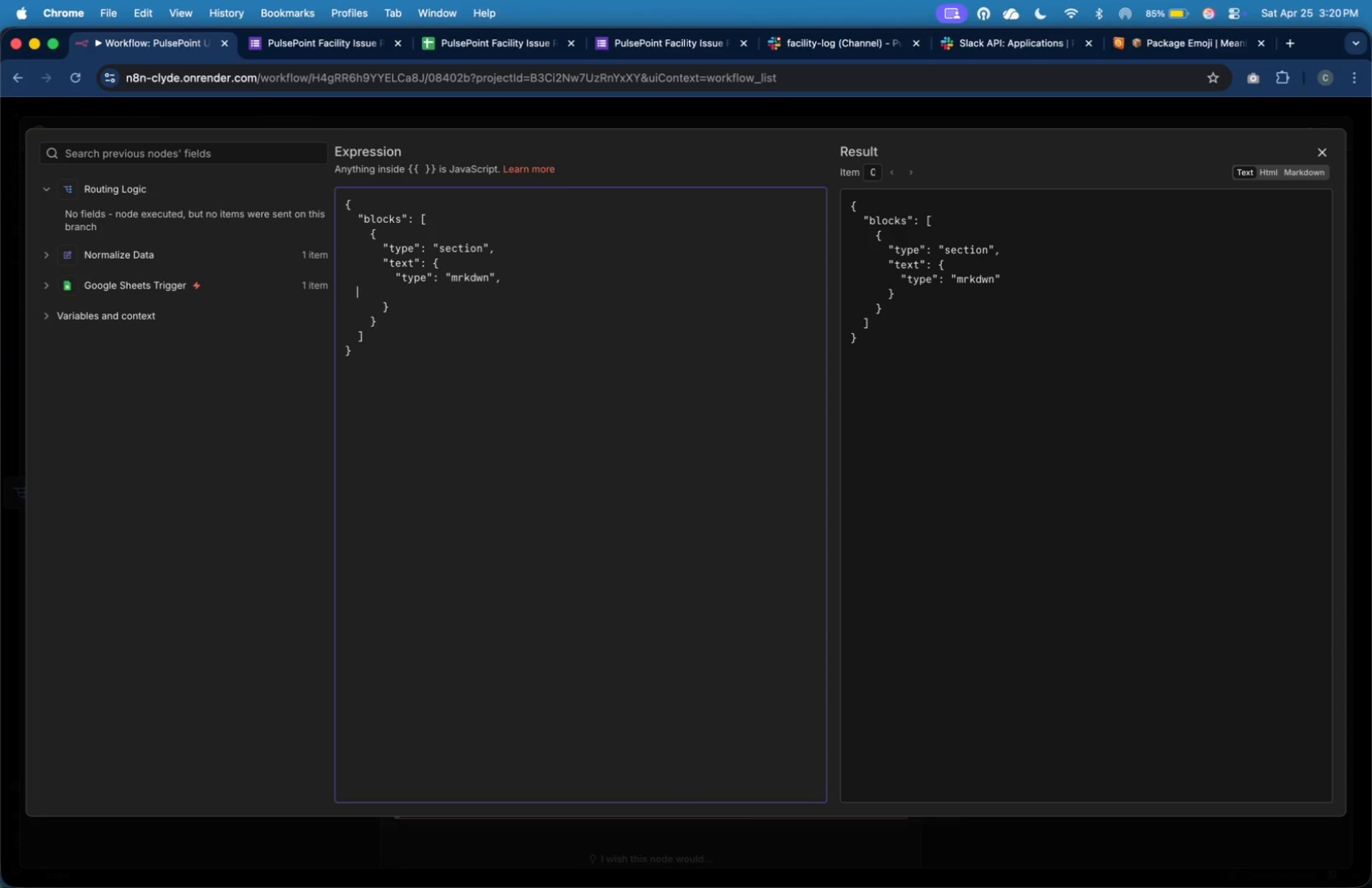 
key(Tab)
key(Tab)
key(Tab)
key(Tab)
type("text)
 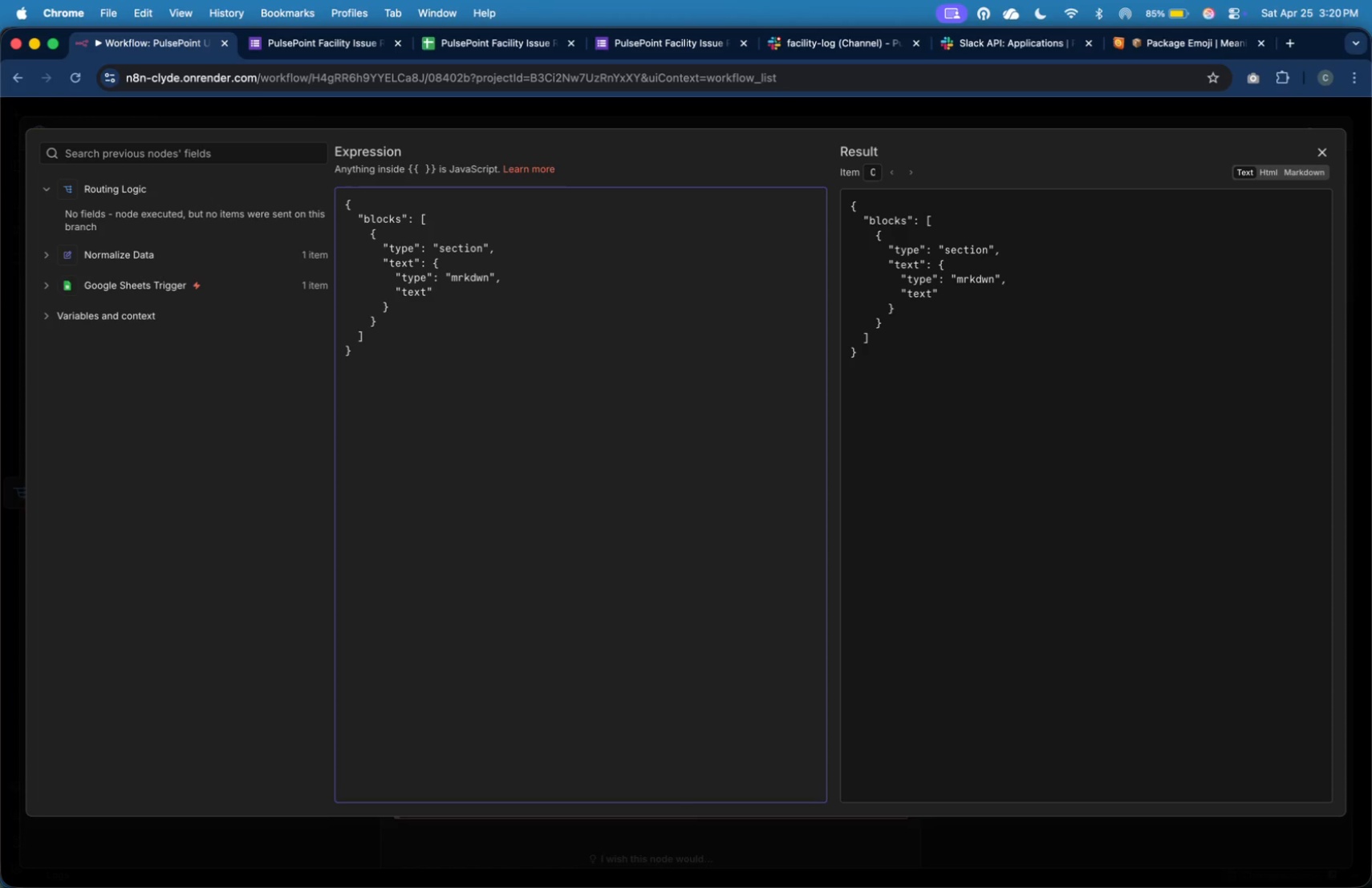 
key(ArrowRight)
 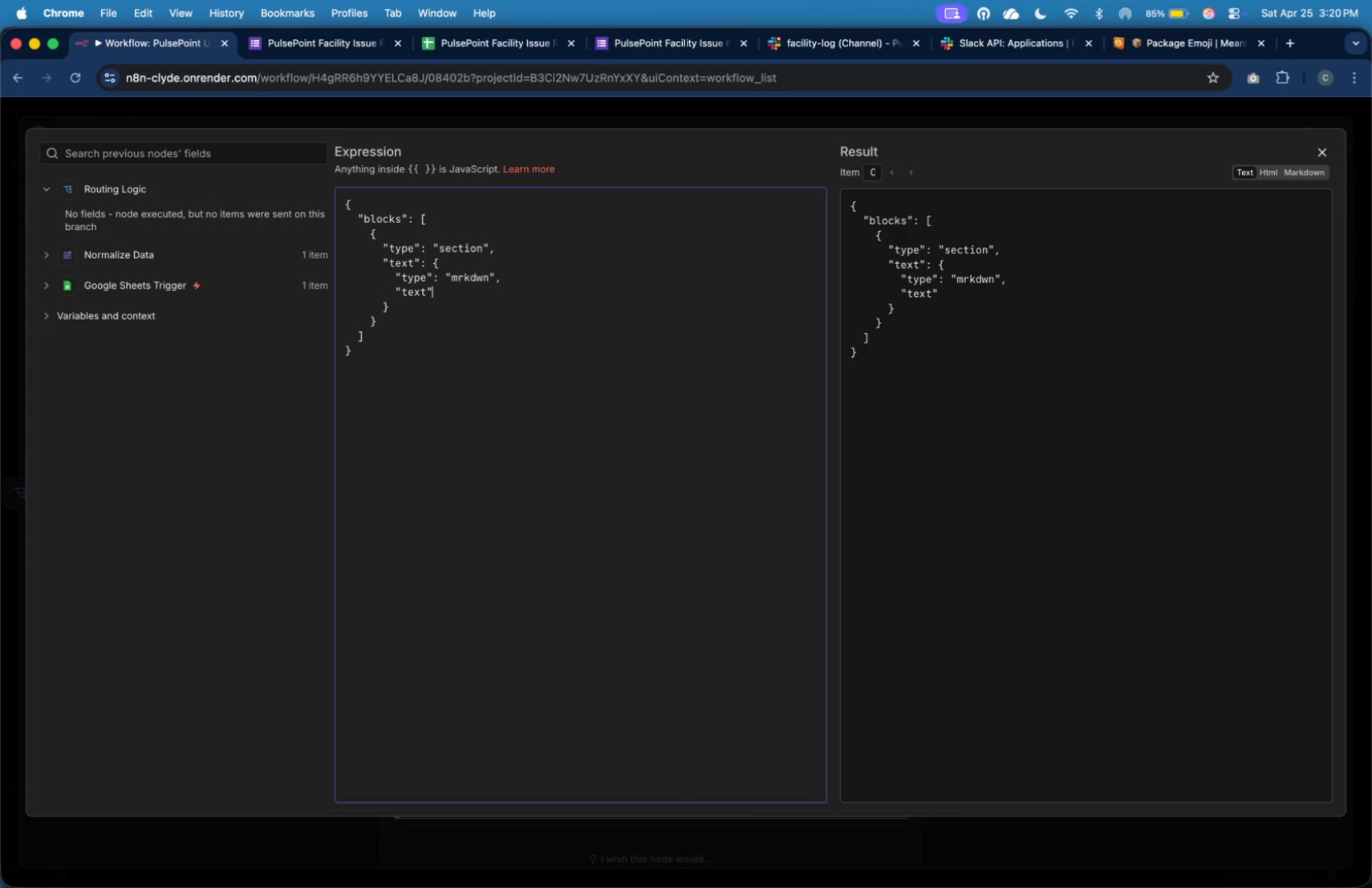 
key(Shift+Semicolon)
 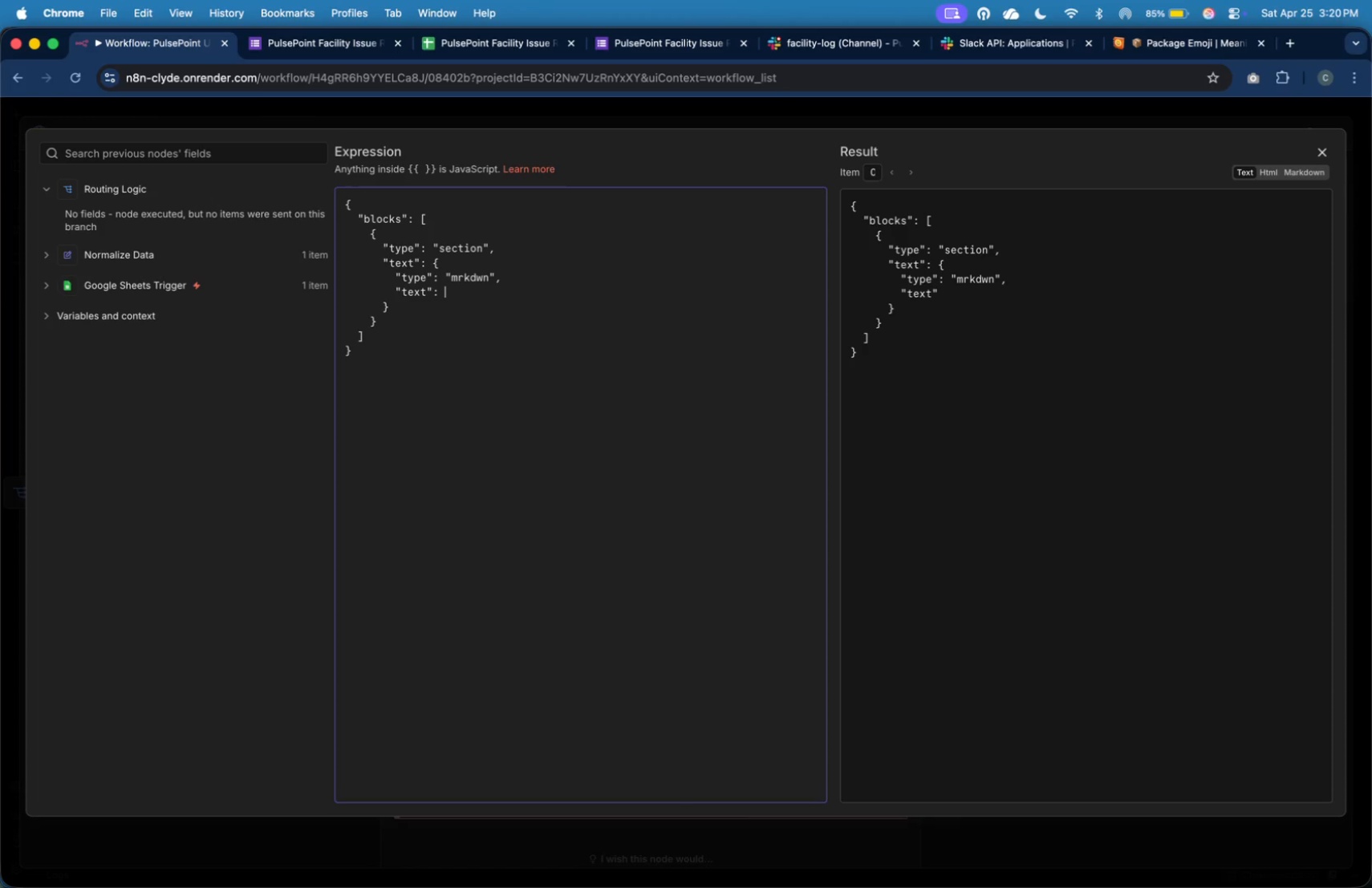 
key(Shift+Space)
 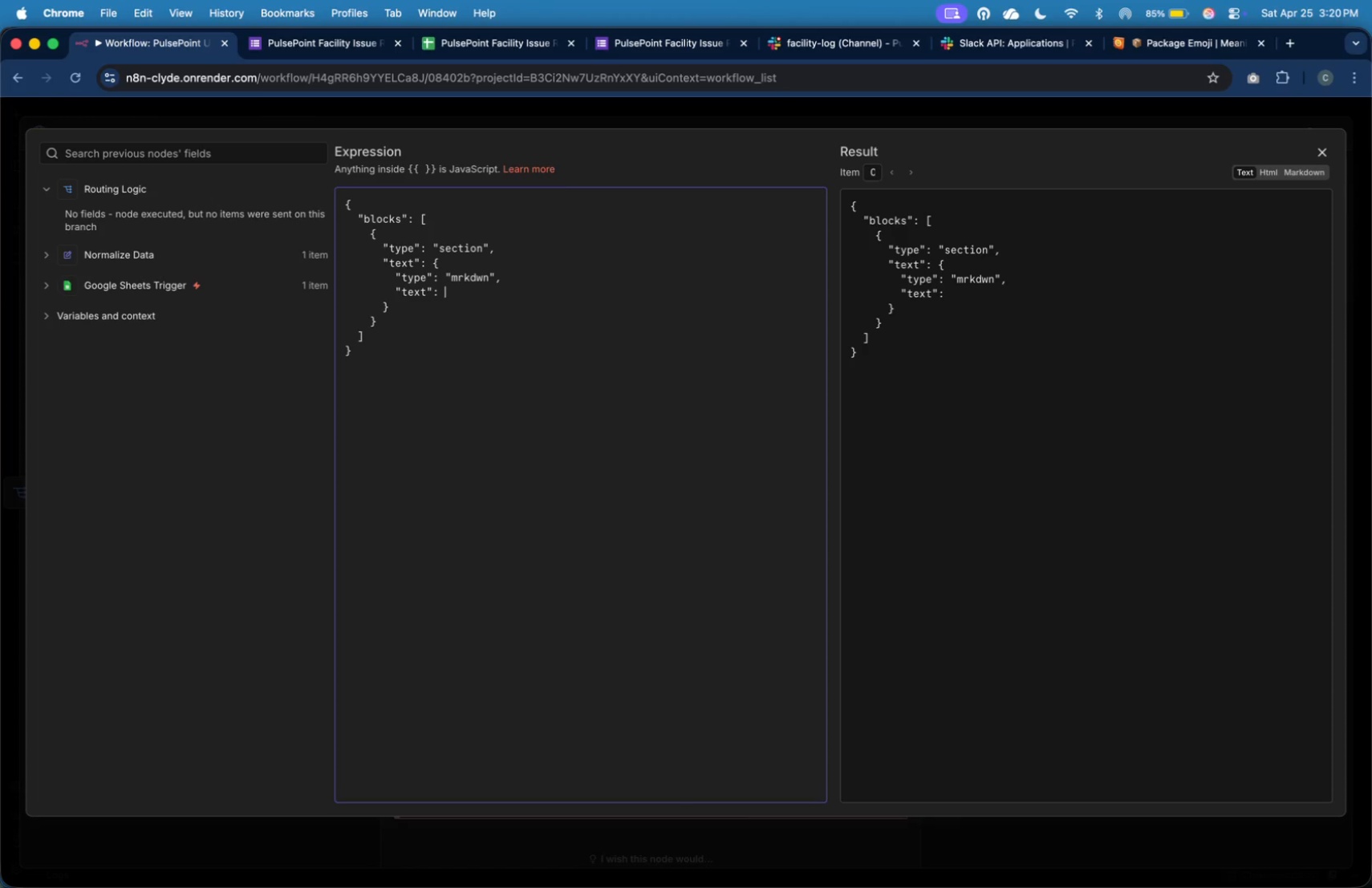 
key(Shift+Quote)
 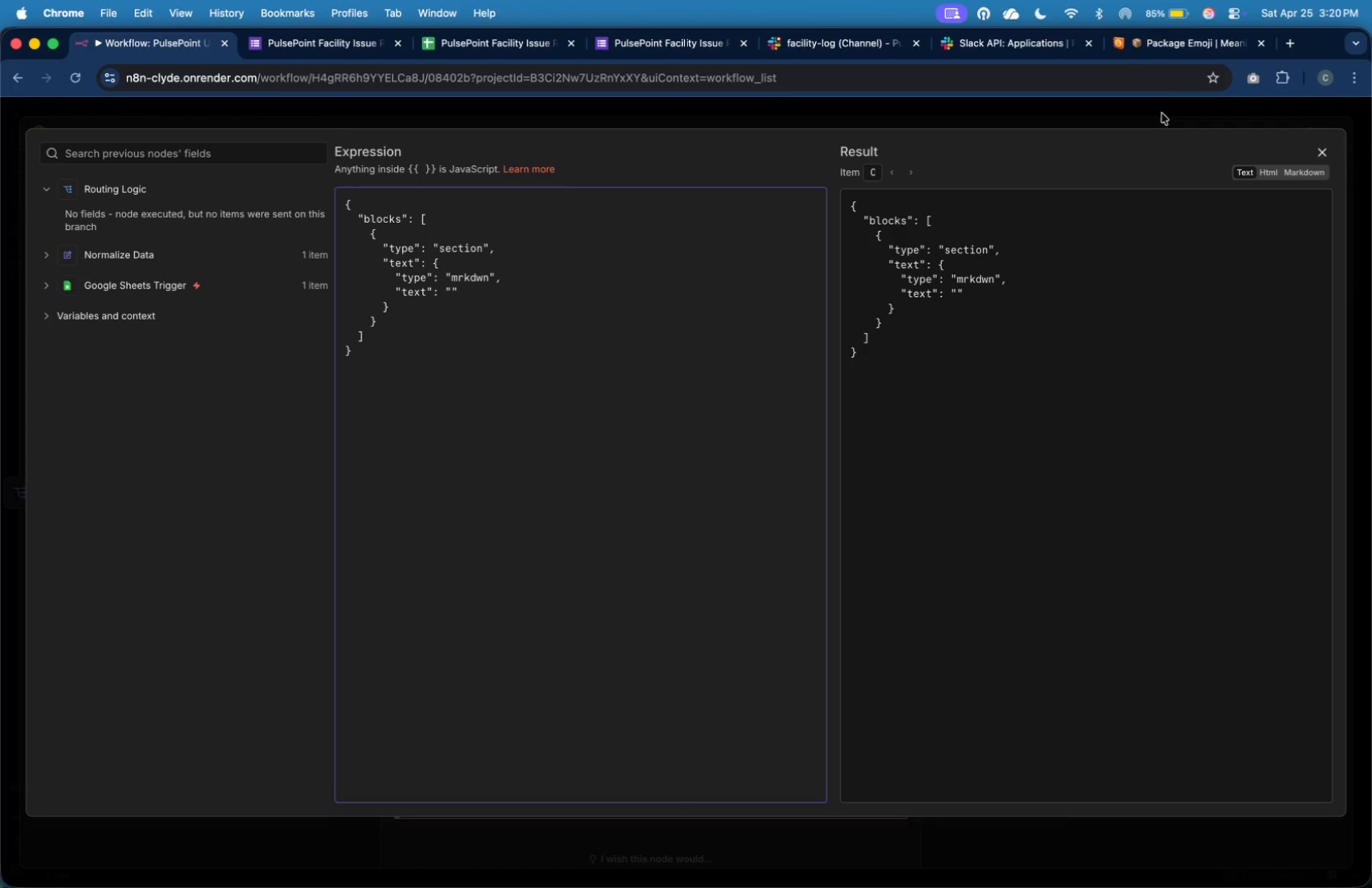 
wait(6.52)
 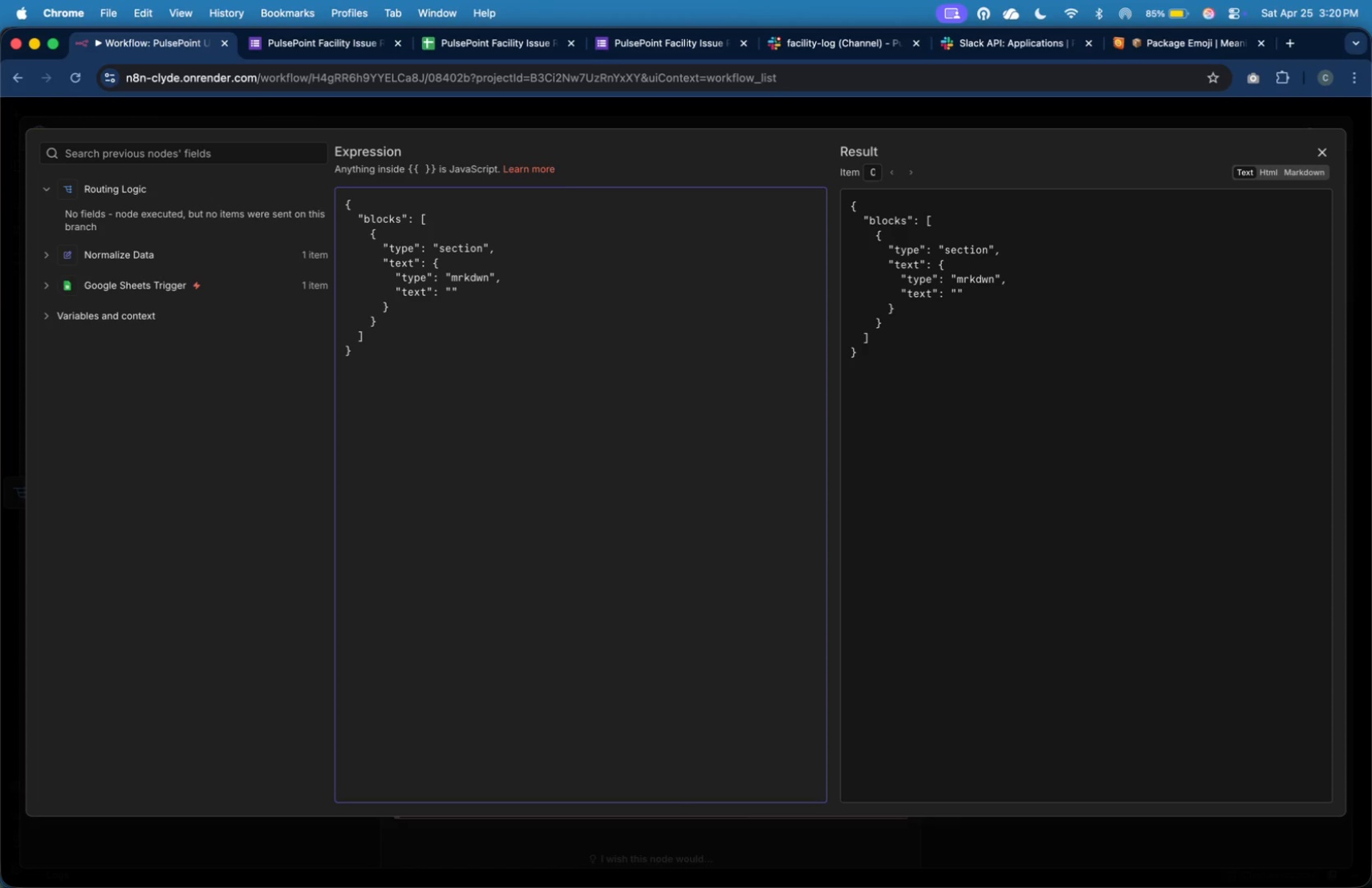 
left_click([915, 262])
 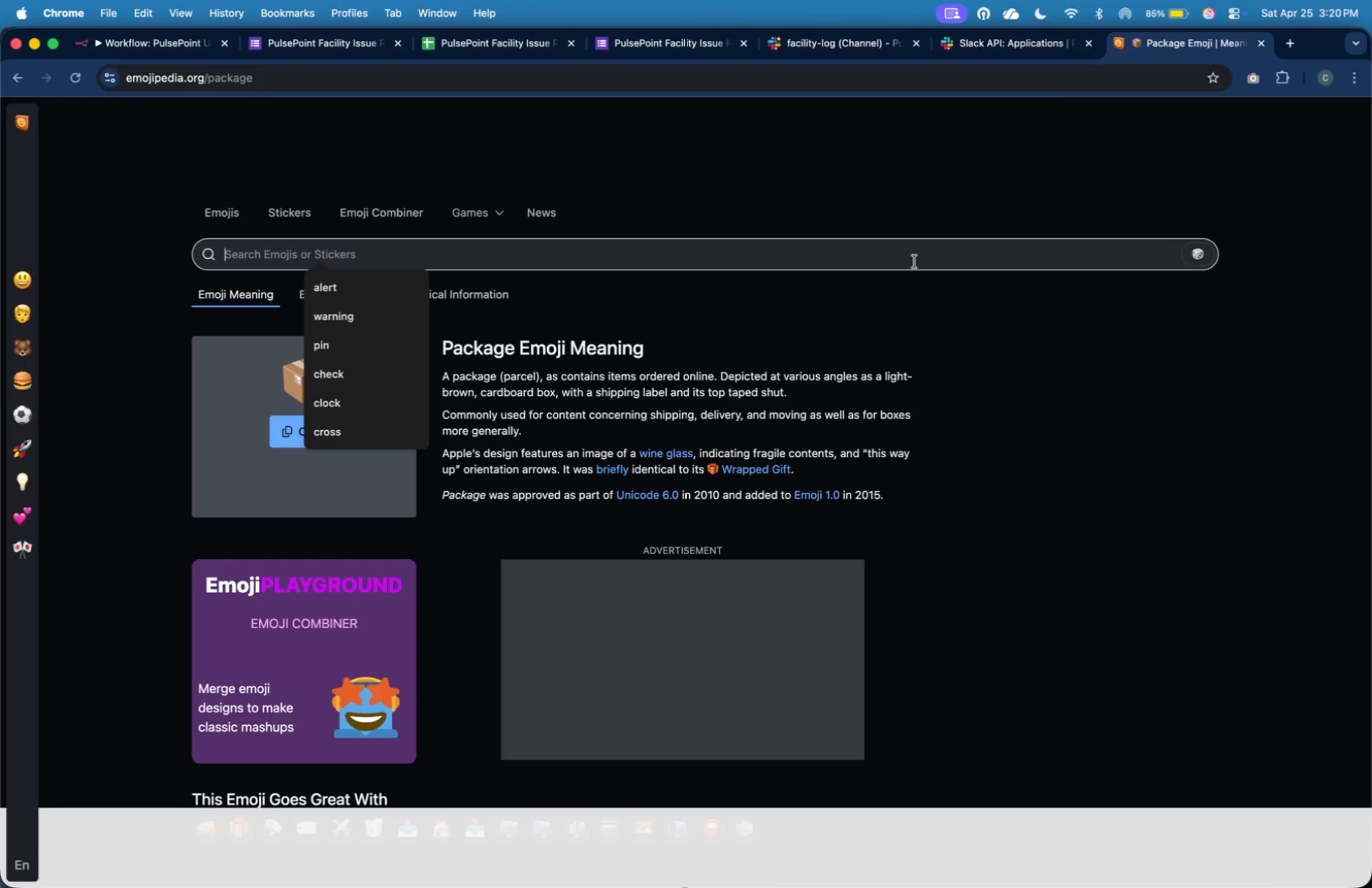 
type(fix)
 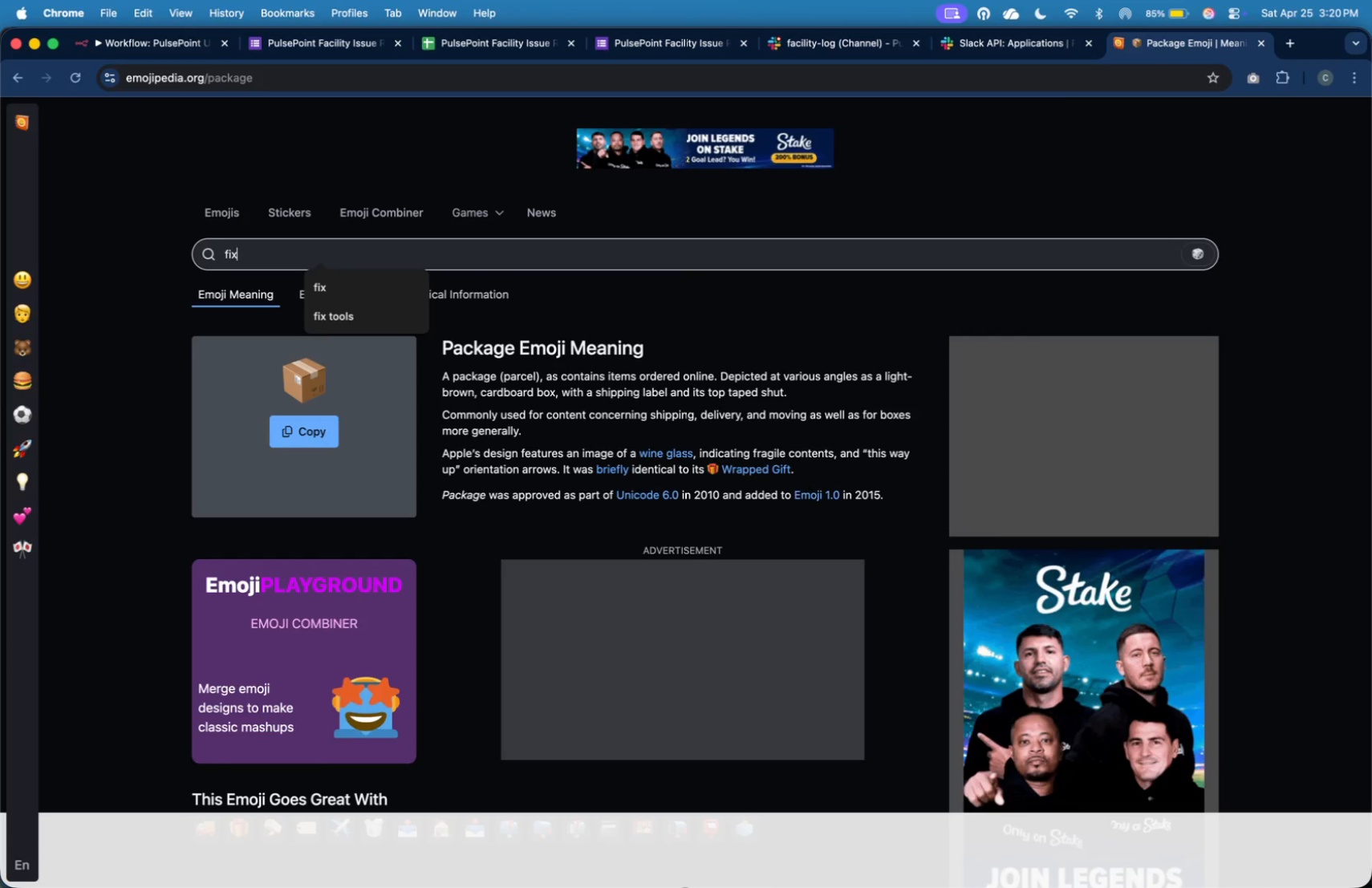 
key(Enter)
 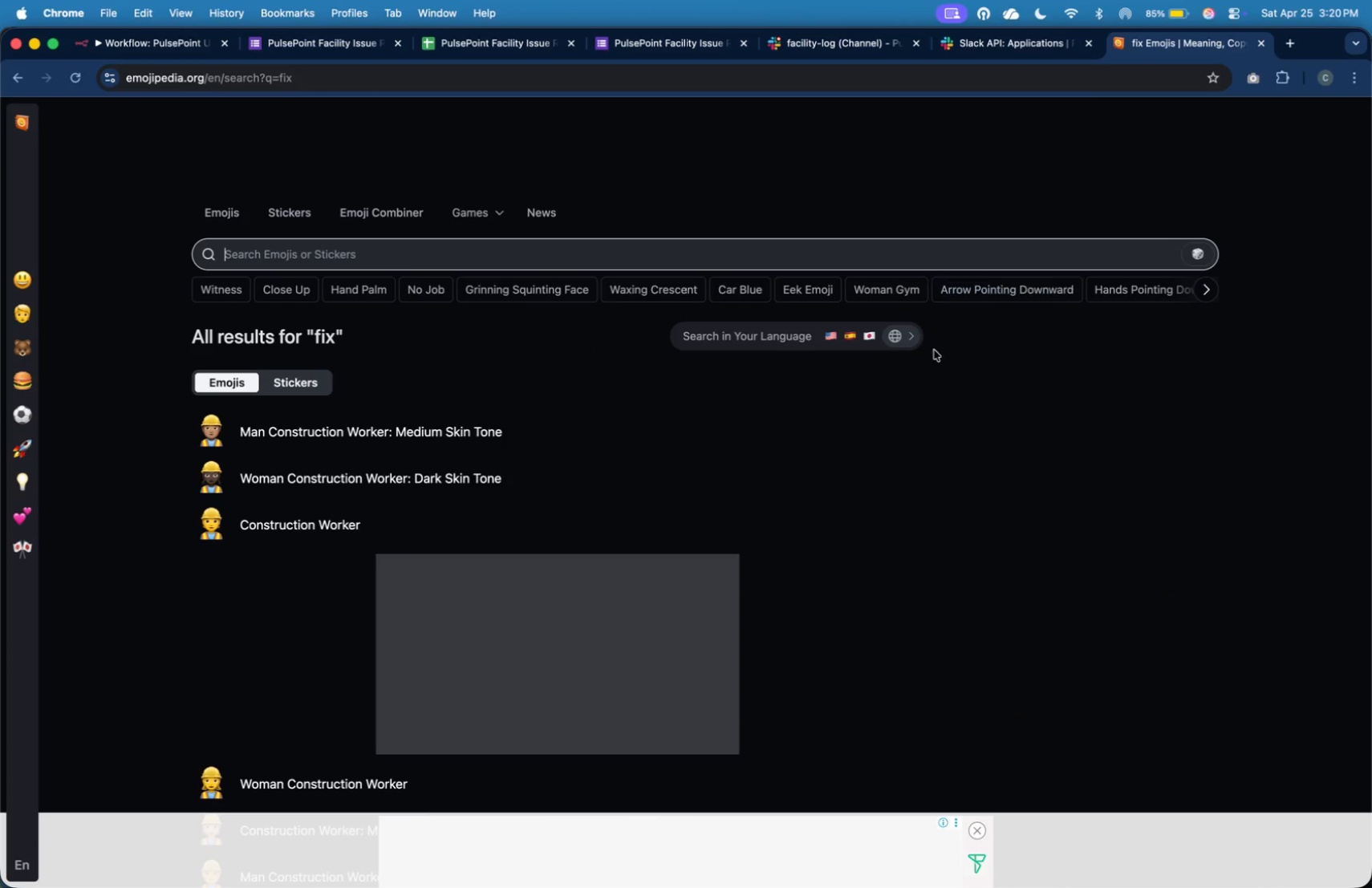 
scroll: coordinate [445, 501], scroll_direction: up, amount: 16.0
 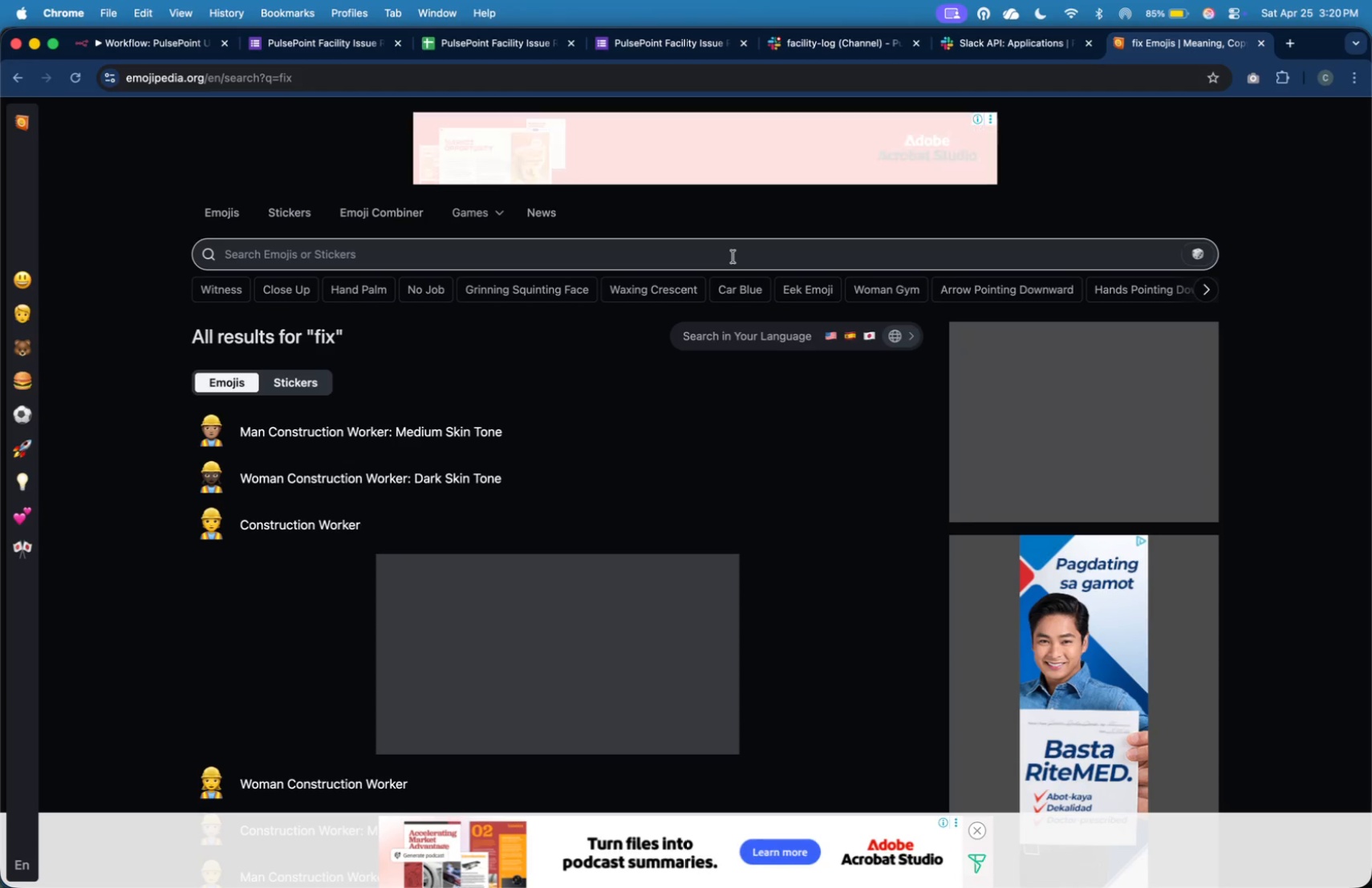 
left_click([733, 257])
 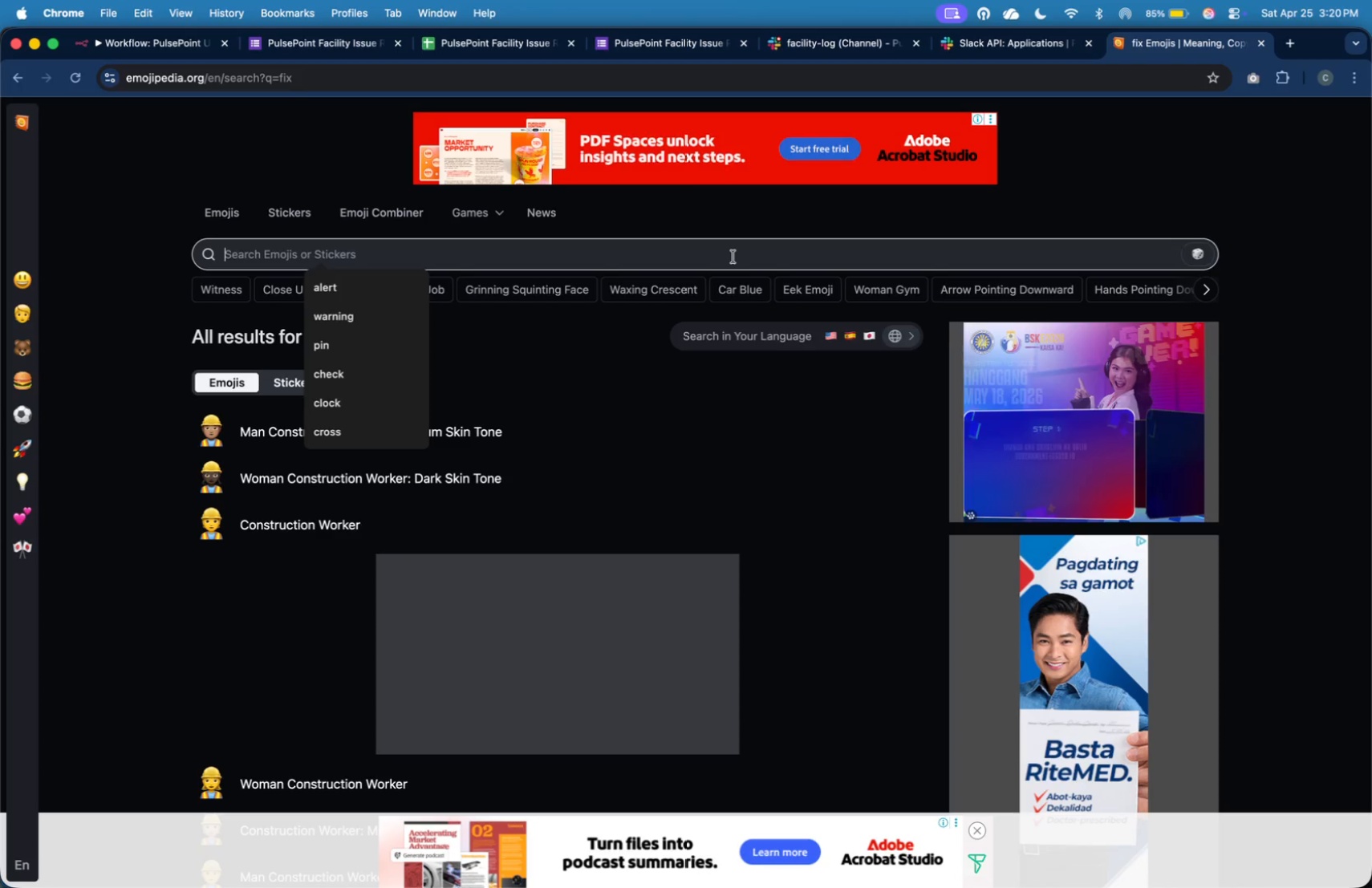 
type(tools)
 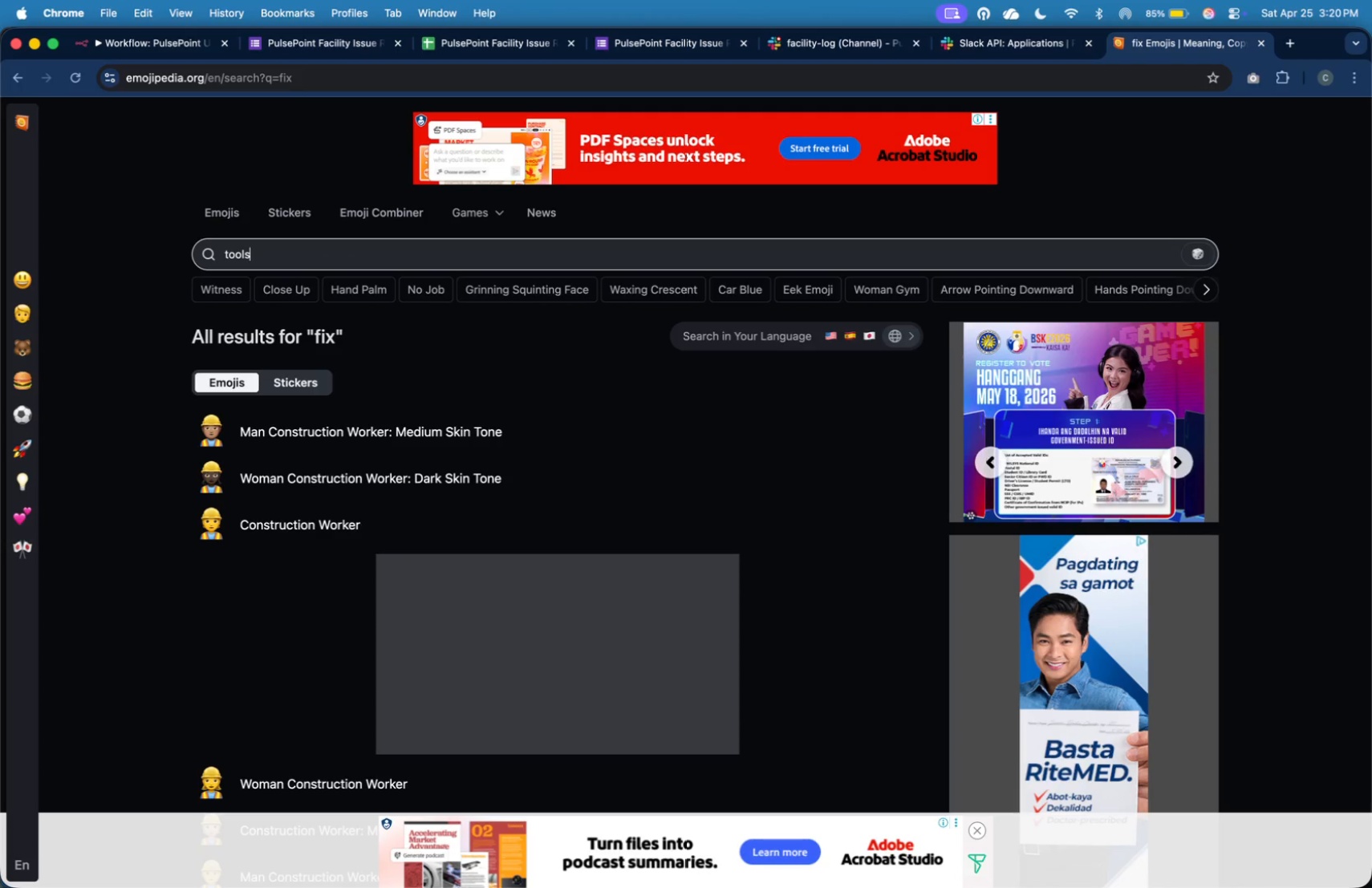 
key(Enter)
 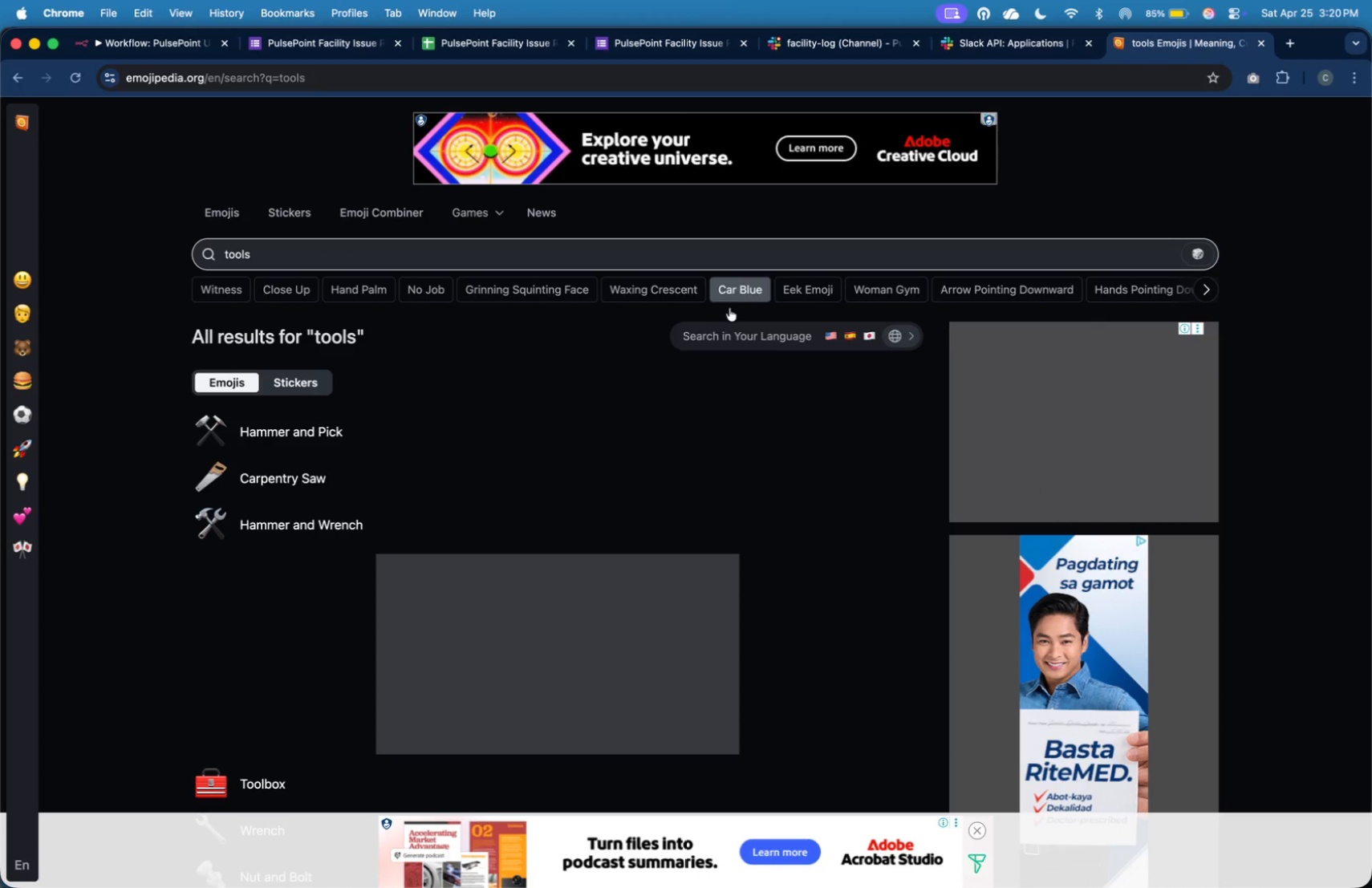 
wait(7.11)
 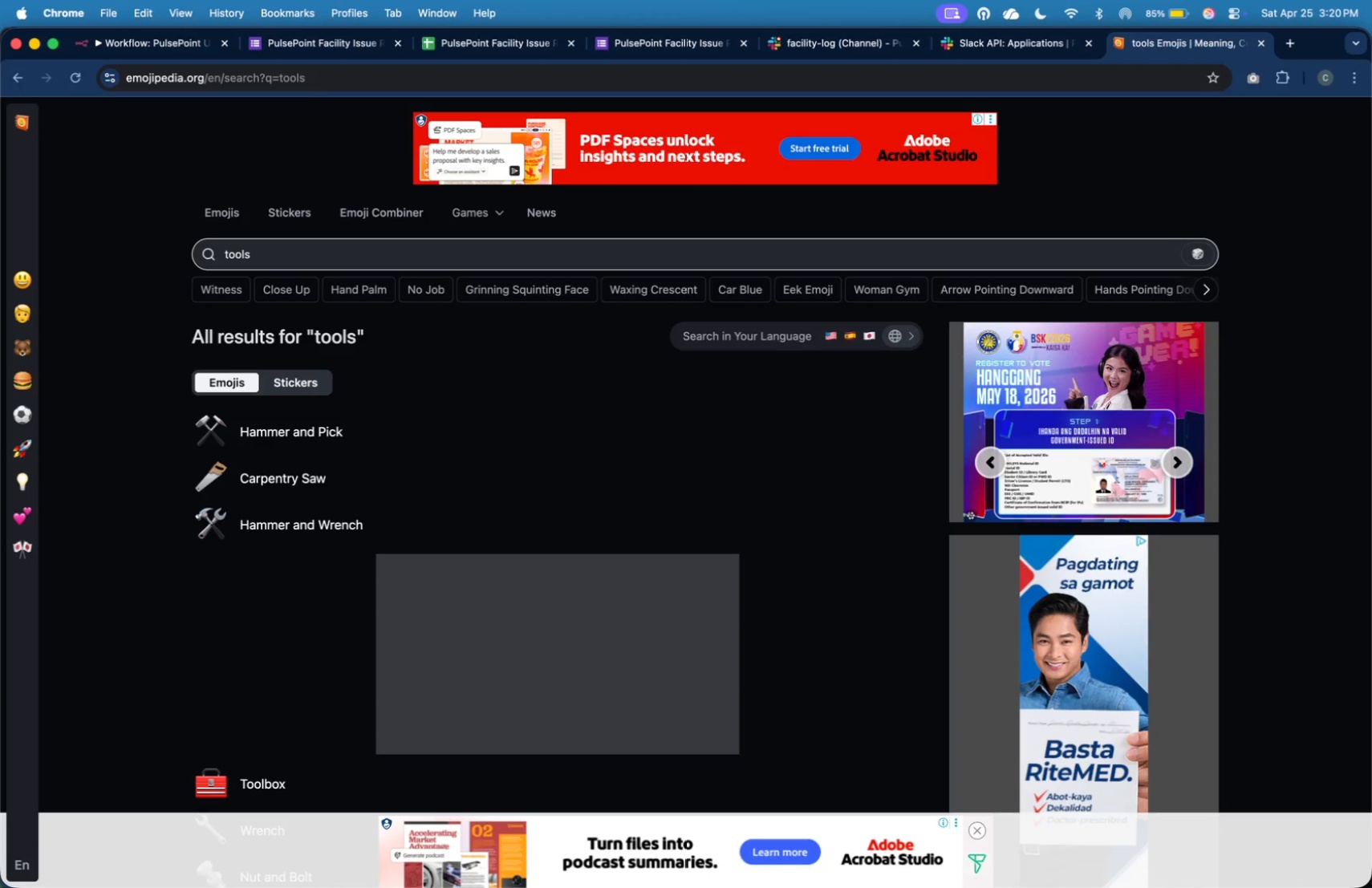 
left_click([341, 437])
 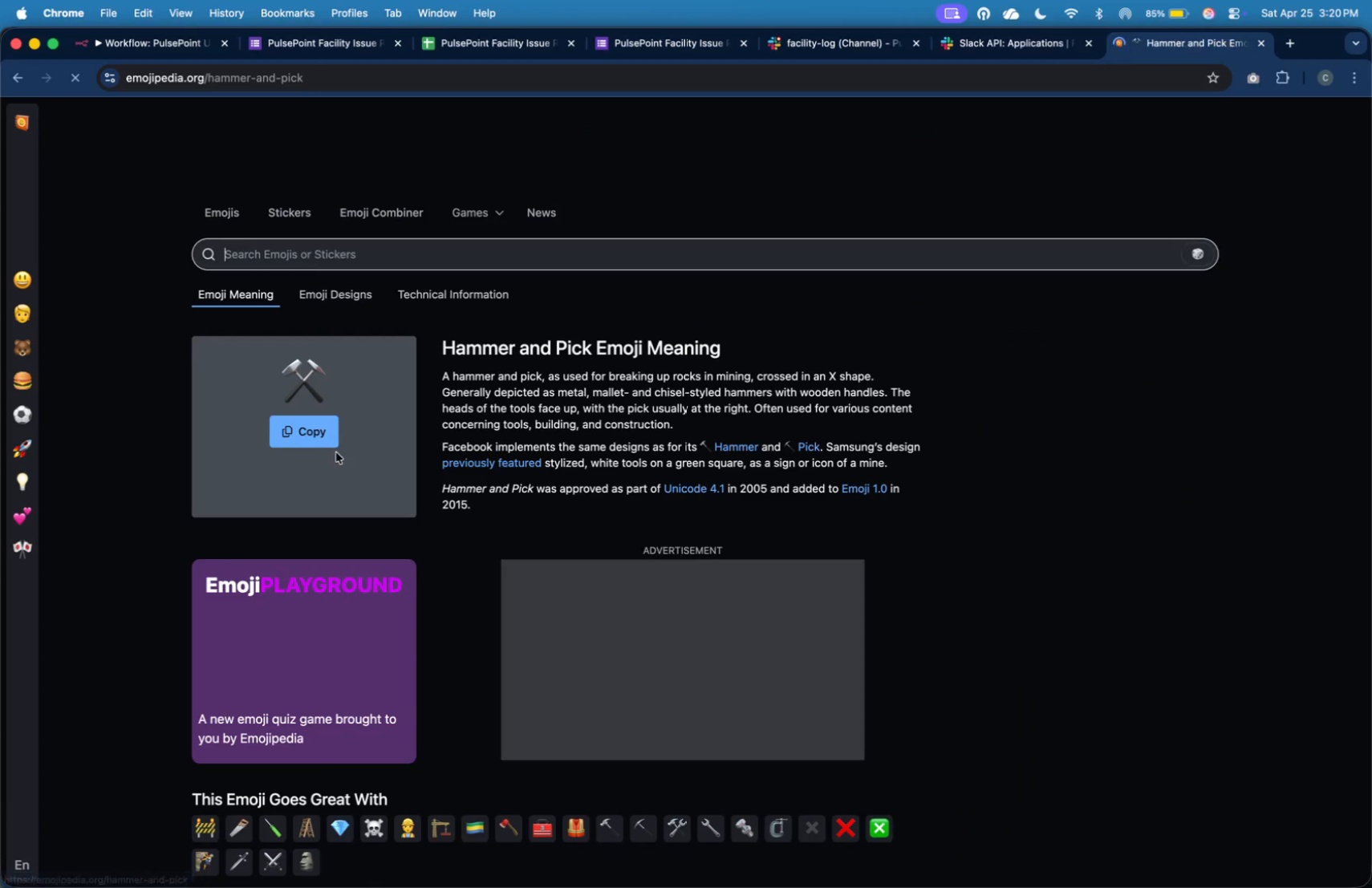 
left_click([319, 444])
 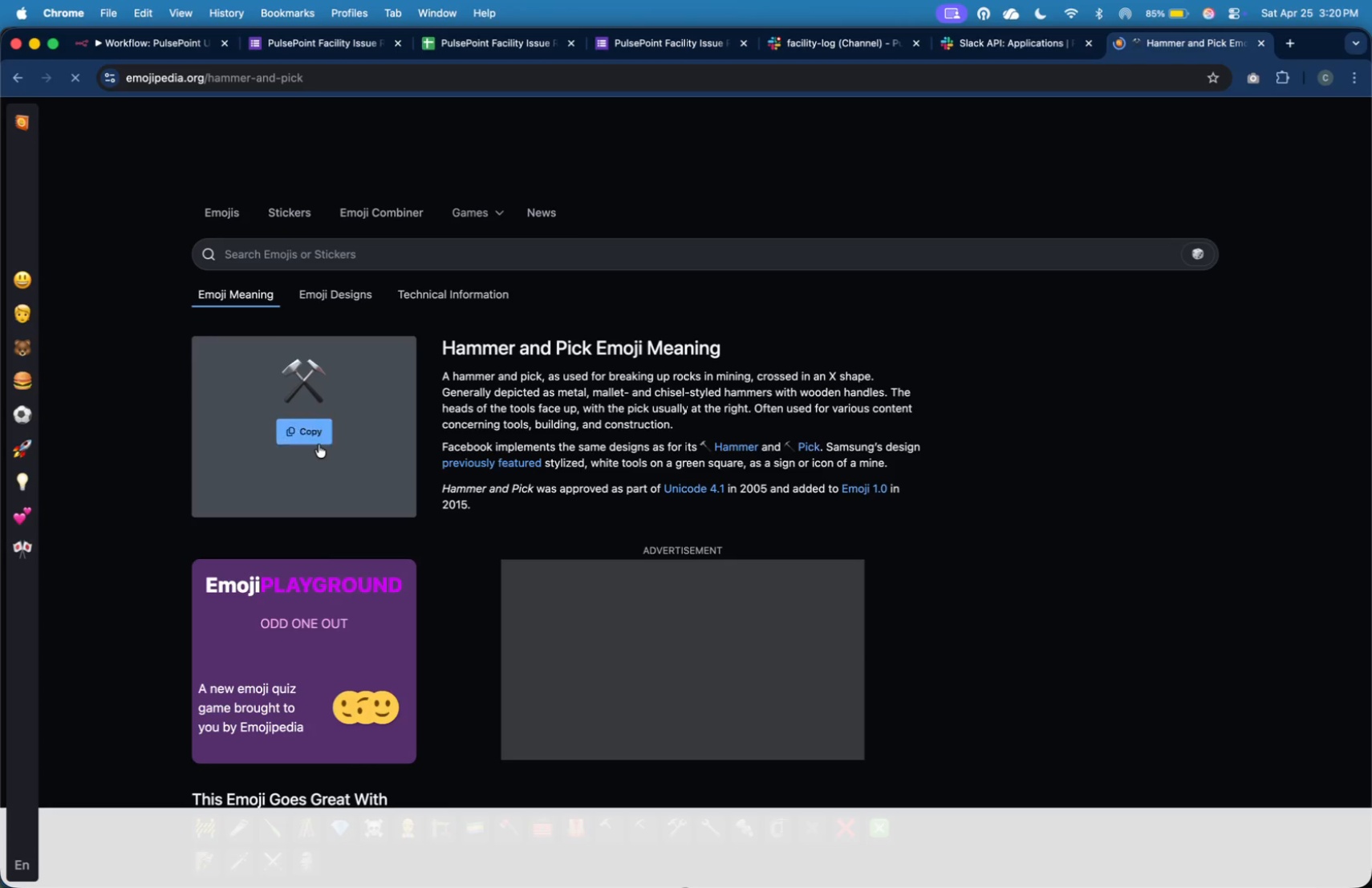 
double_click([319, 444])
 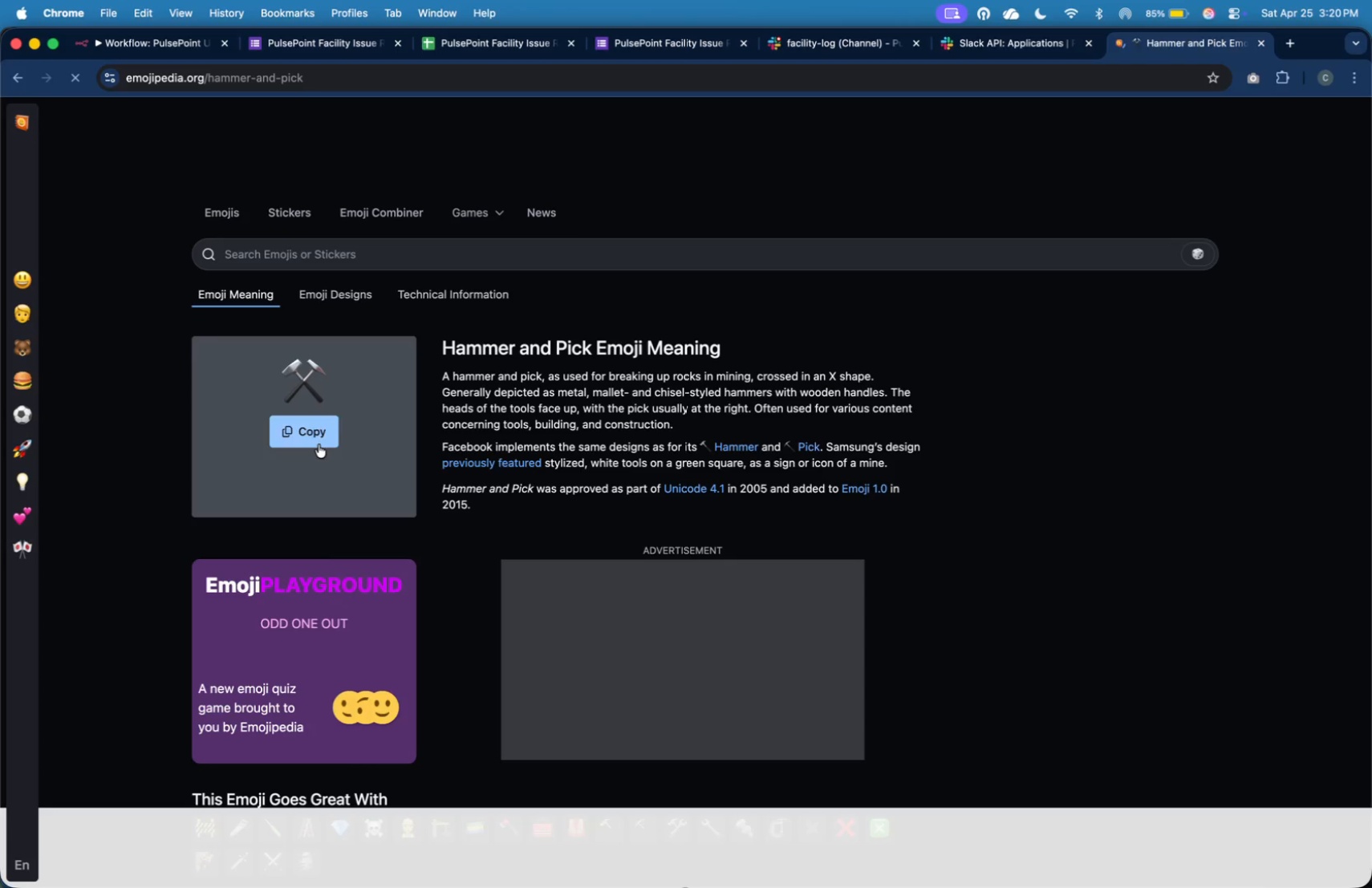 
double_click([319, 444])
 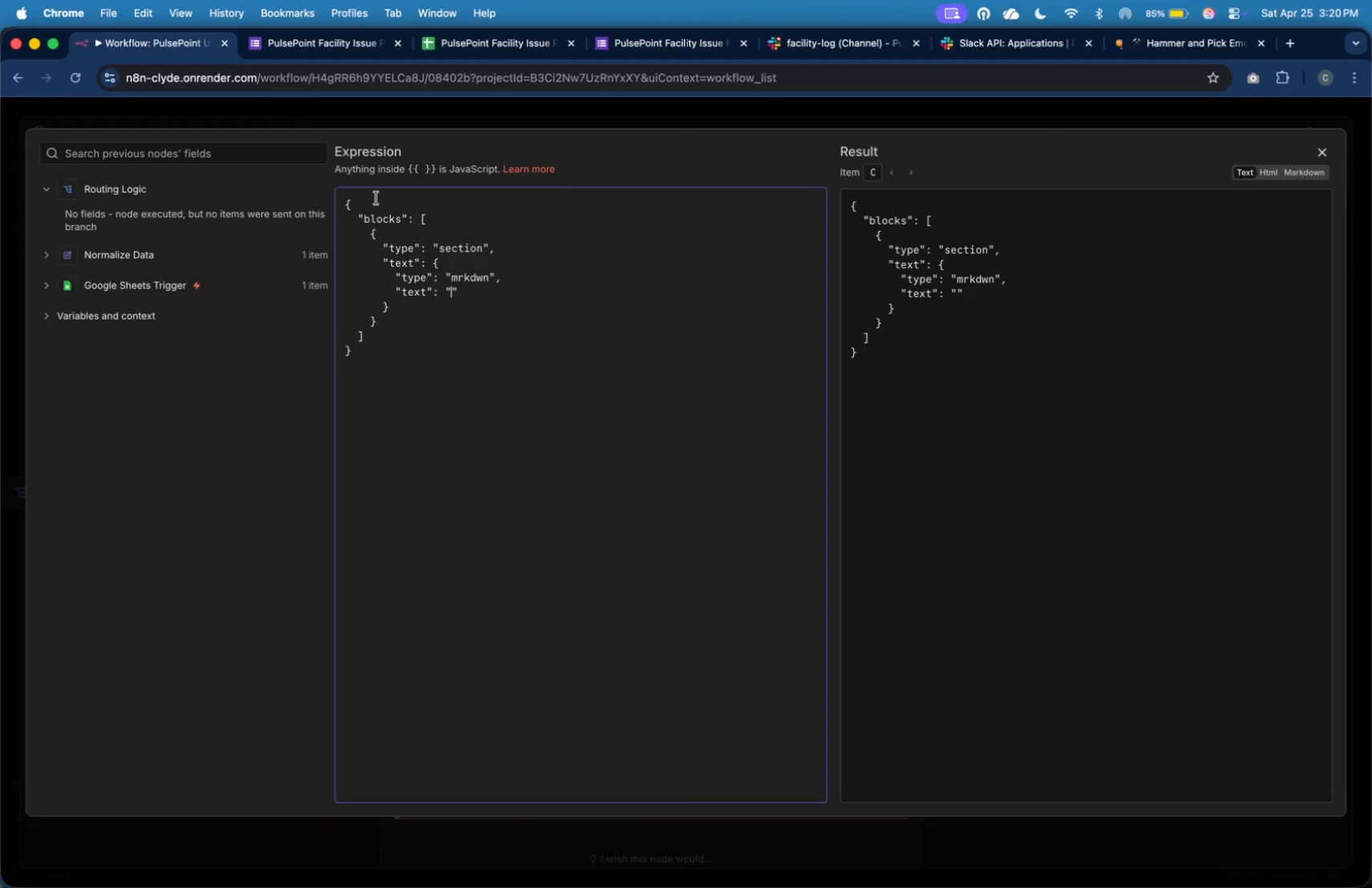 
key(Meta+V)
 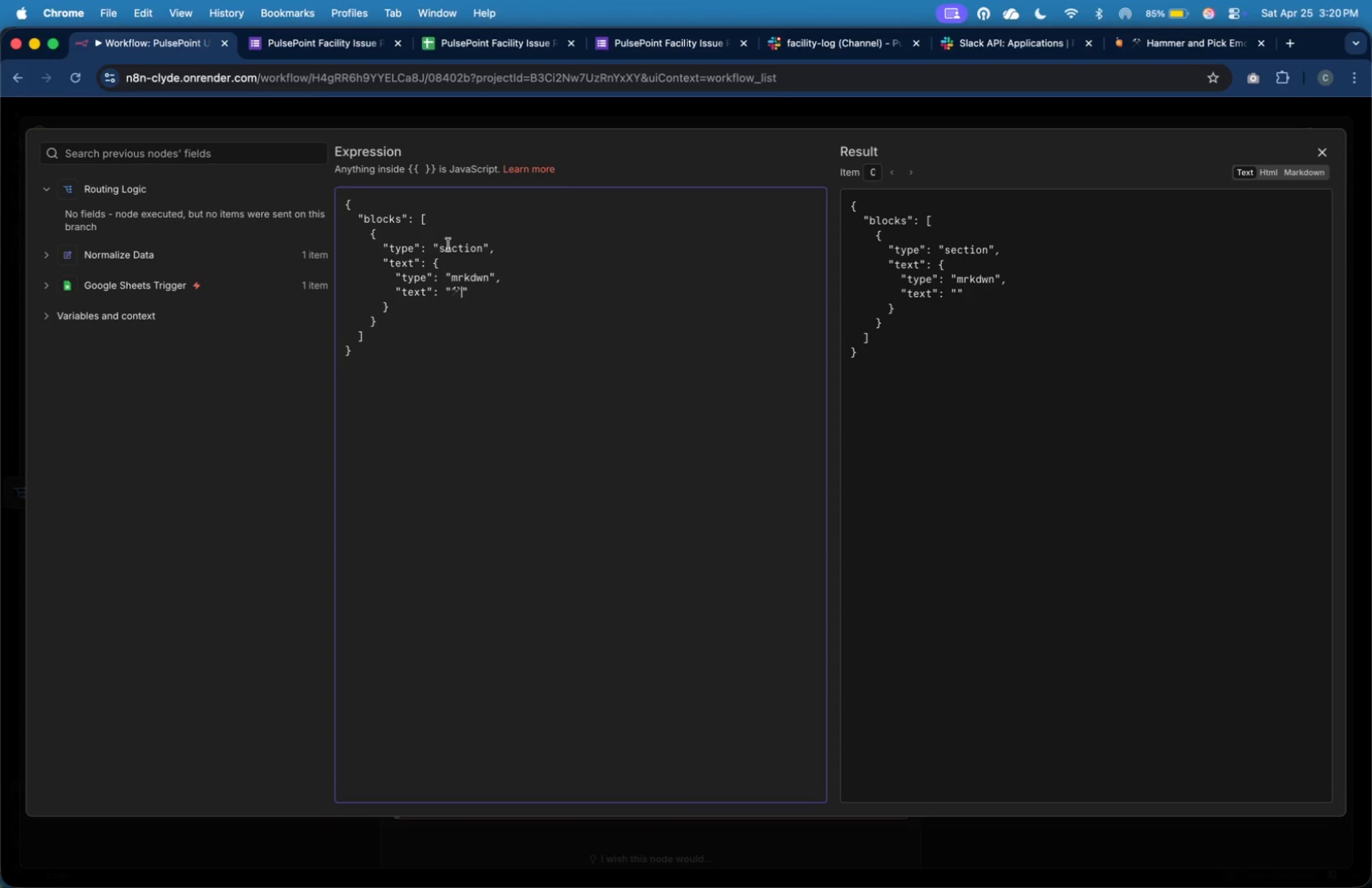 
key(Space)
 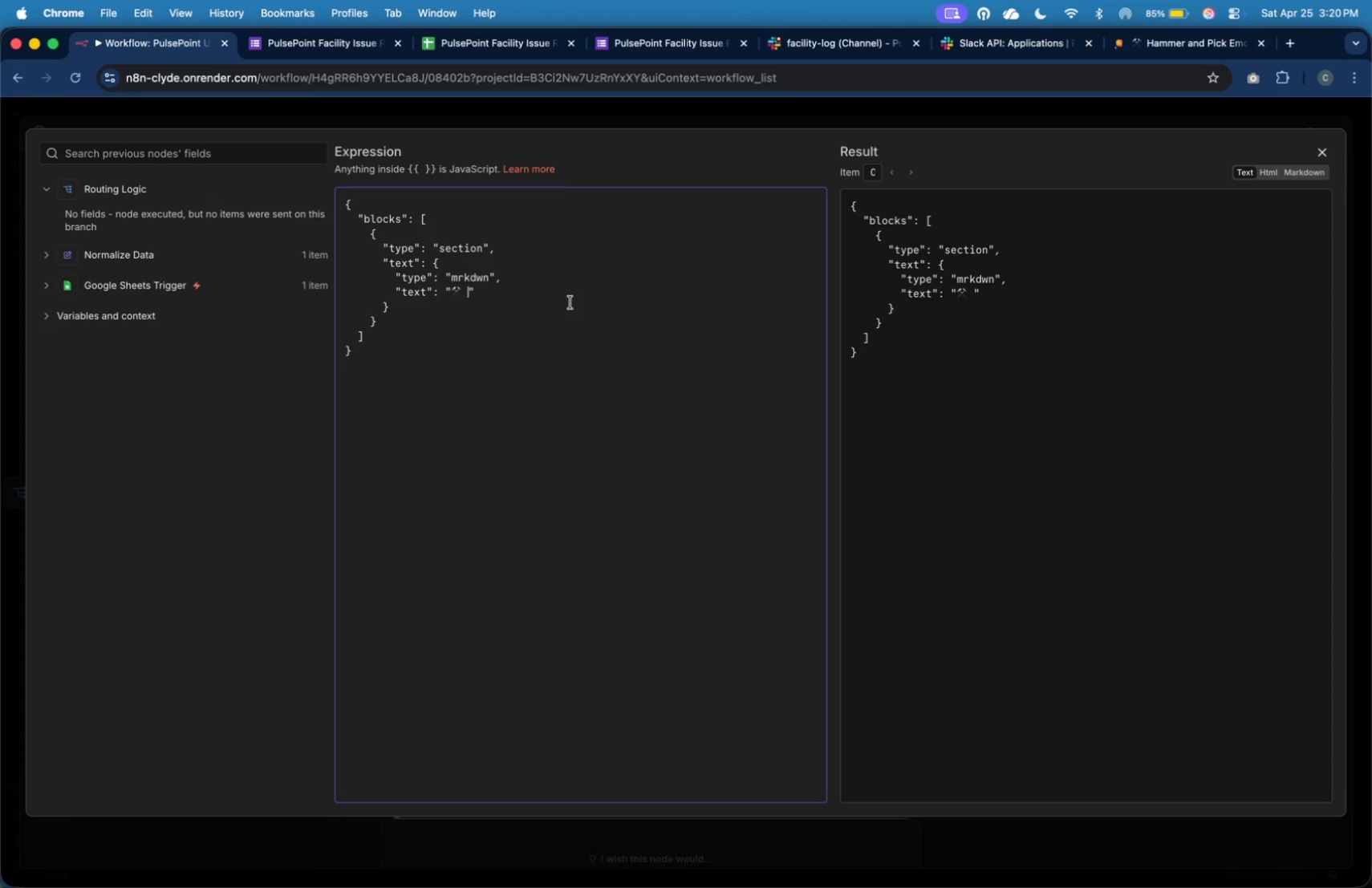 
type(**)
 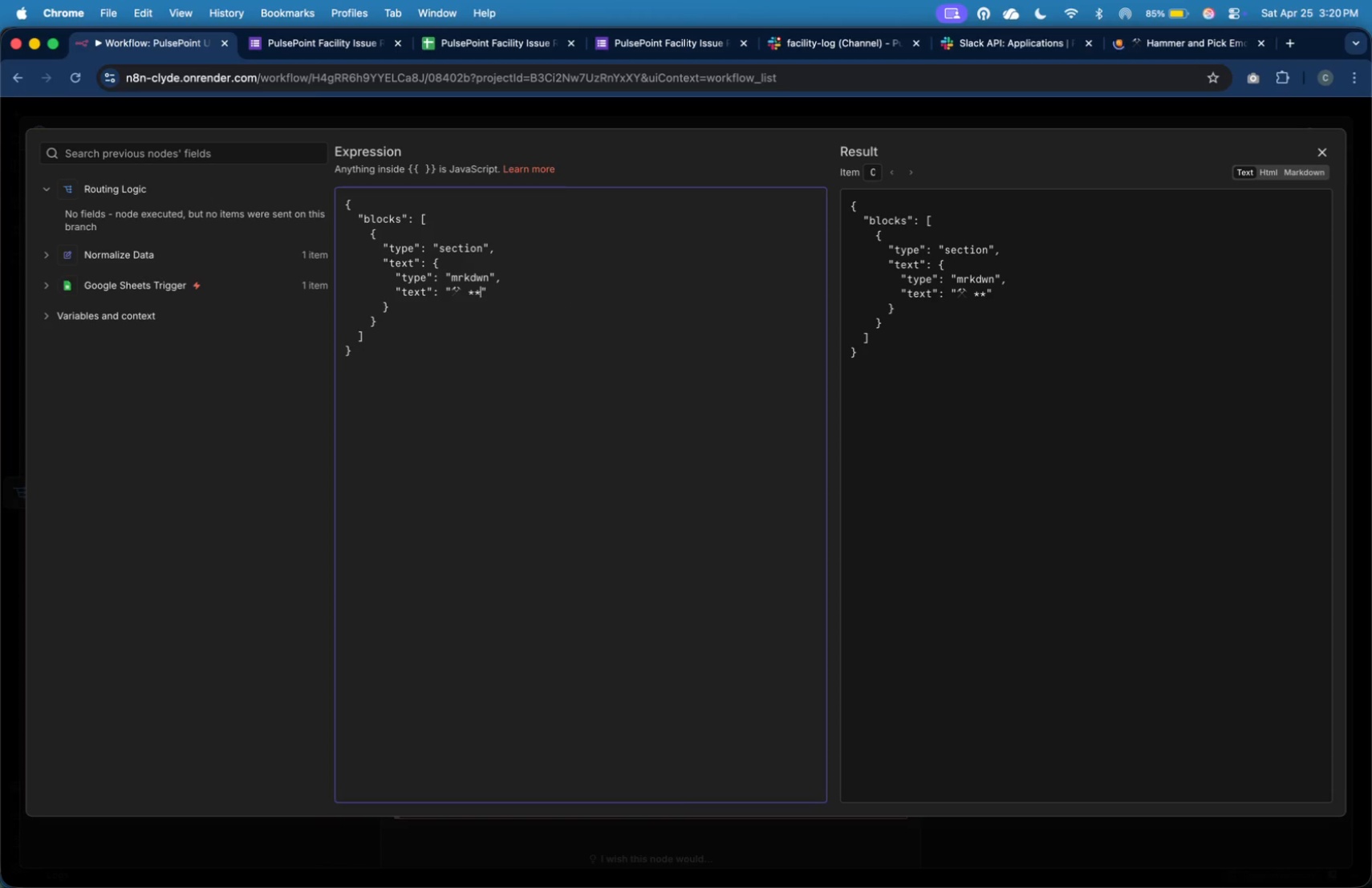 
key(ArrowLeft)
 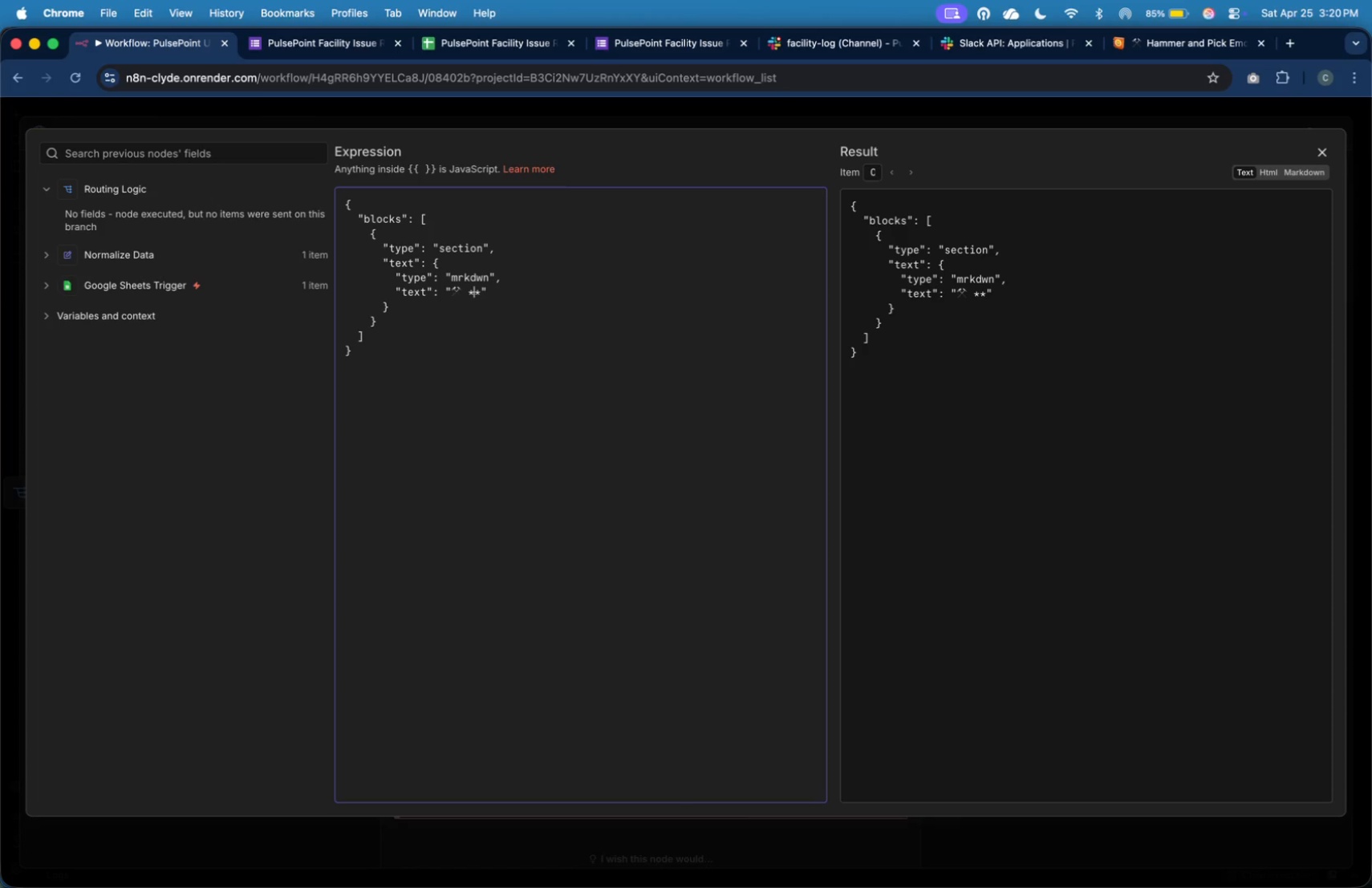 
wait(5.79)
 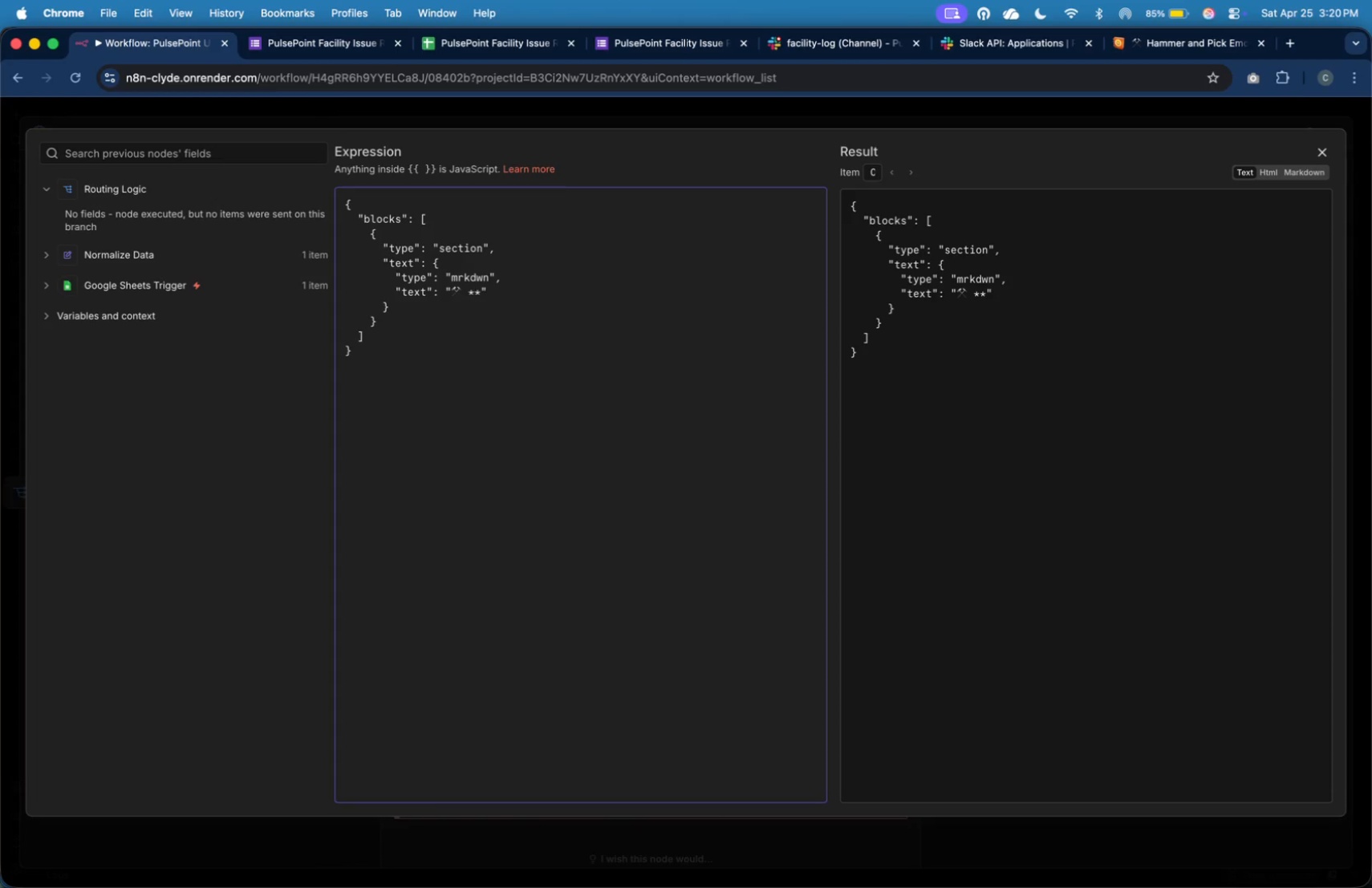 
type(In)
key(Backspace)
type(a)
key(Backspace)
key(Backspace)
type(Maintenance Issue Logged)
 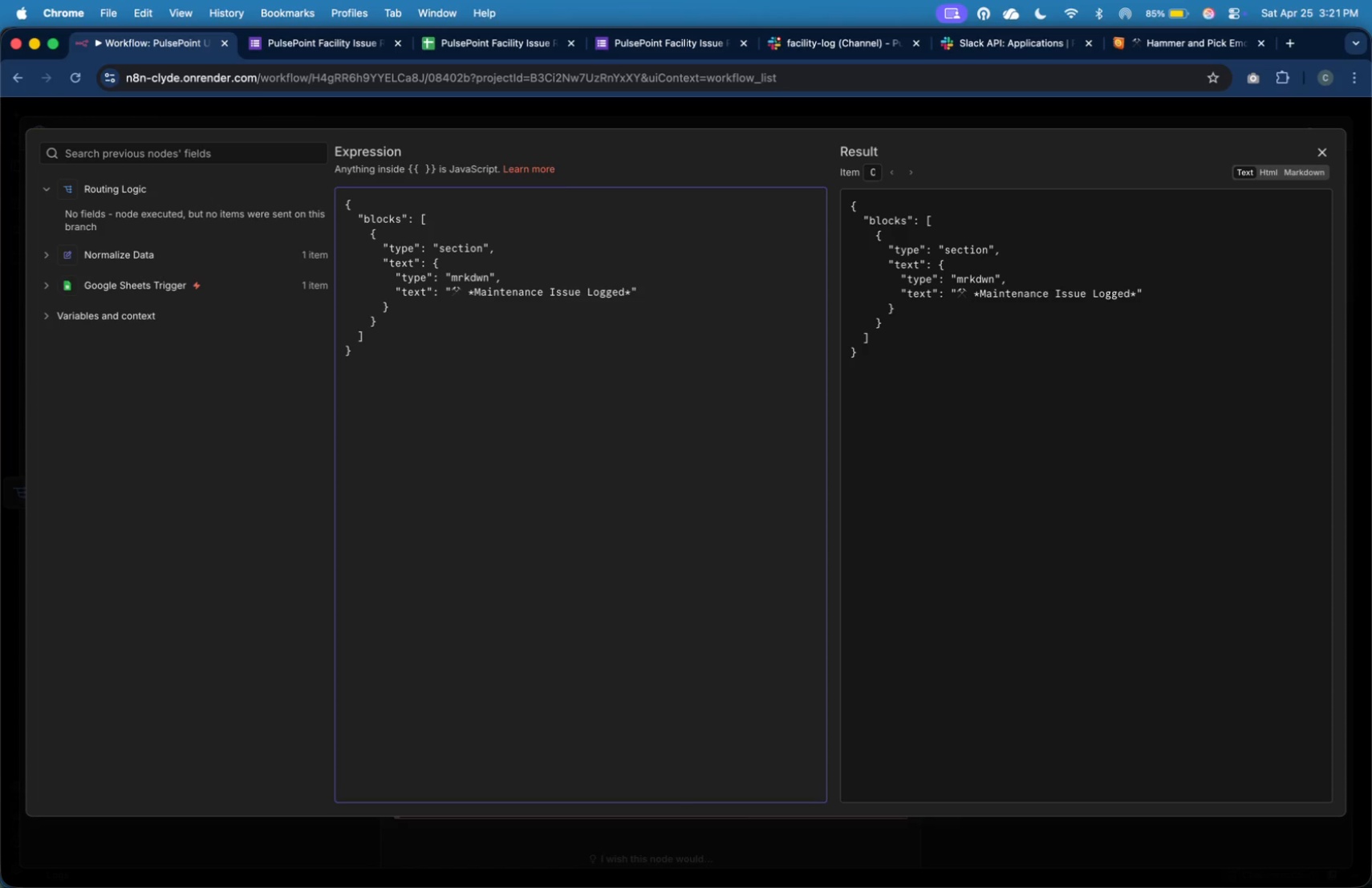 
key(ArrowDown)
 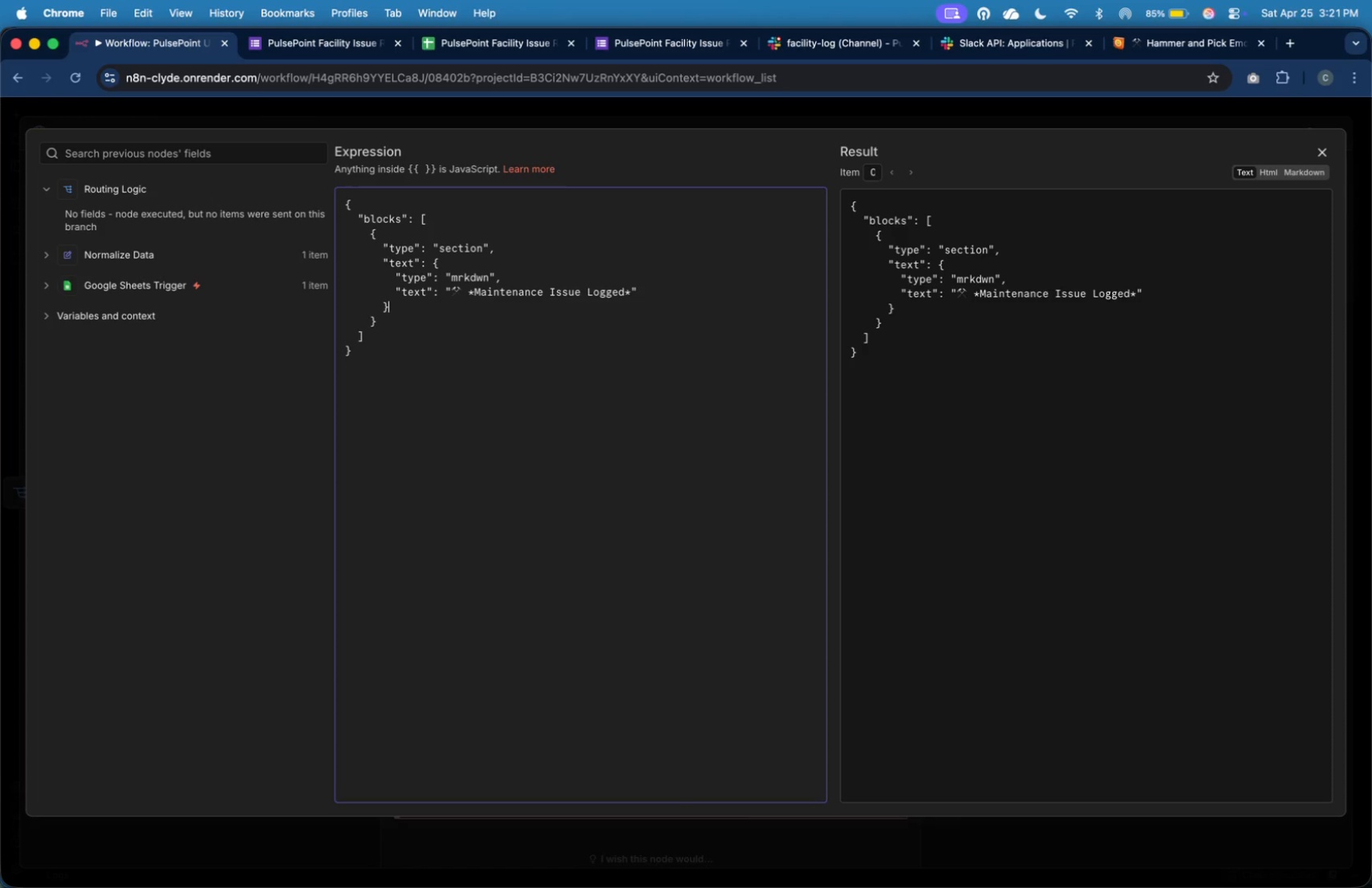 
key(ArrowDown)
 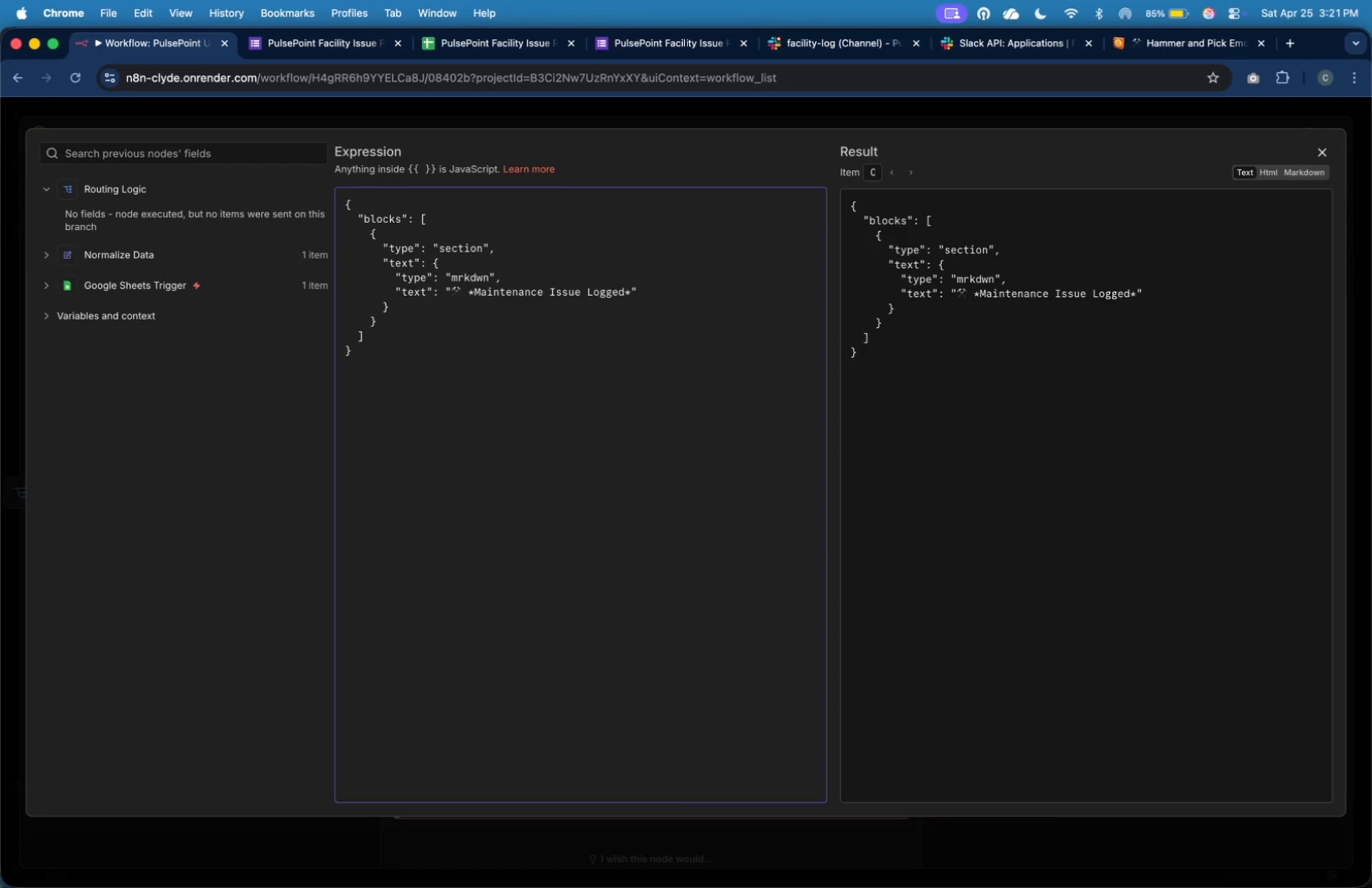 
key(Comma)
 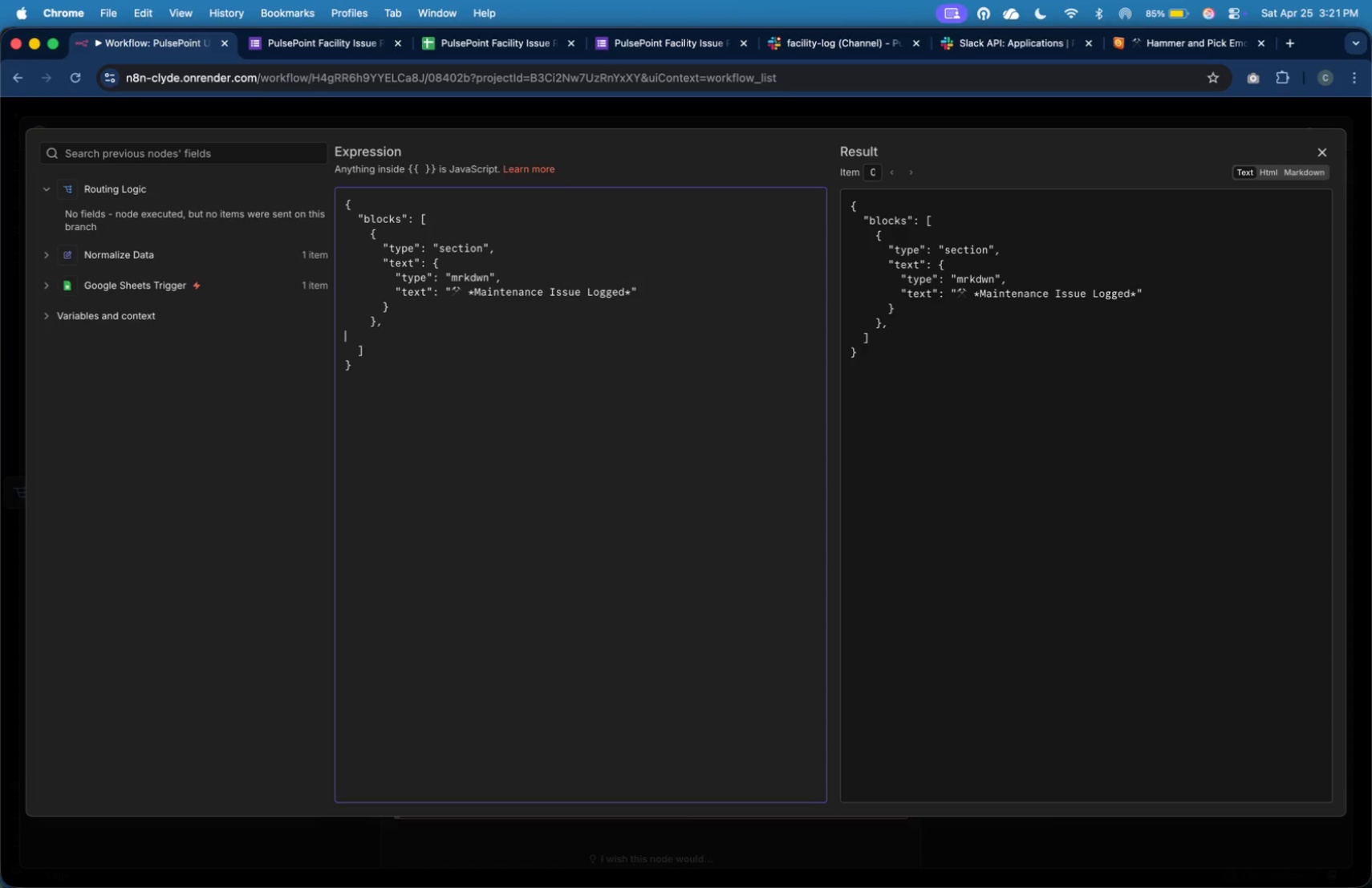 
key(Enter)
 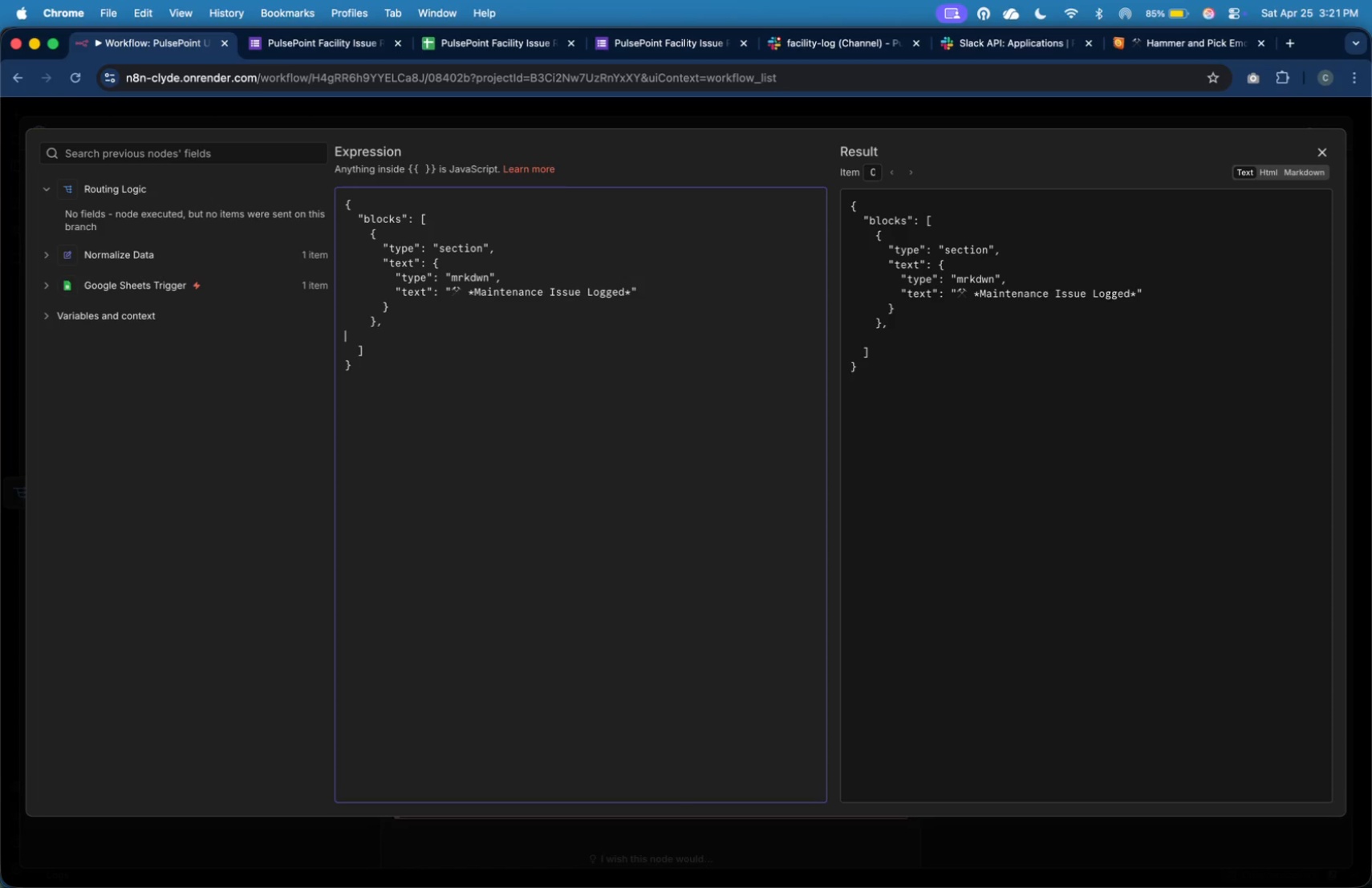 
key(Tab)
 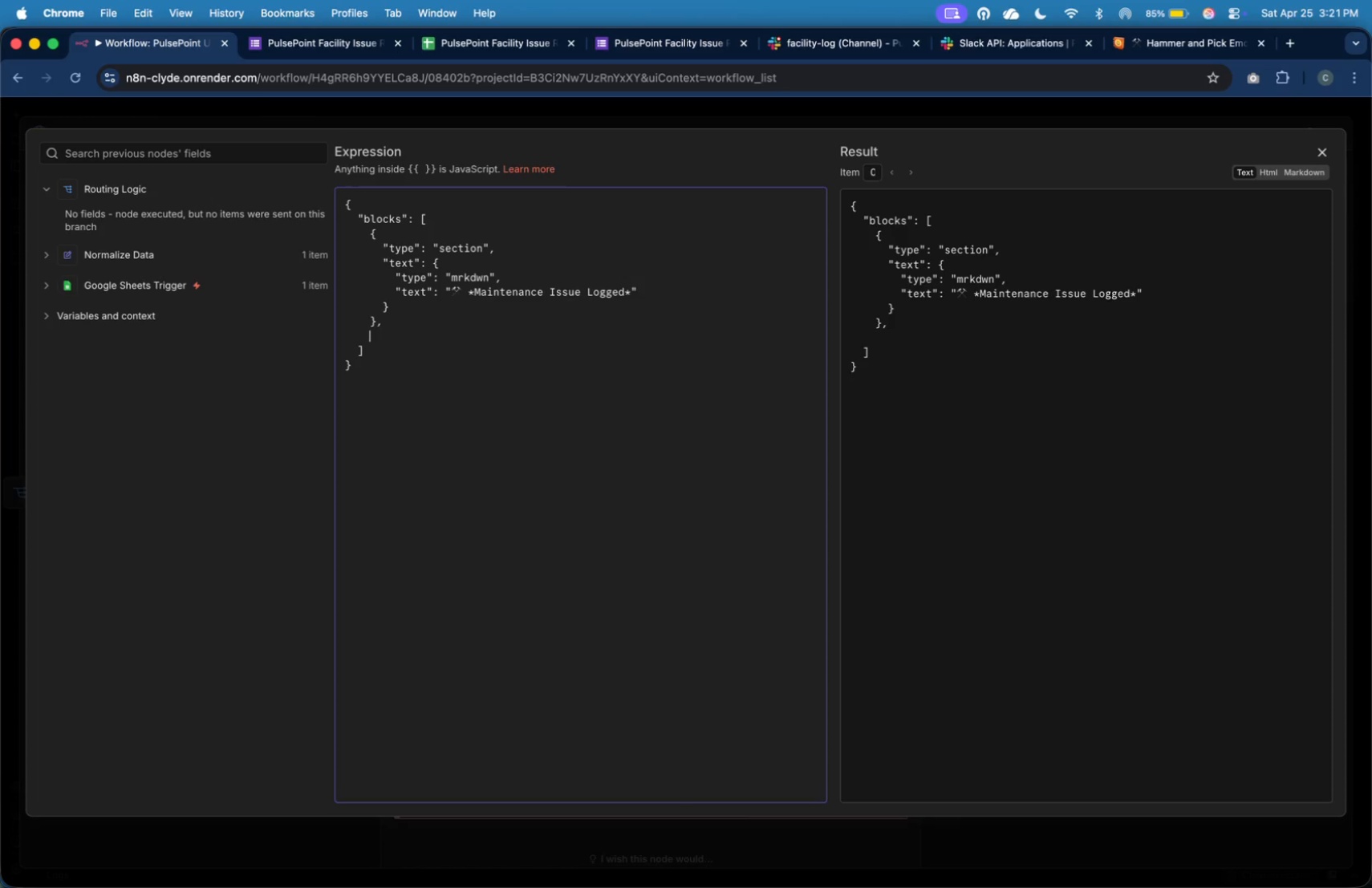 
key(Tab)
 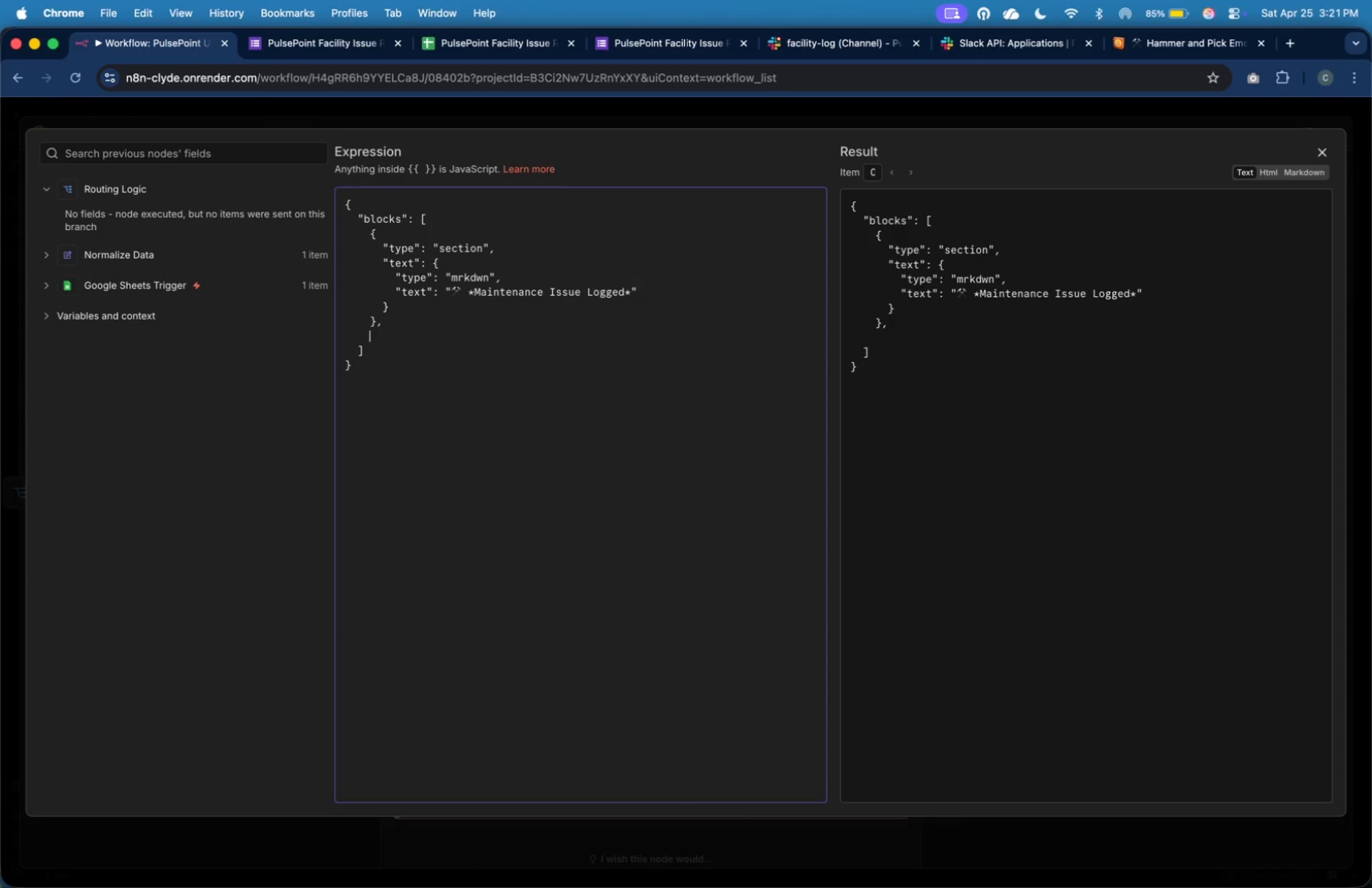 
key(Shift+BracketLeft)
 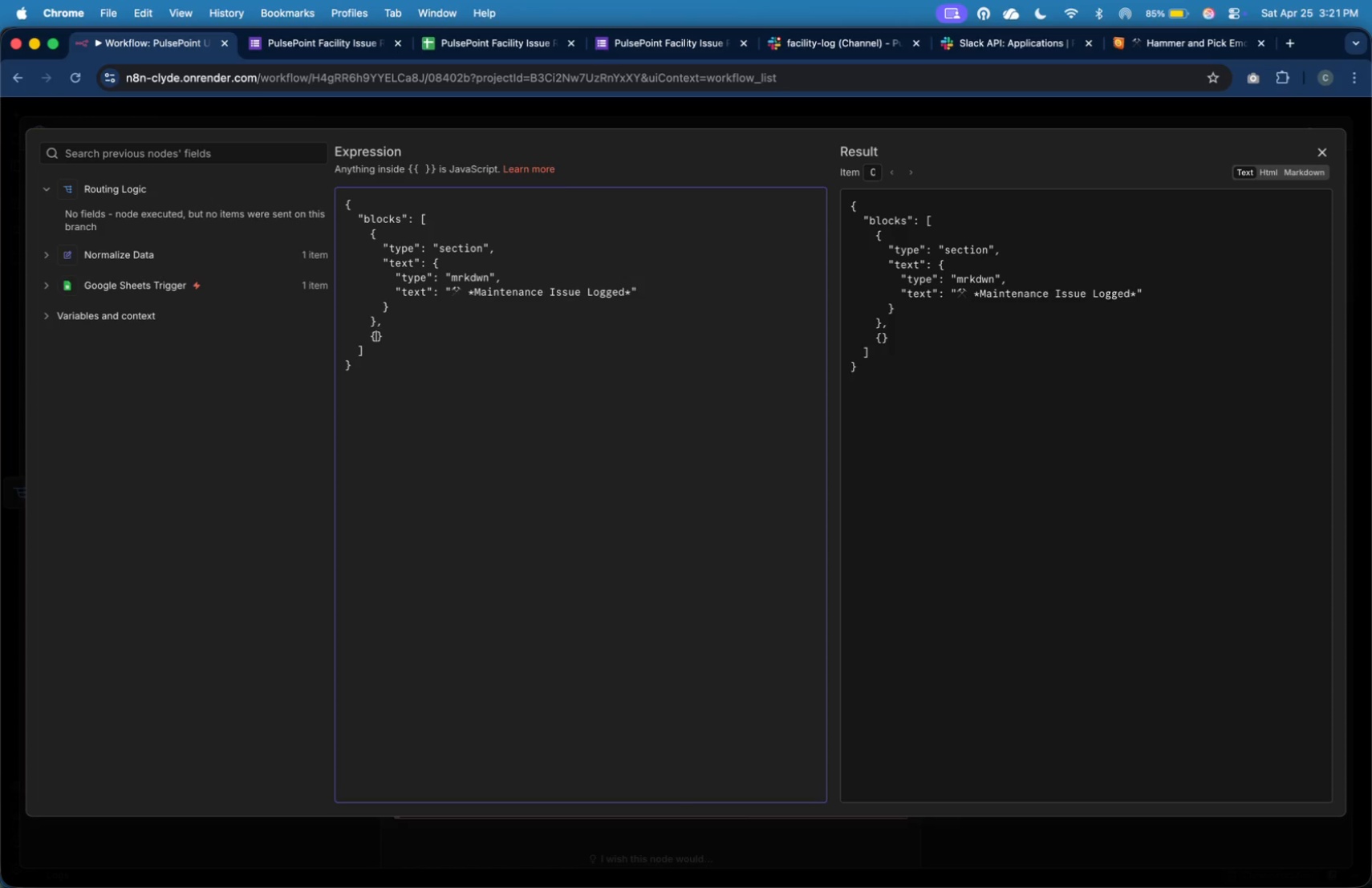 
key(Enter)
 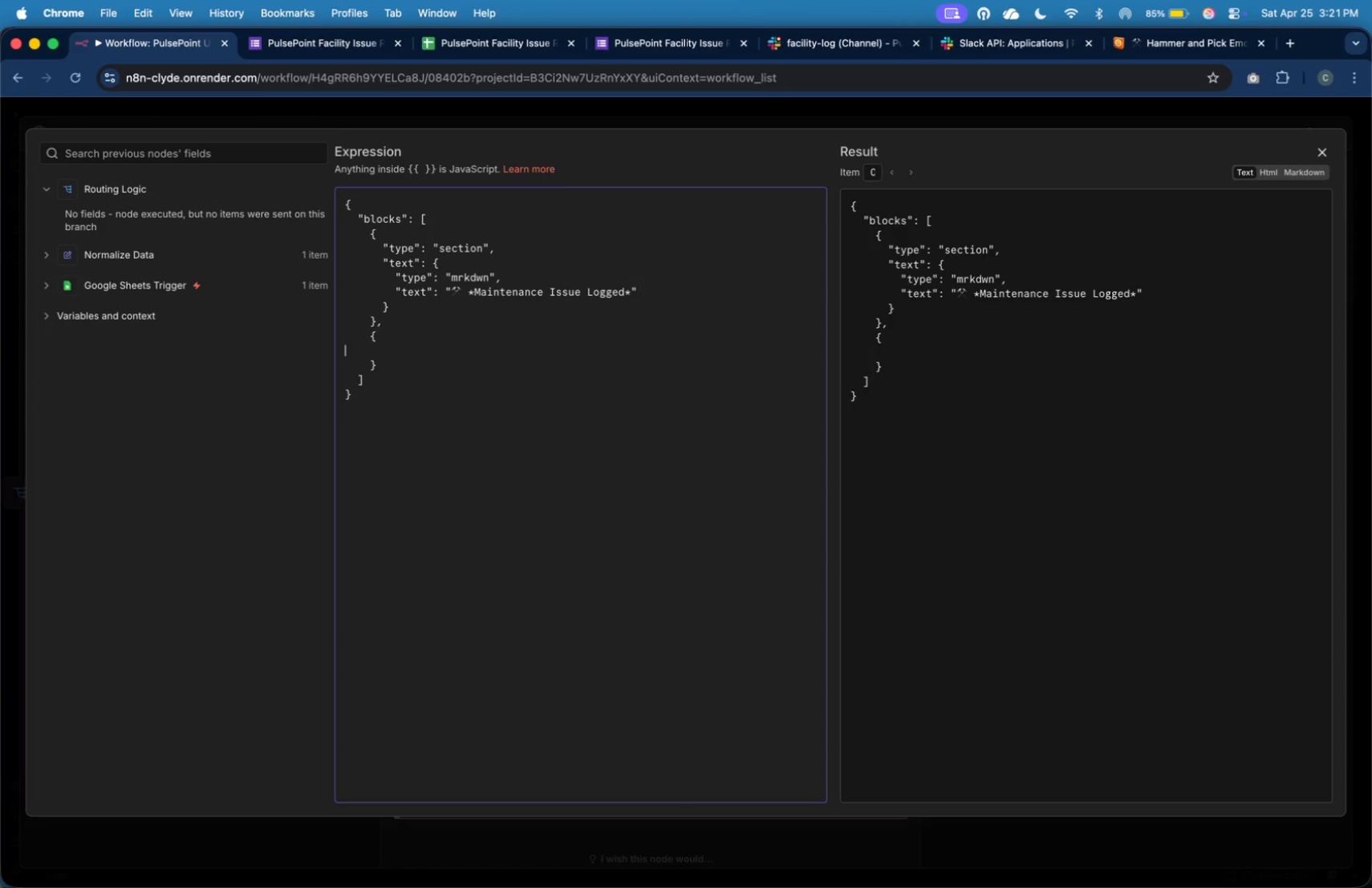 
key(Tab)
key(Tab)
key(Tab)
type("type)
 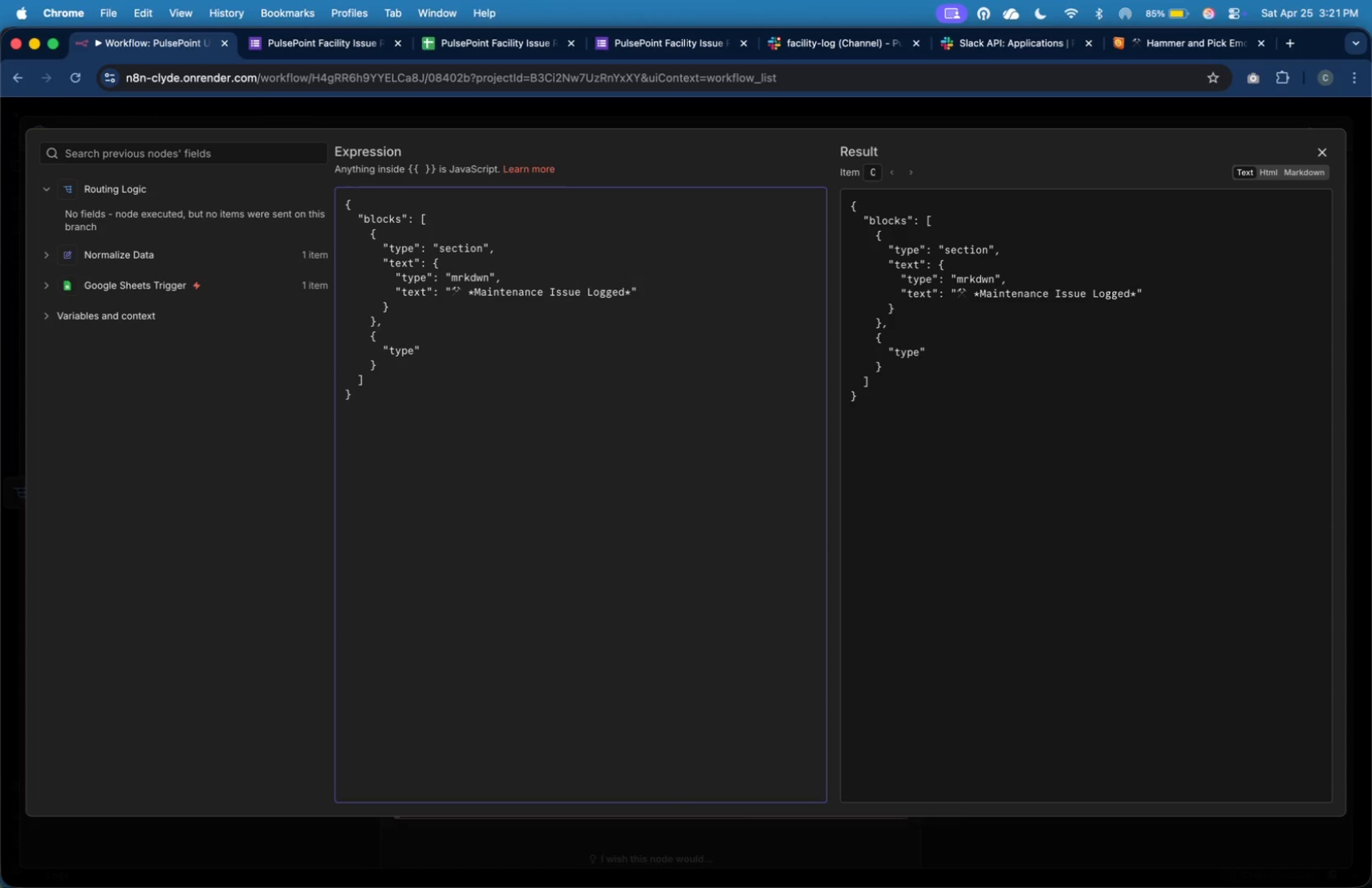 
key(ArrowRight)
 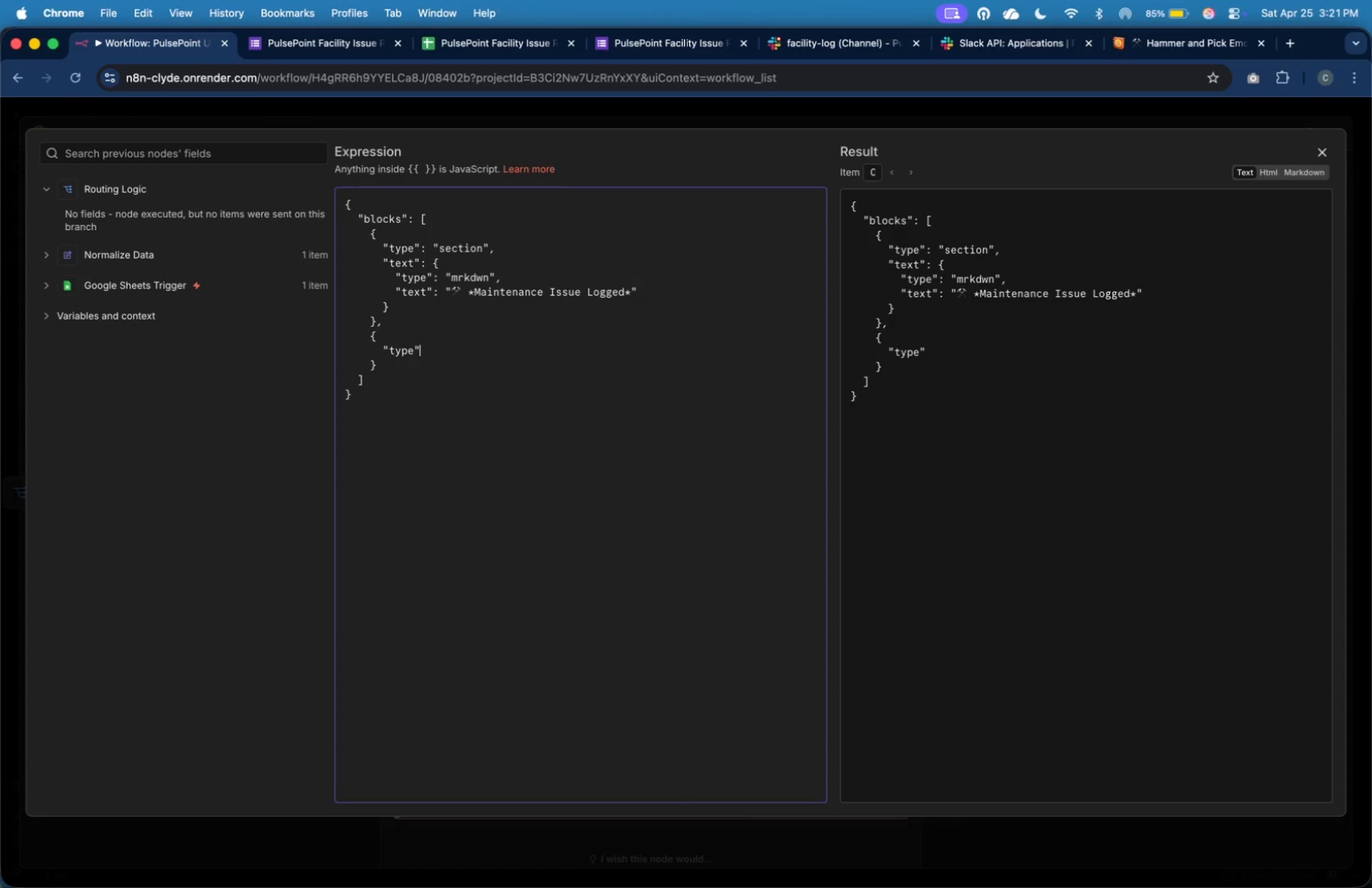 
type(: "divider)
 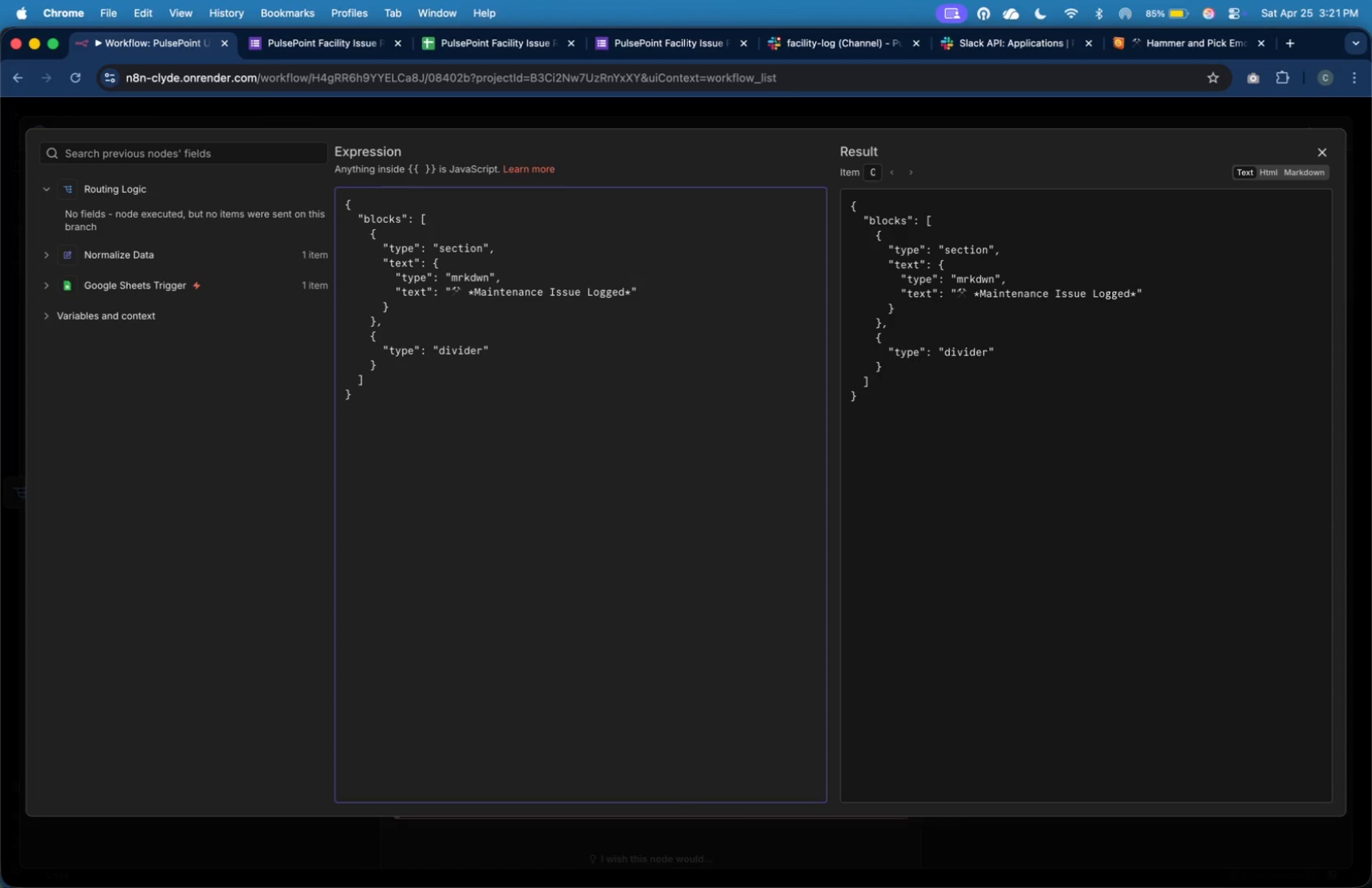 
key(ArrowRight)
 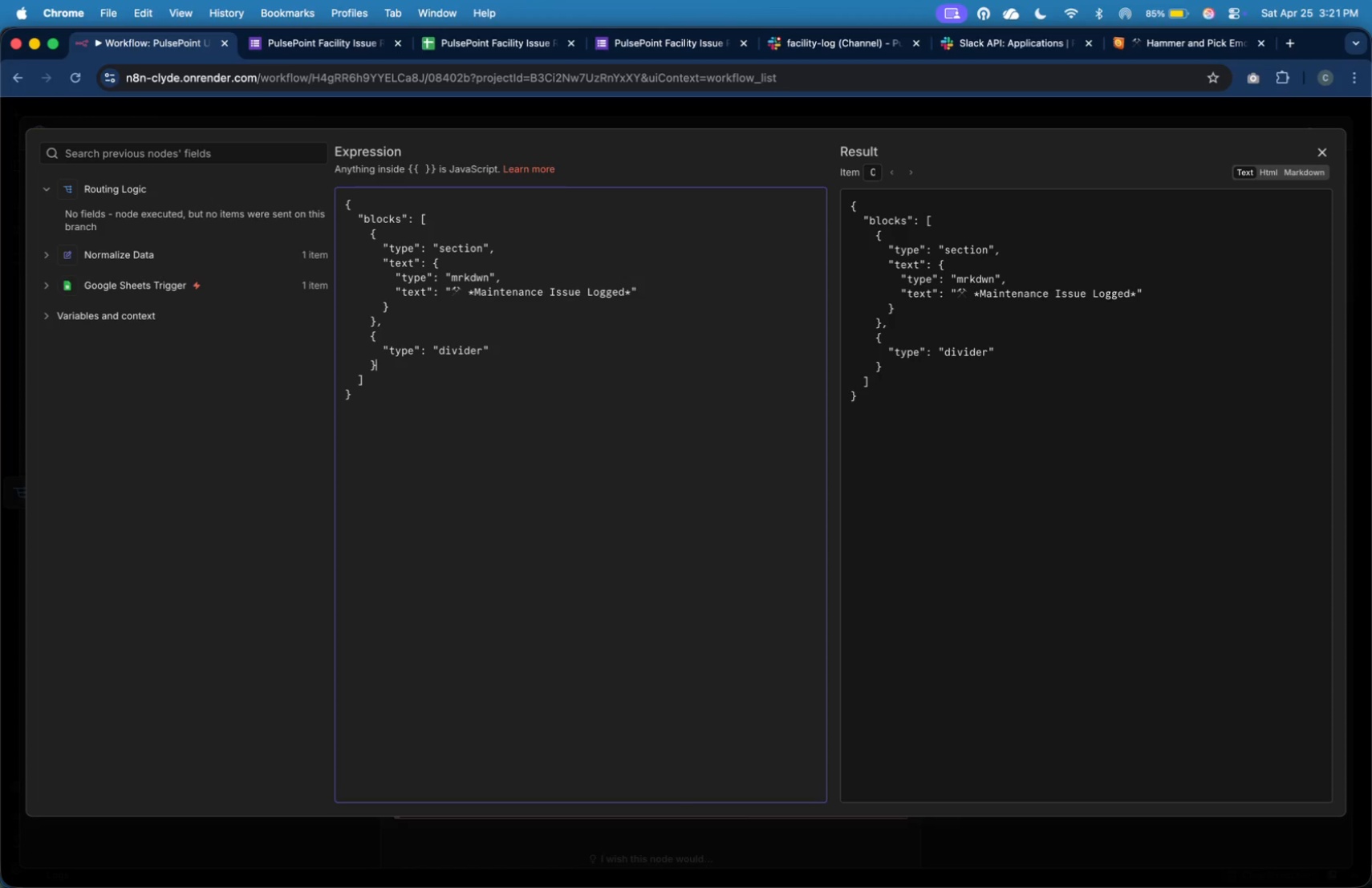 
key(ArrowDown)
 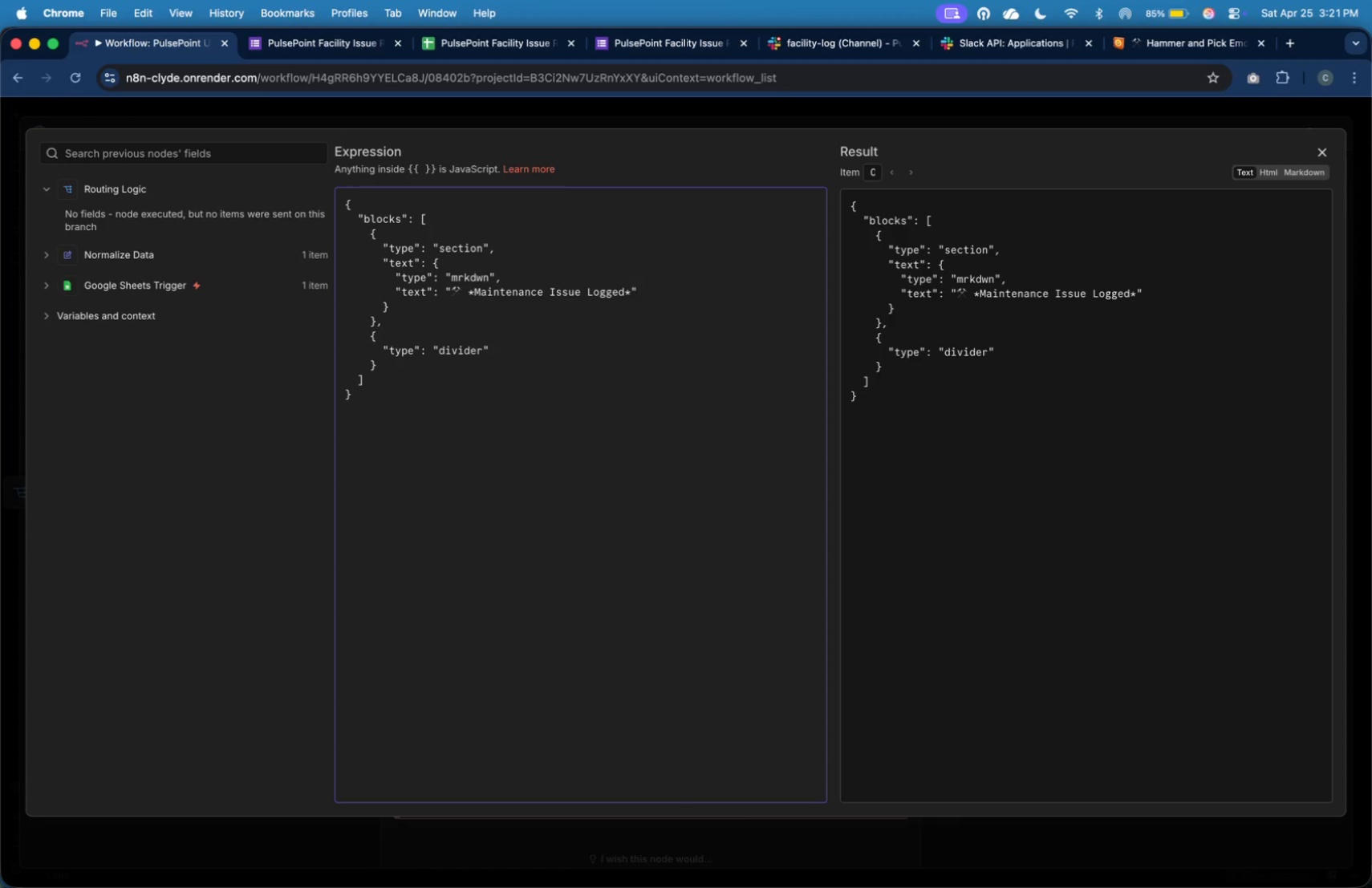 
key(Comma)
 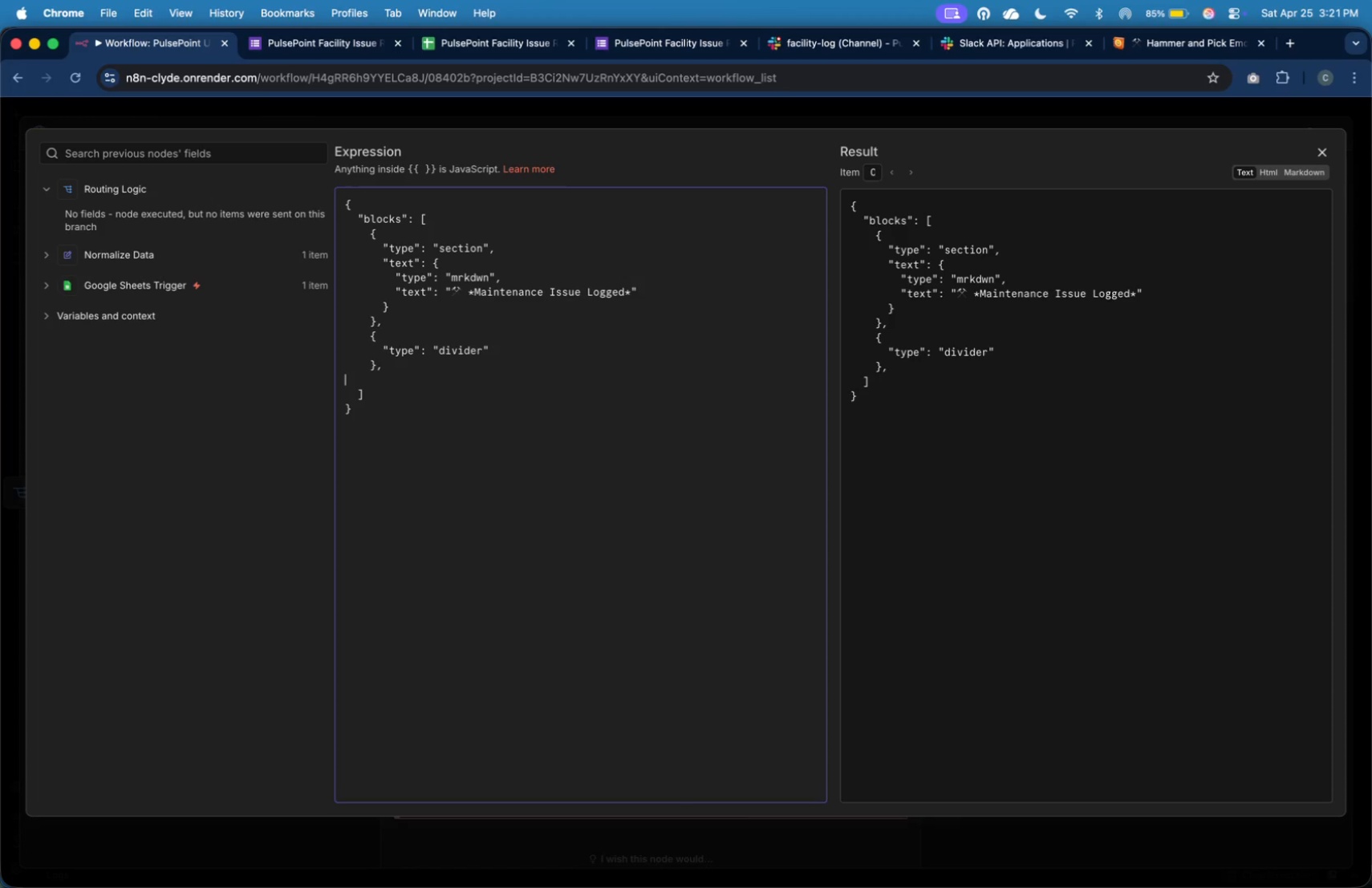 
key(Enter)
 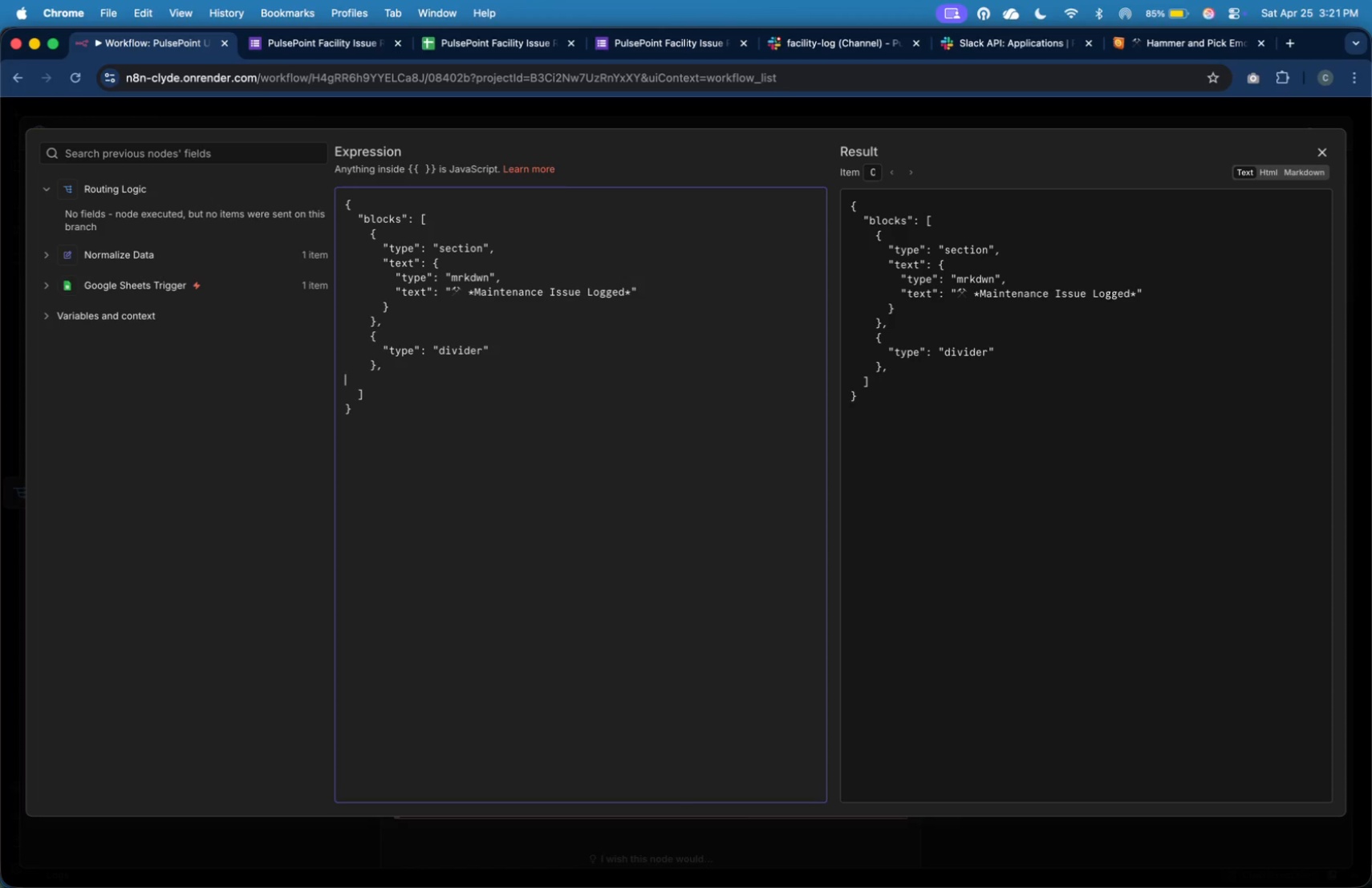 
key(Tab)
 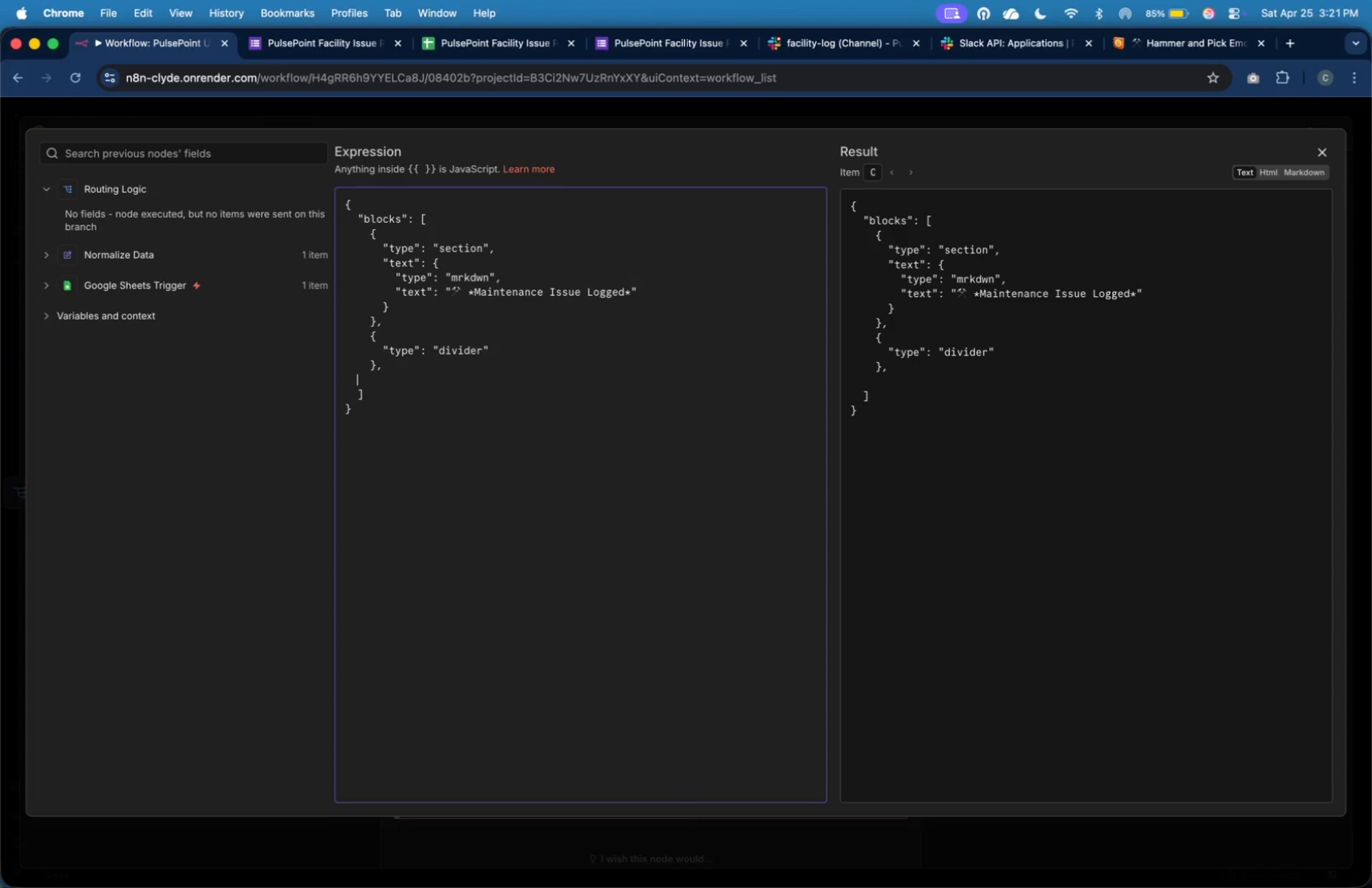 
key(Tab)
 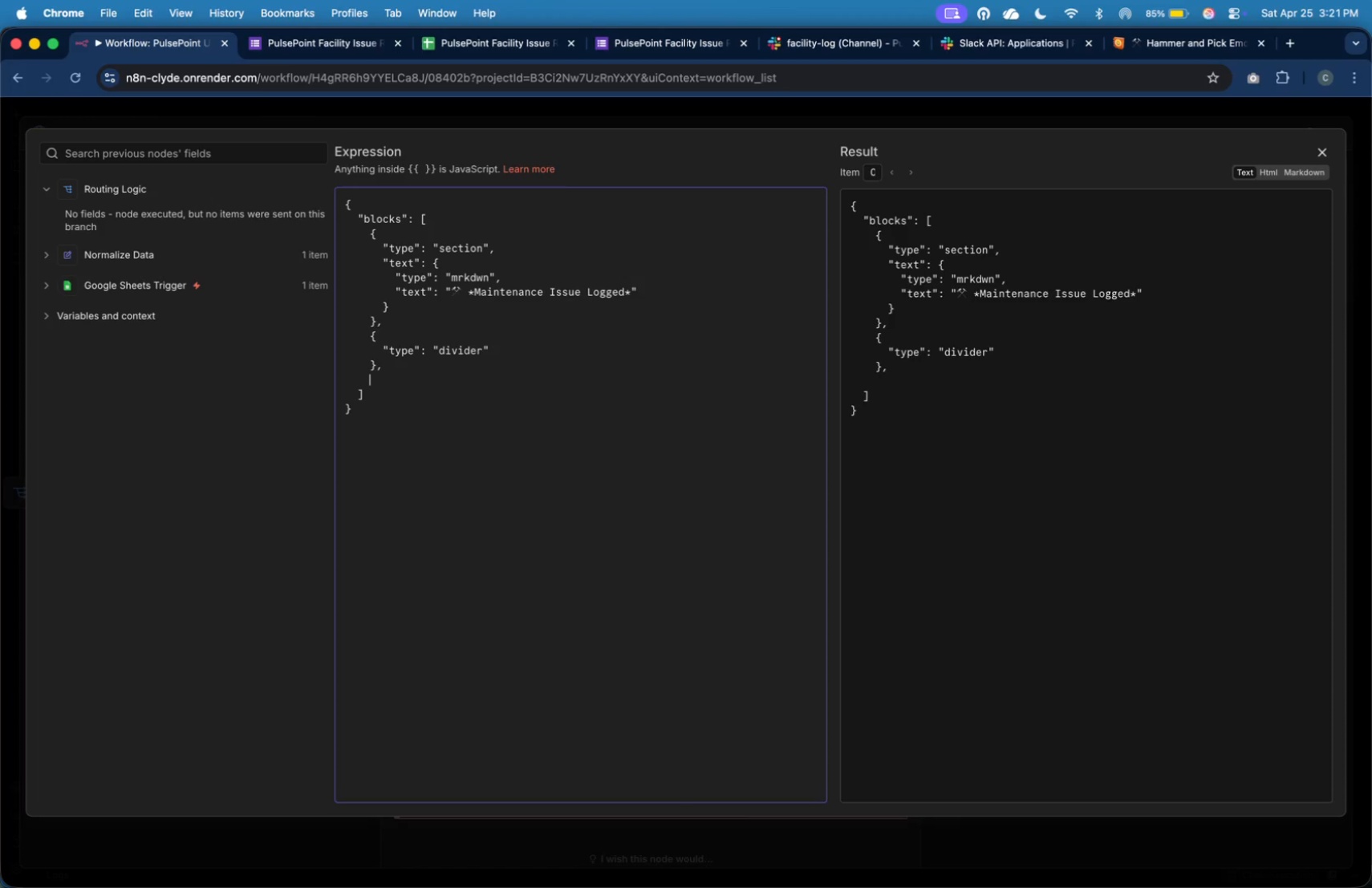 
key(Shift+BracketLeft)
 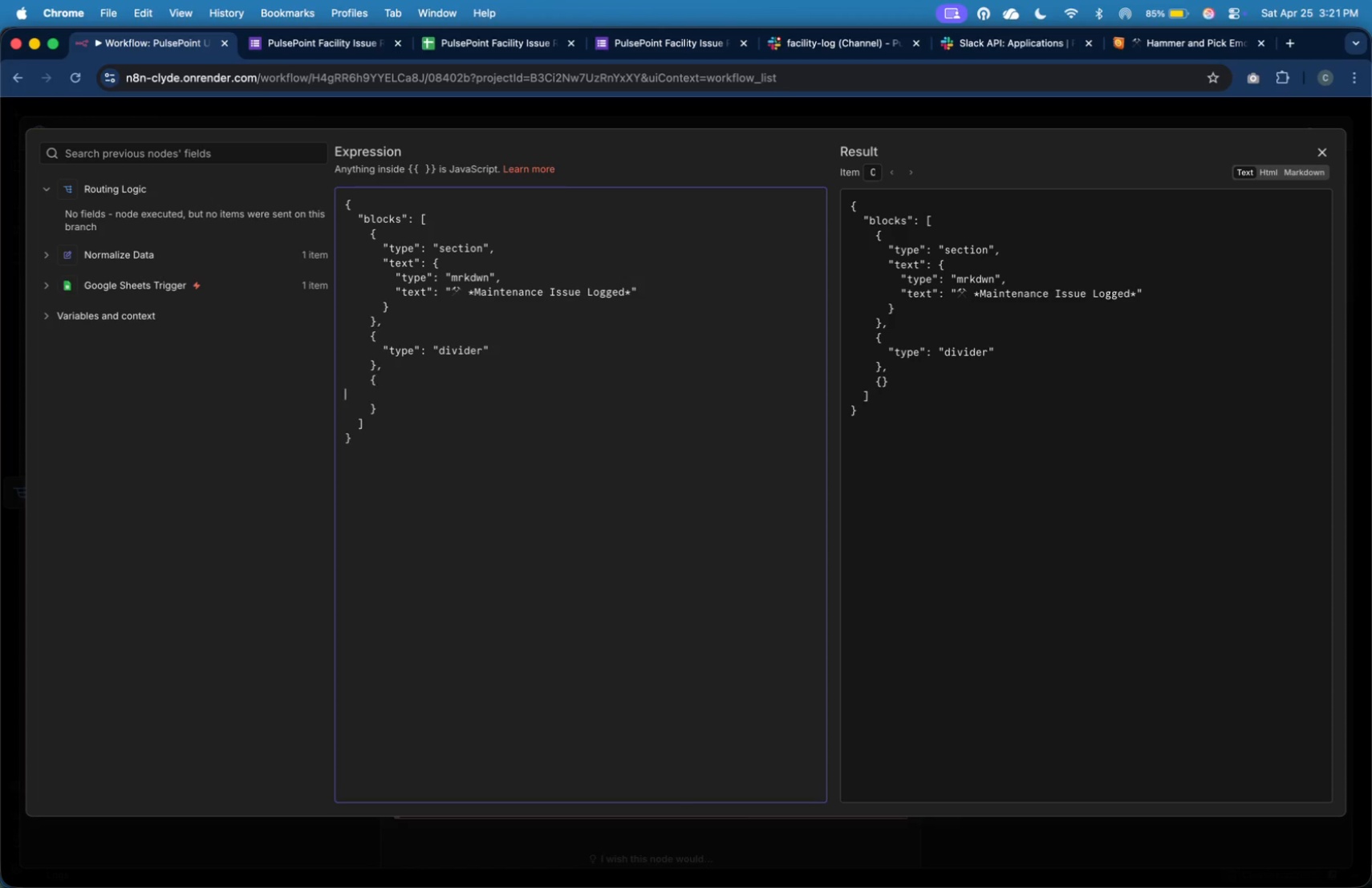 
key(Enter)
 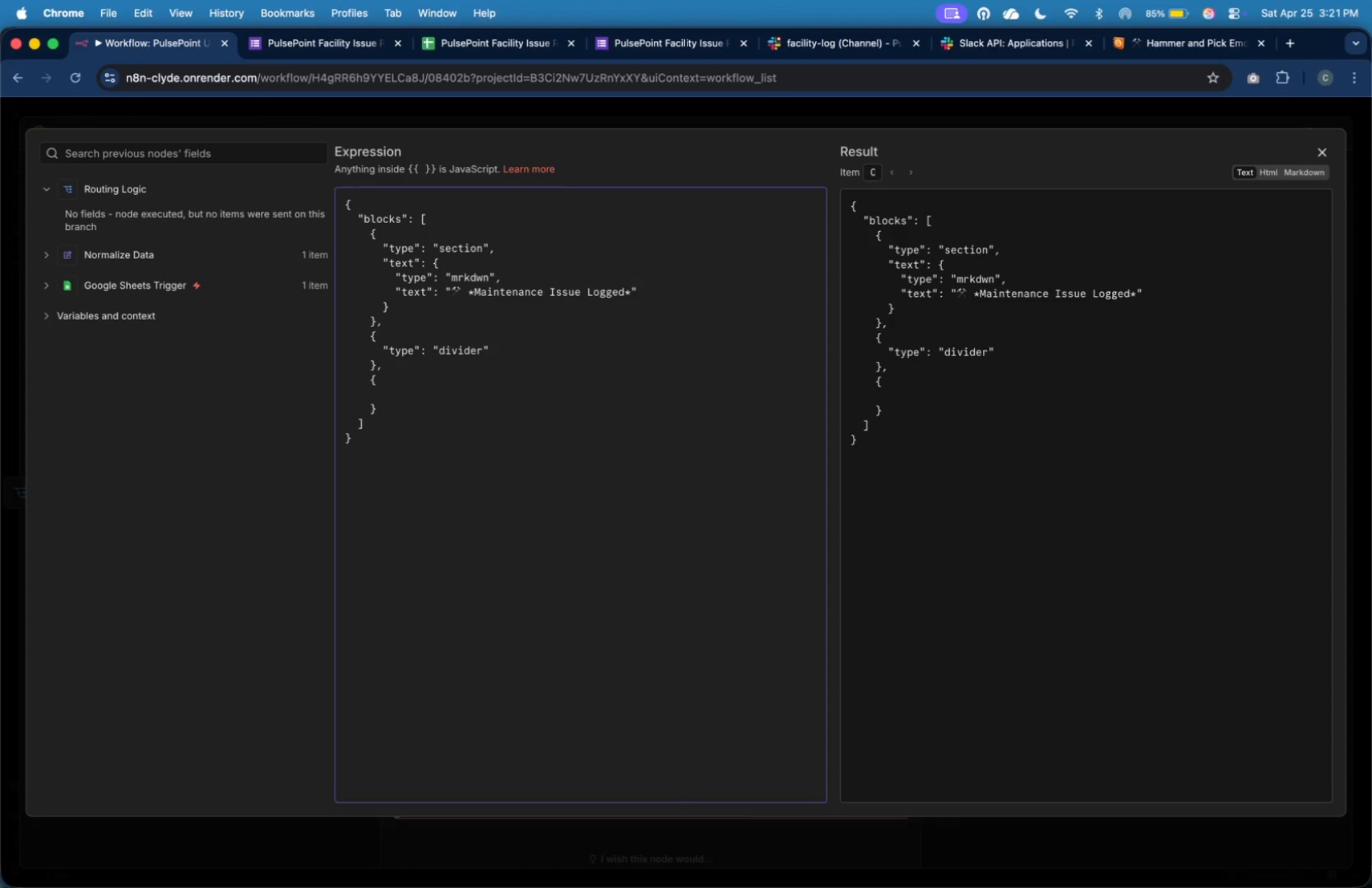 
key(Tab)
key(Tab)
key(Tab)
type("type)
 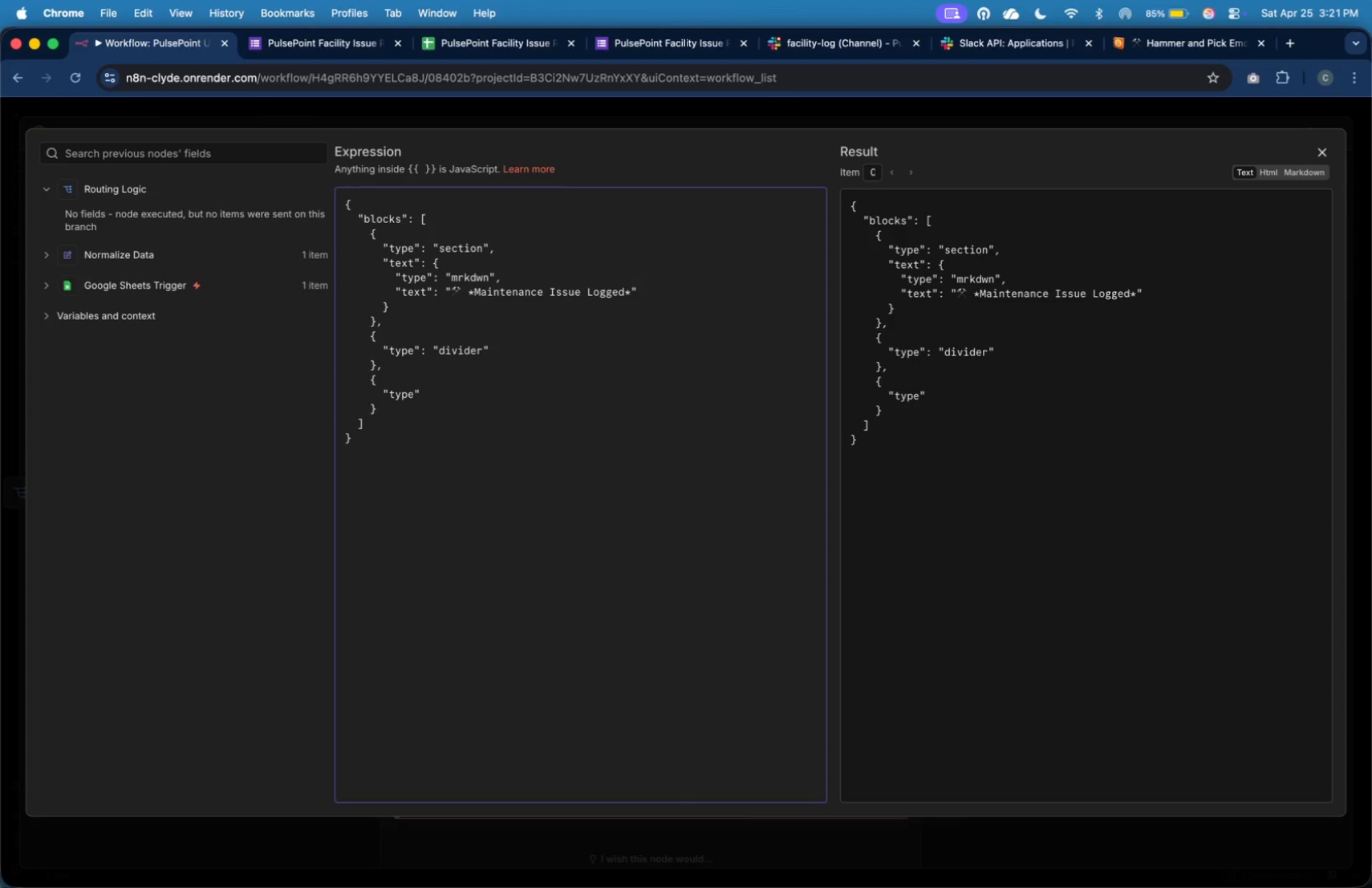 
wait(7.77)
 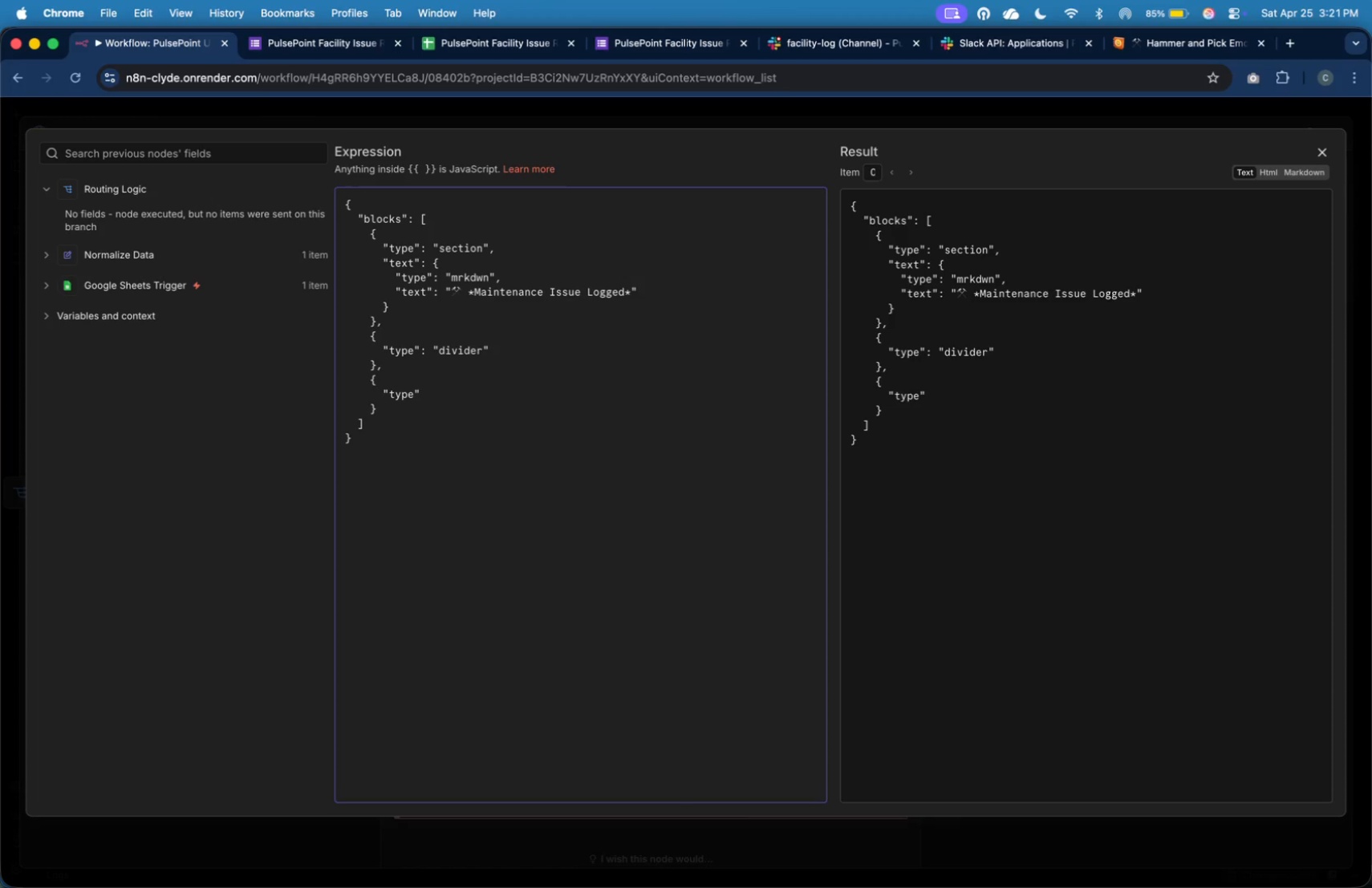 
key(ArrowRight)
 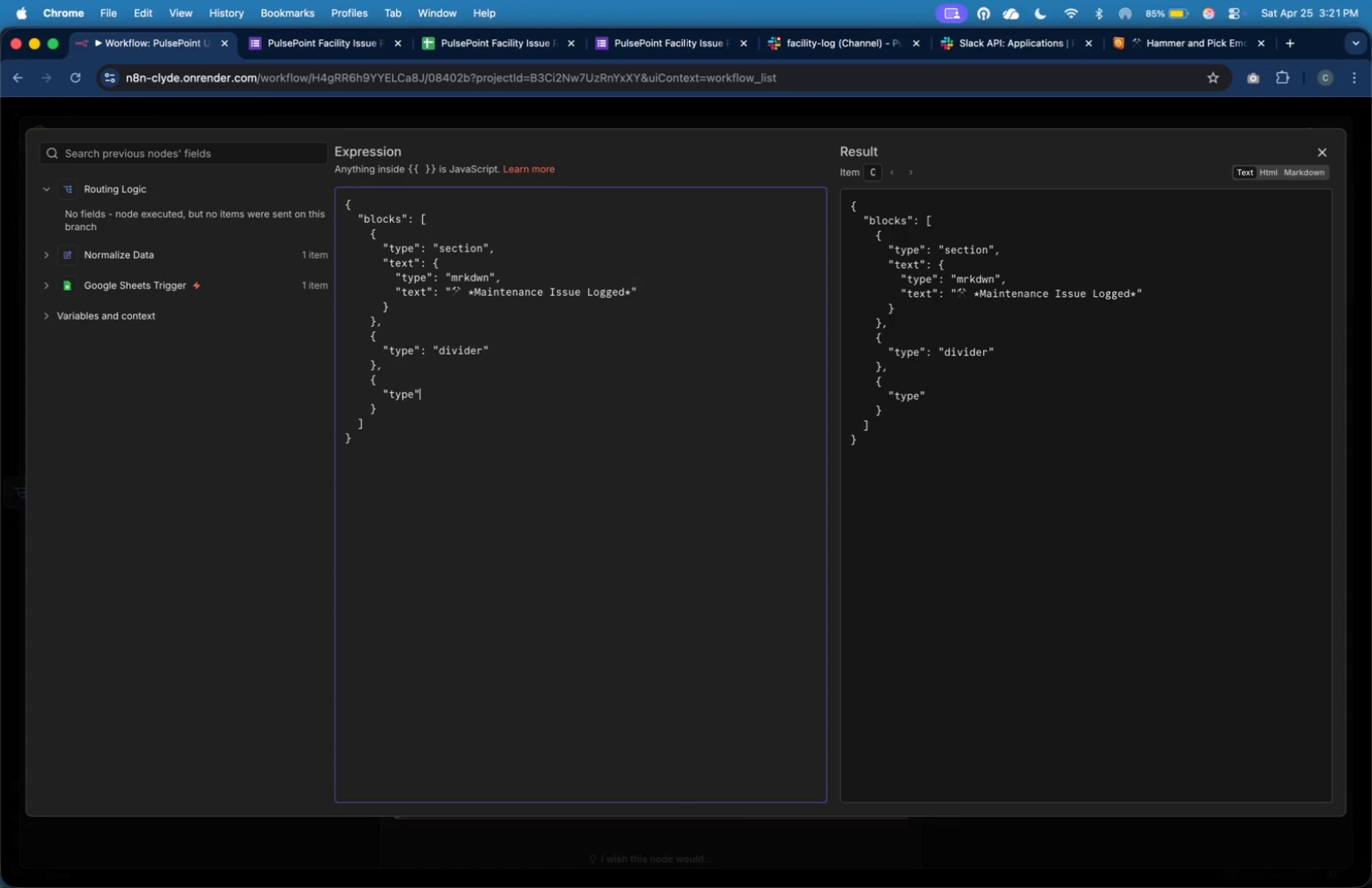 
type(: "section)
 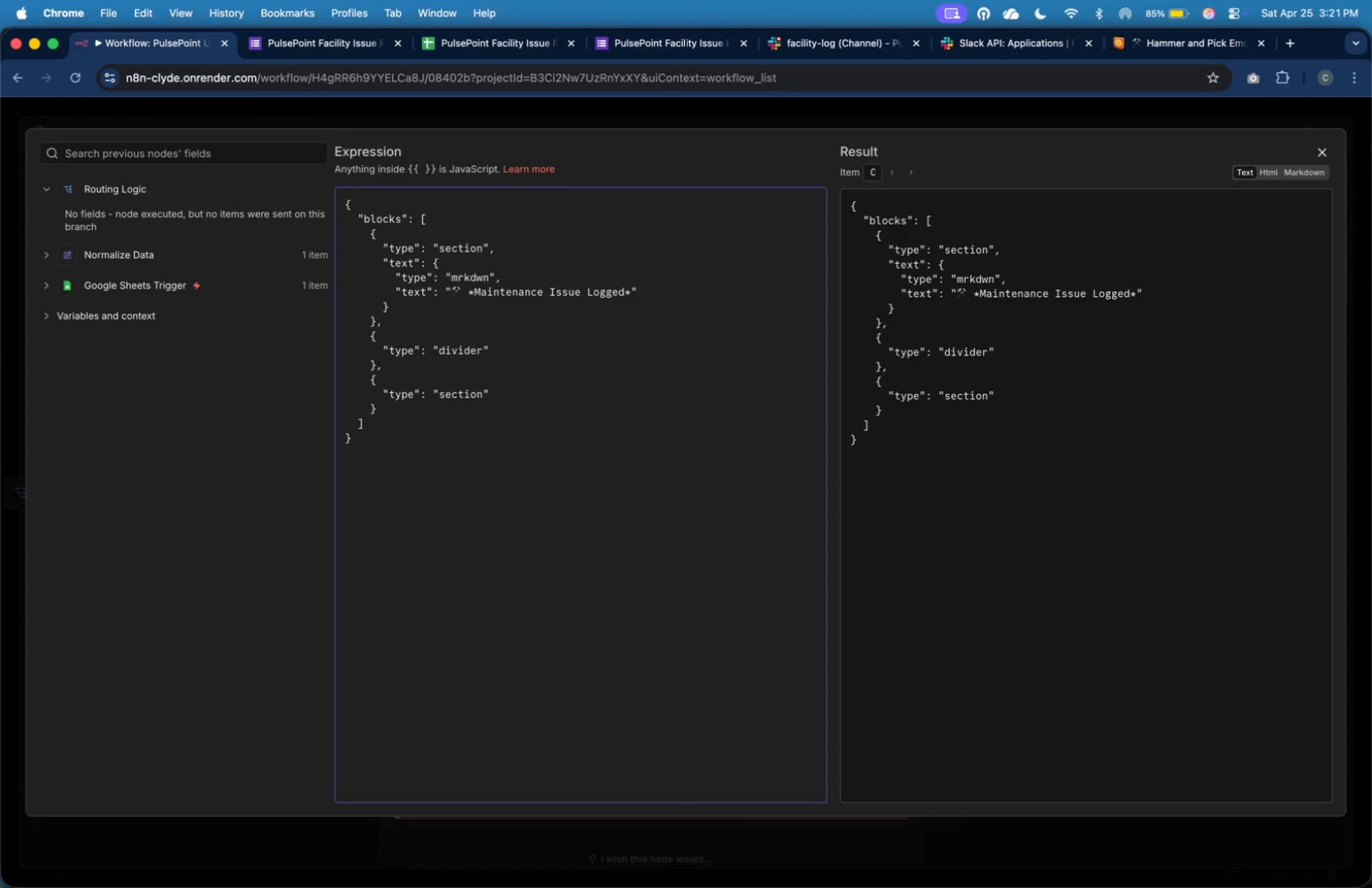 
wait(7.27)
 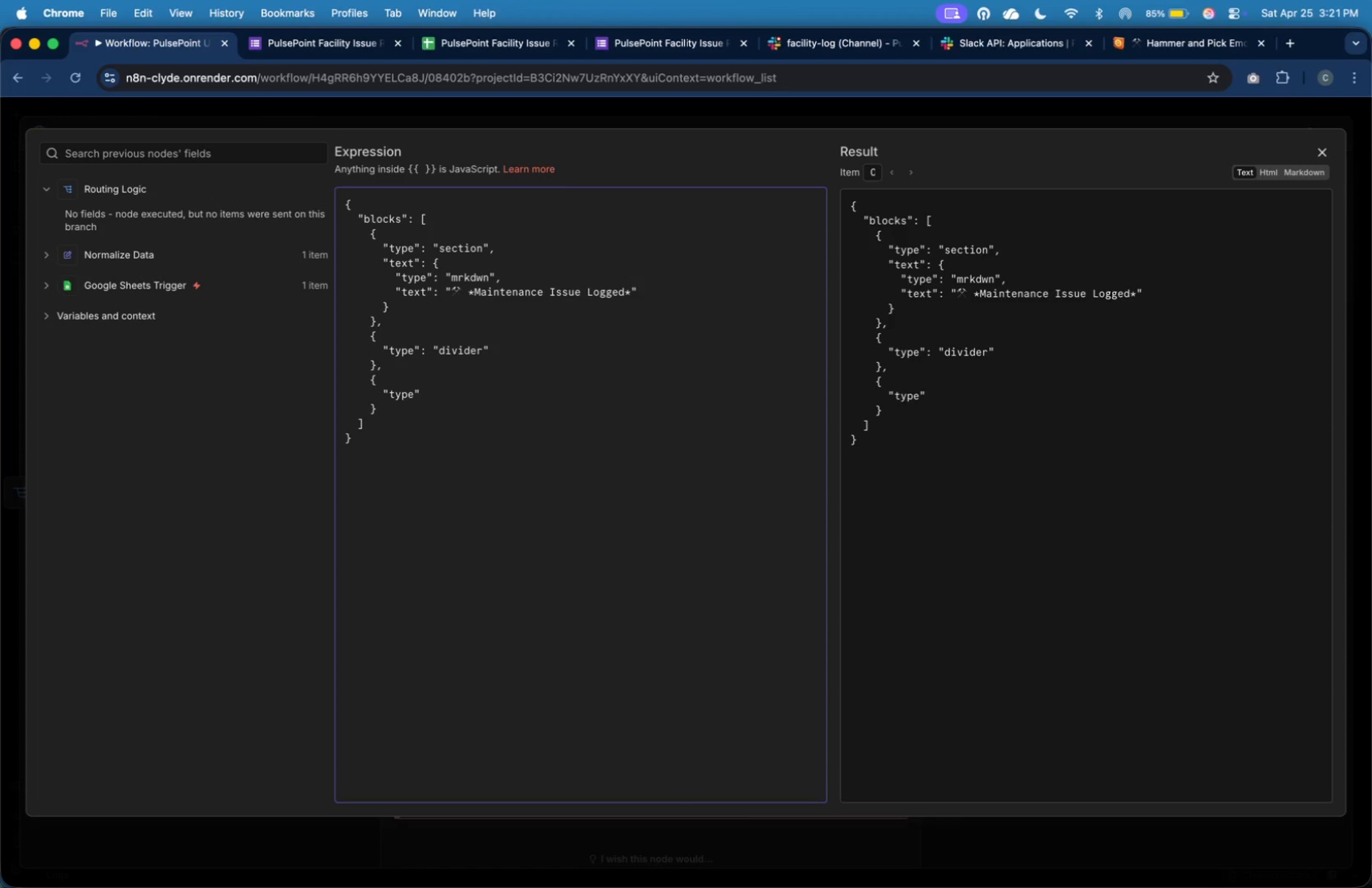 
hold_key(key=ArrowDown, duration=1.51)
 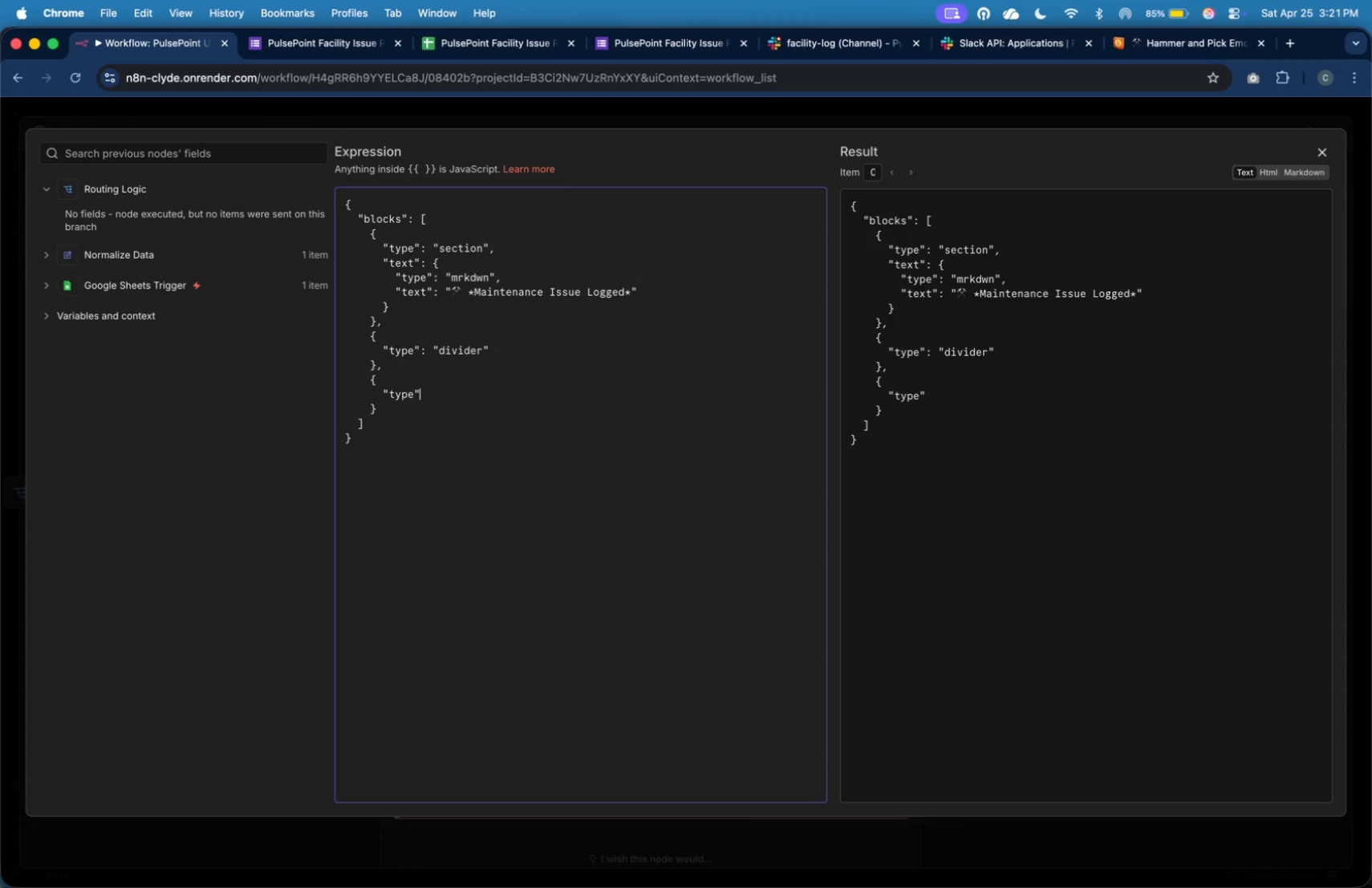 
key(ArrowLeft)
 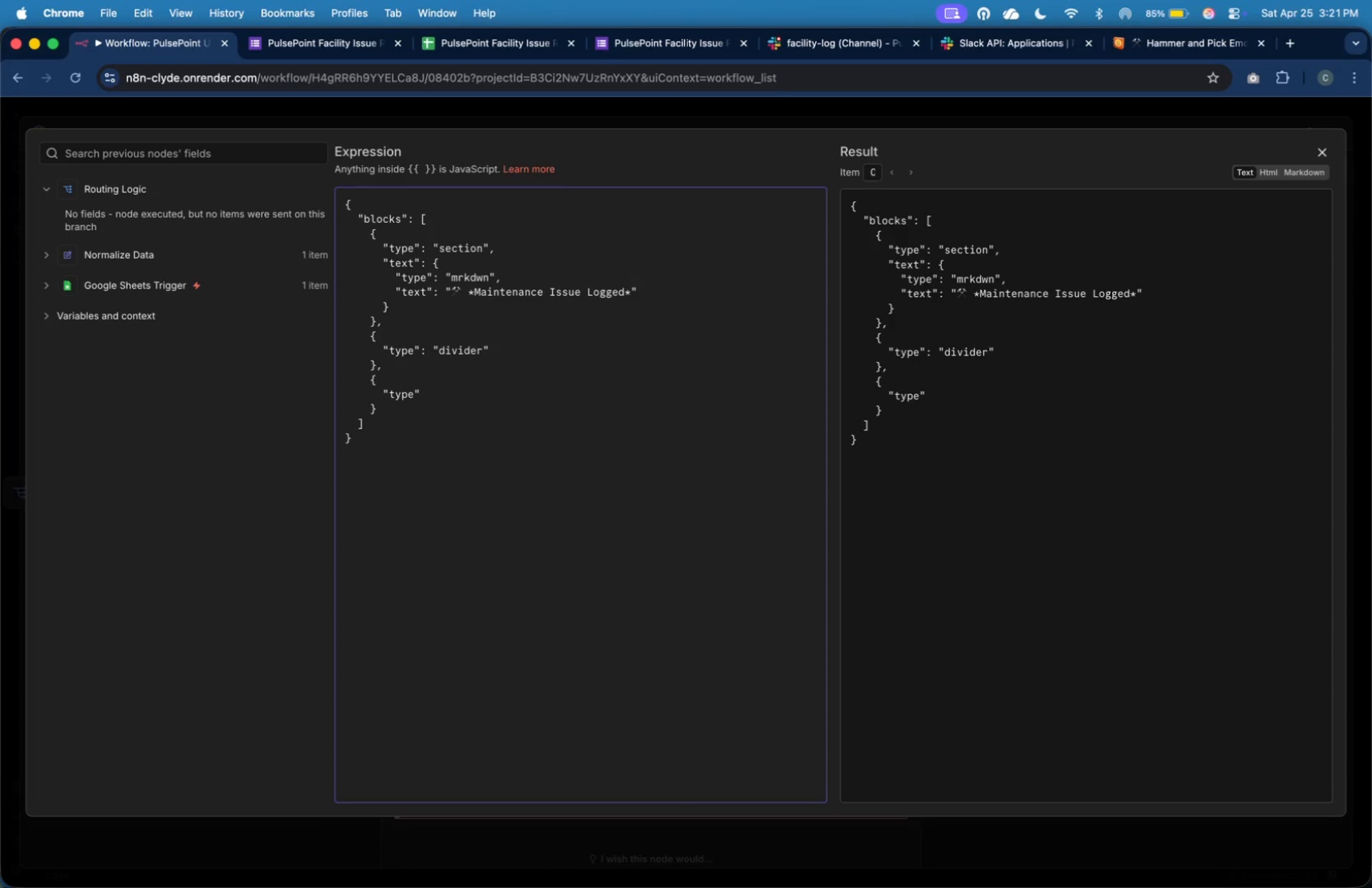 
wait(11.16)
 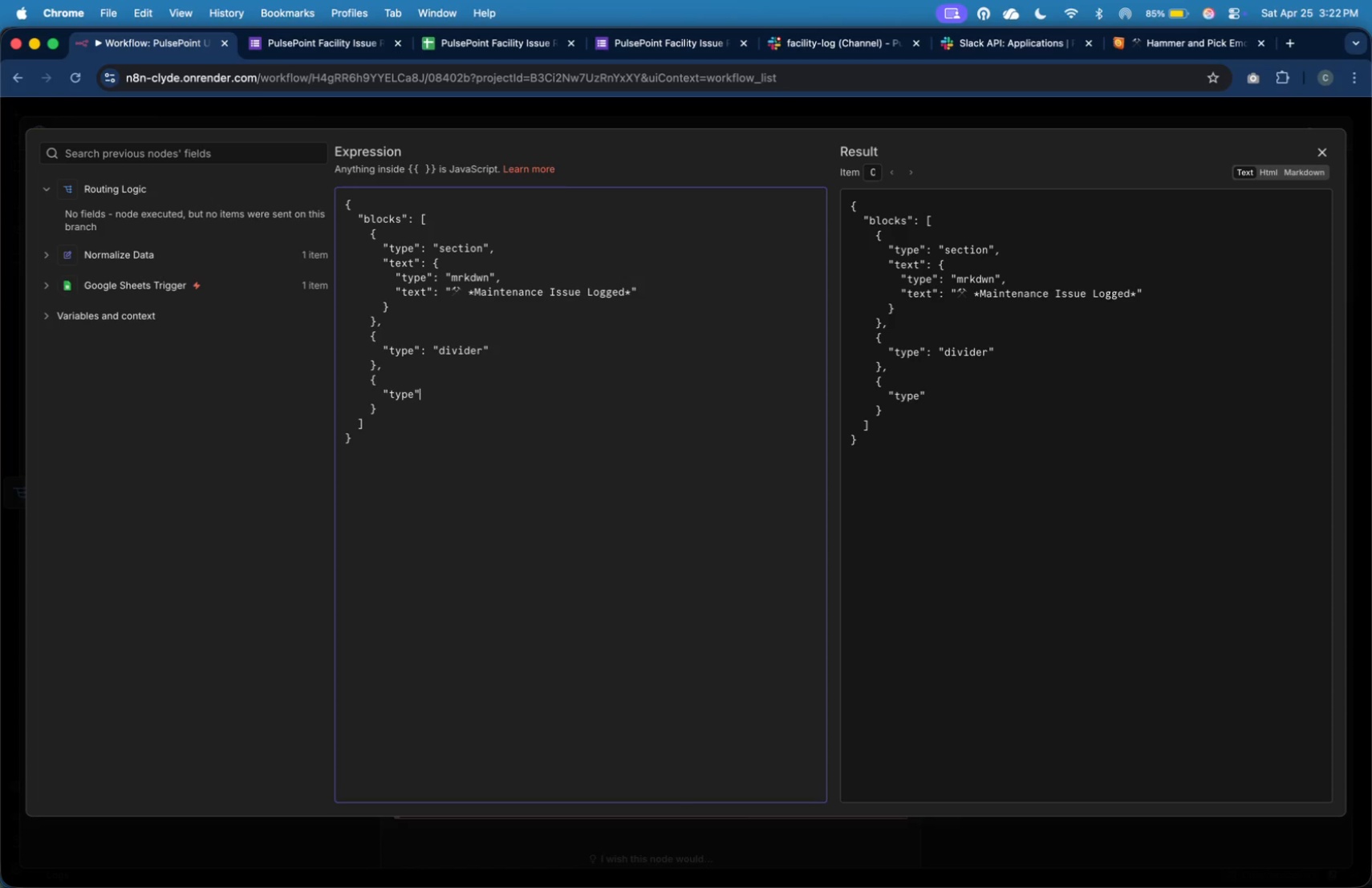 
type(: "section)
 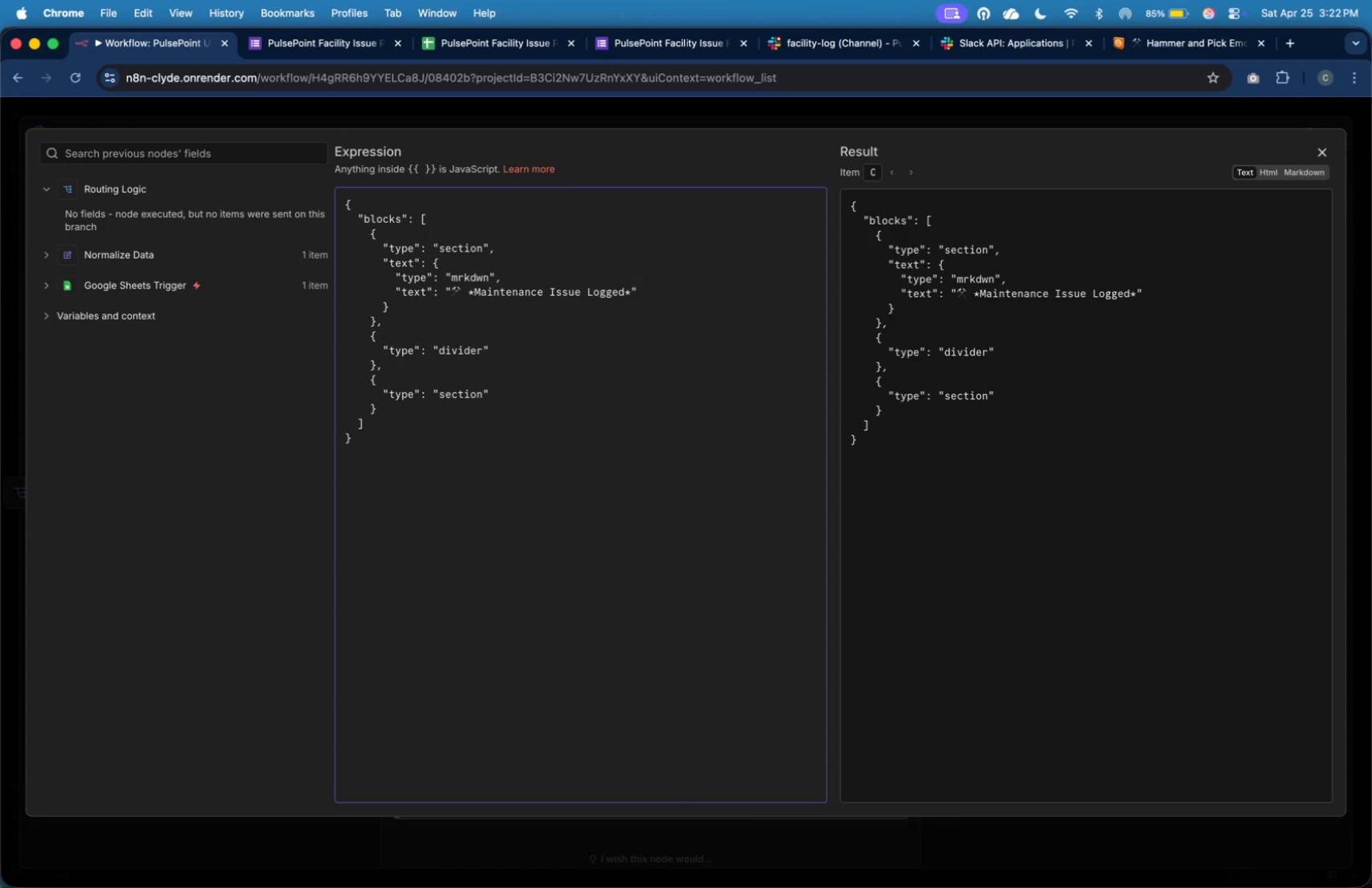 
wait(12.51)
 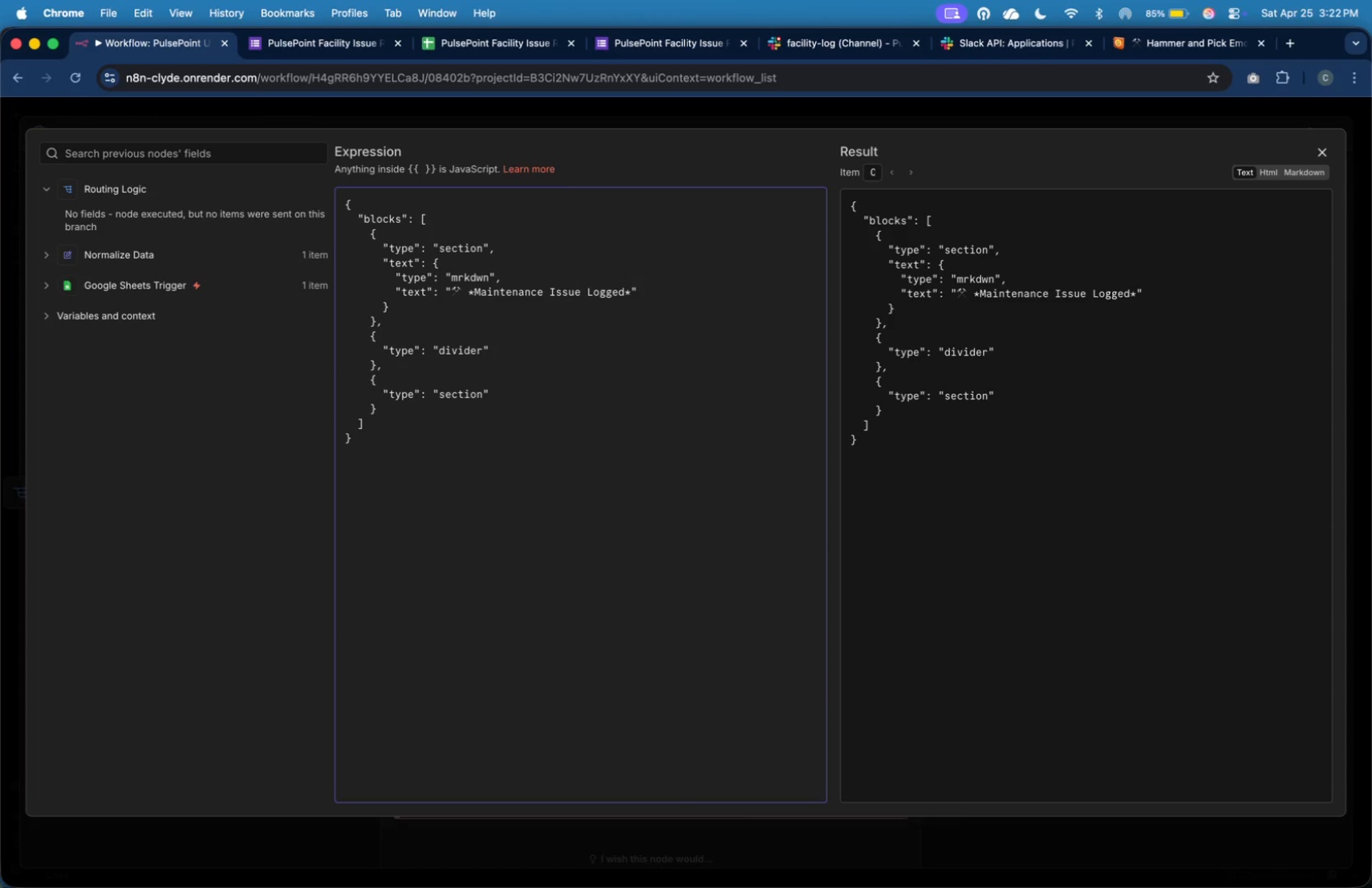 
key(ArrowRight)
 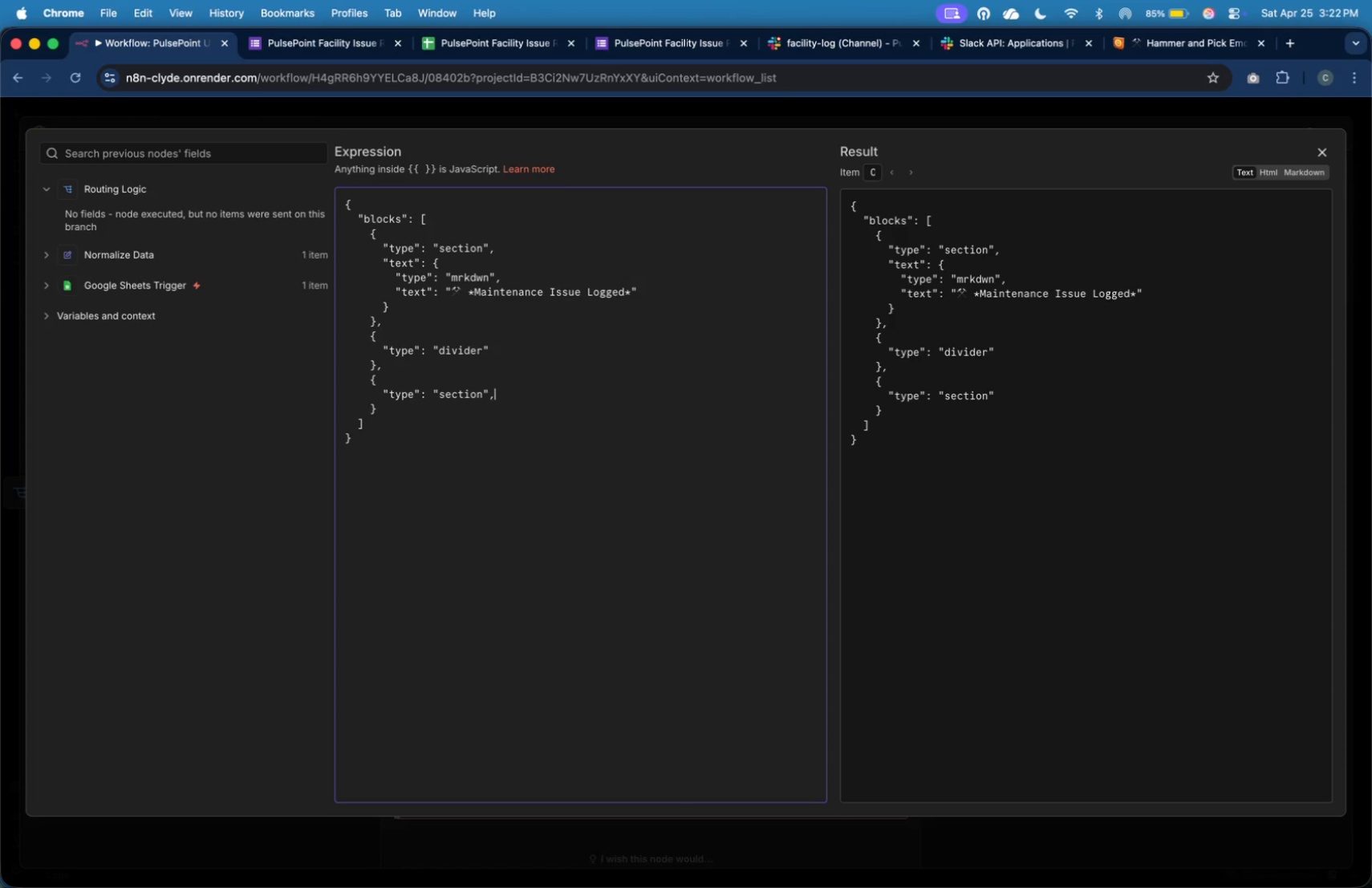 
key(Comma)
 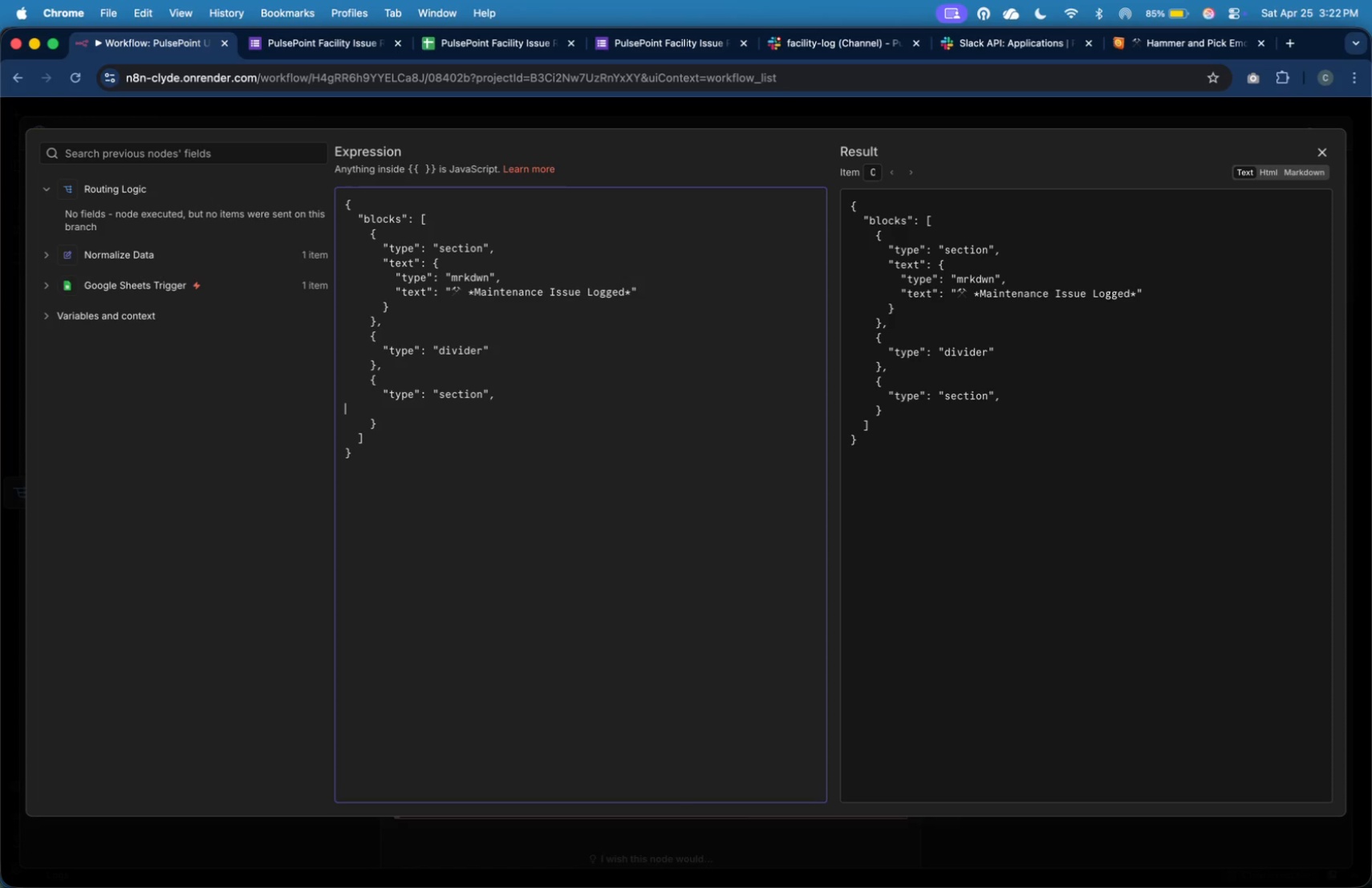 
key(Enter)
 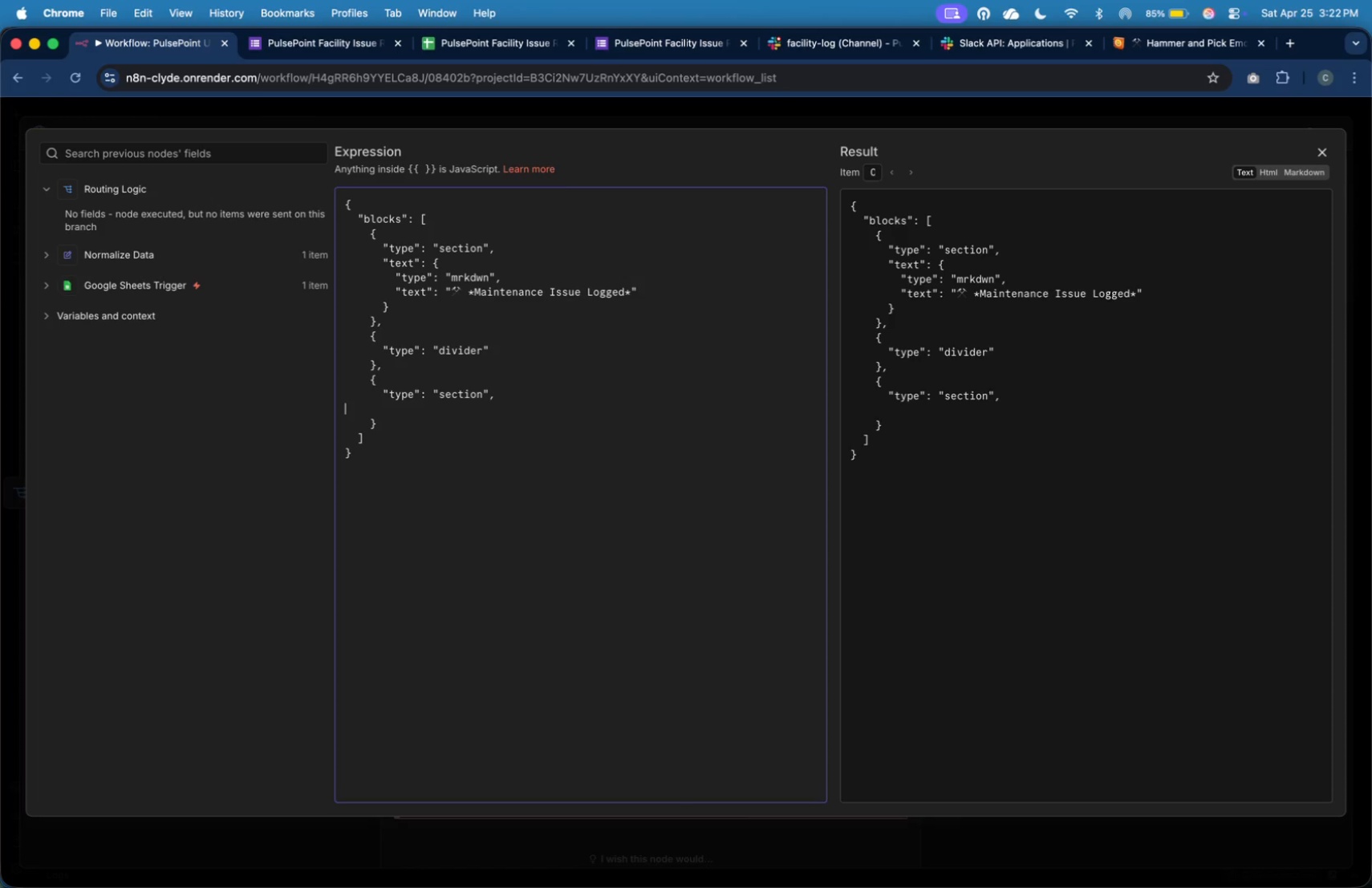 
key(Tab)
key(Tab)
key(Tab)
type("fields)
 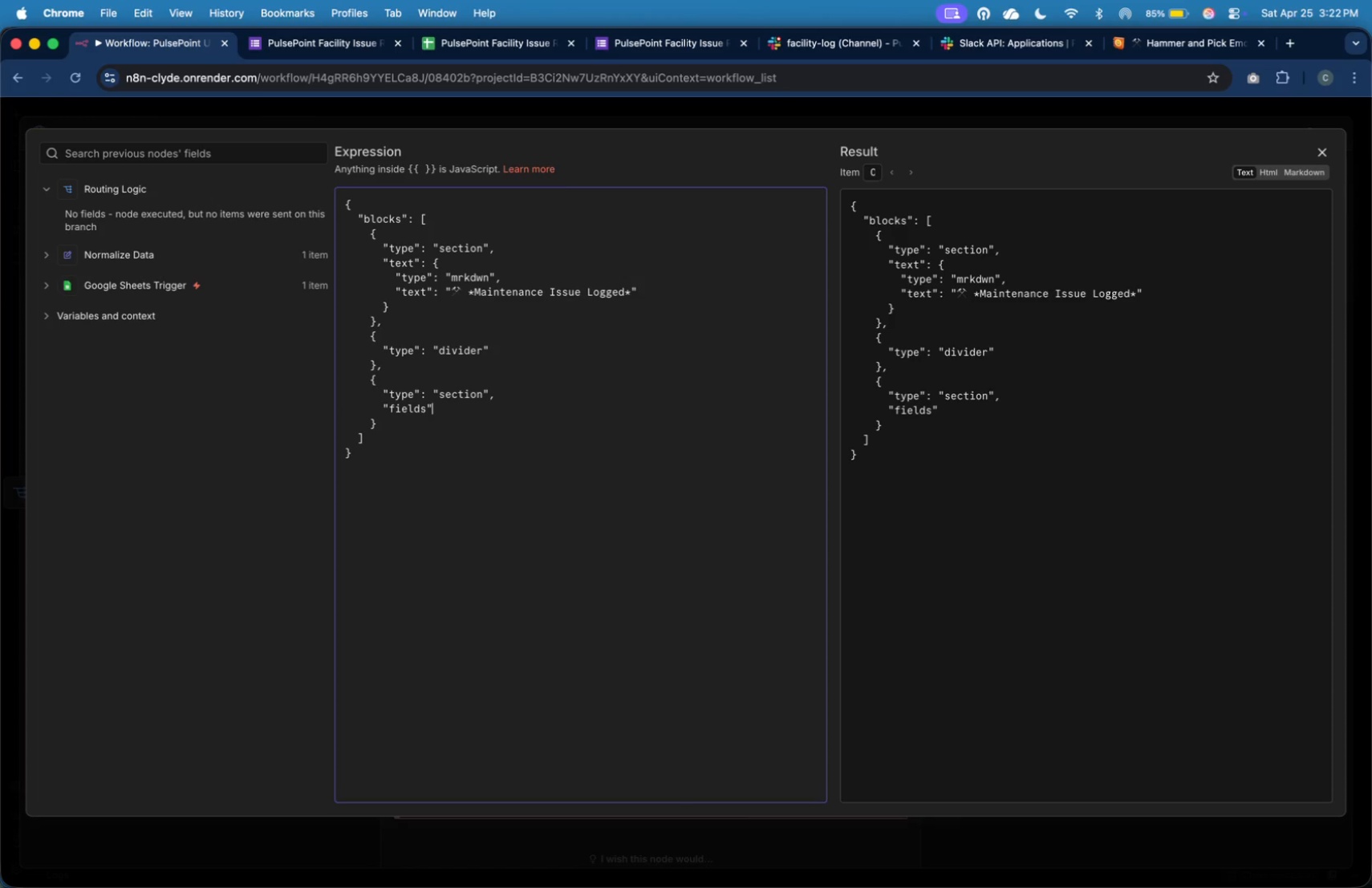 
 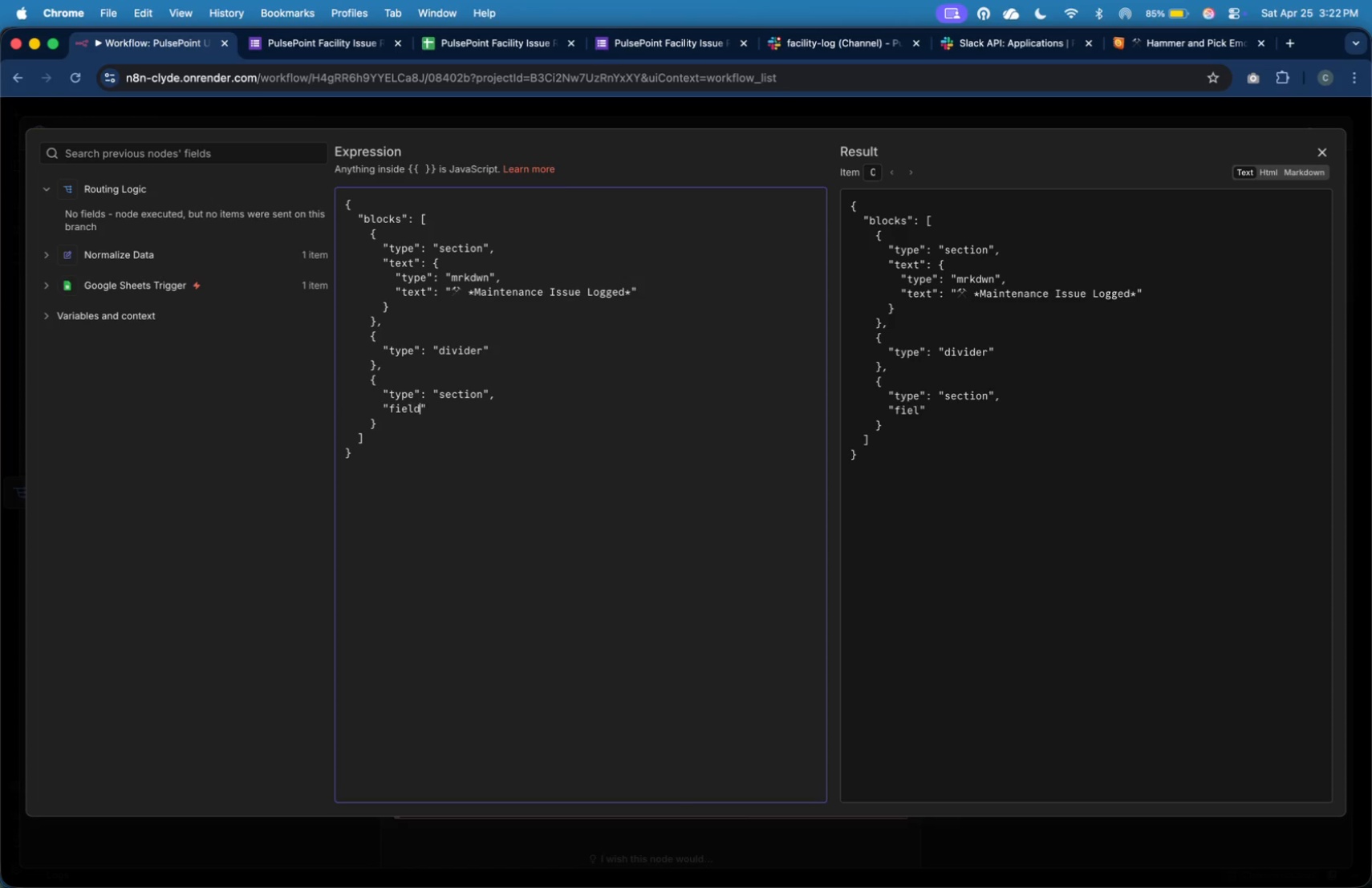 
key(ArrowRight)
 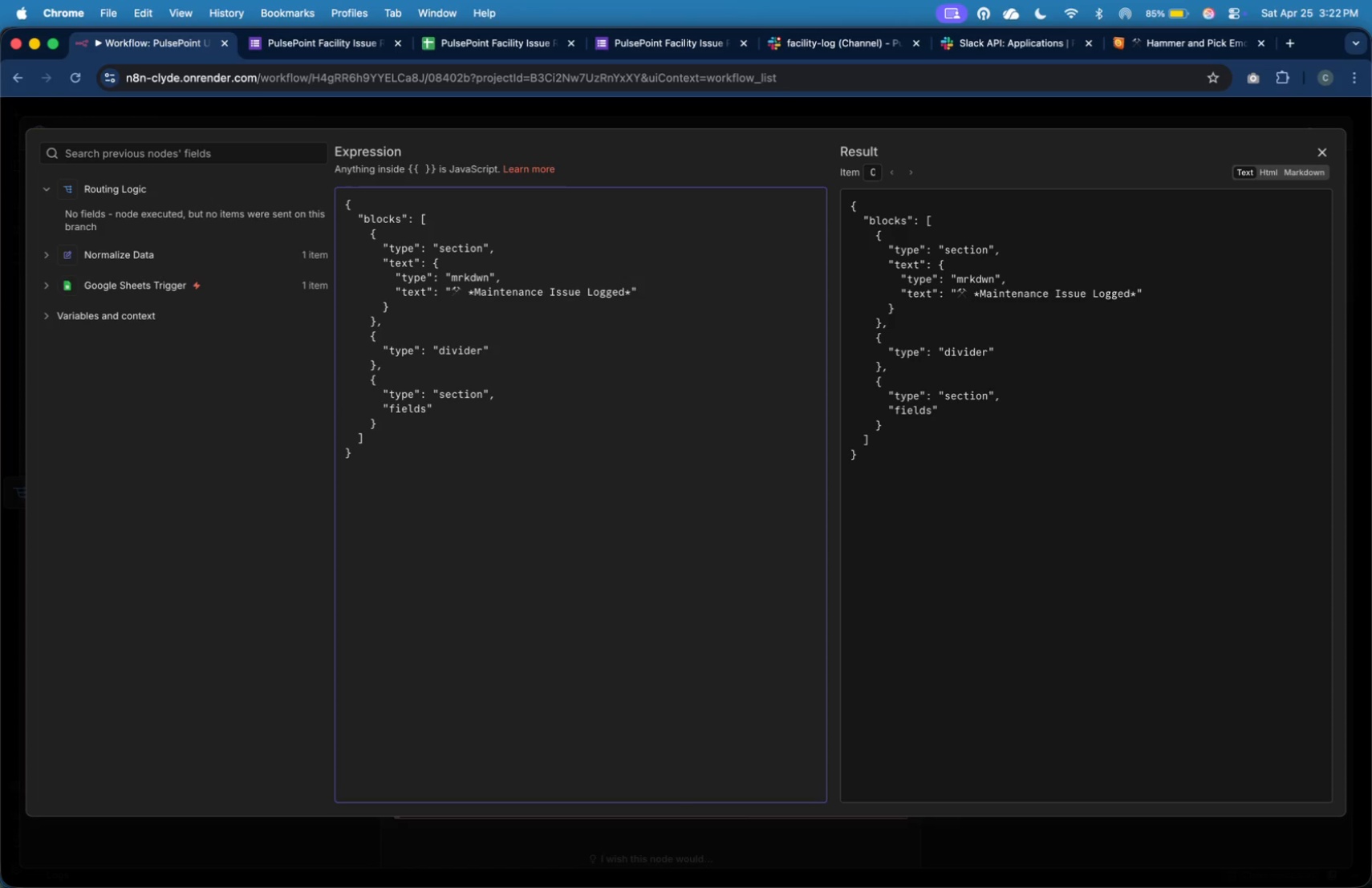 
key(Shift+Semicolon)
 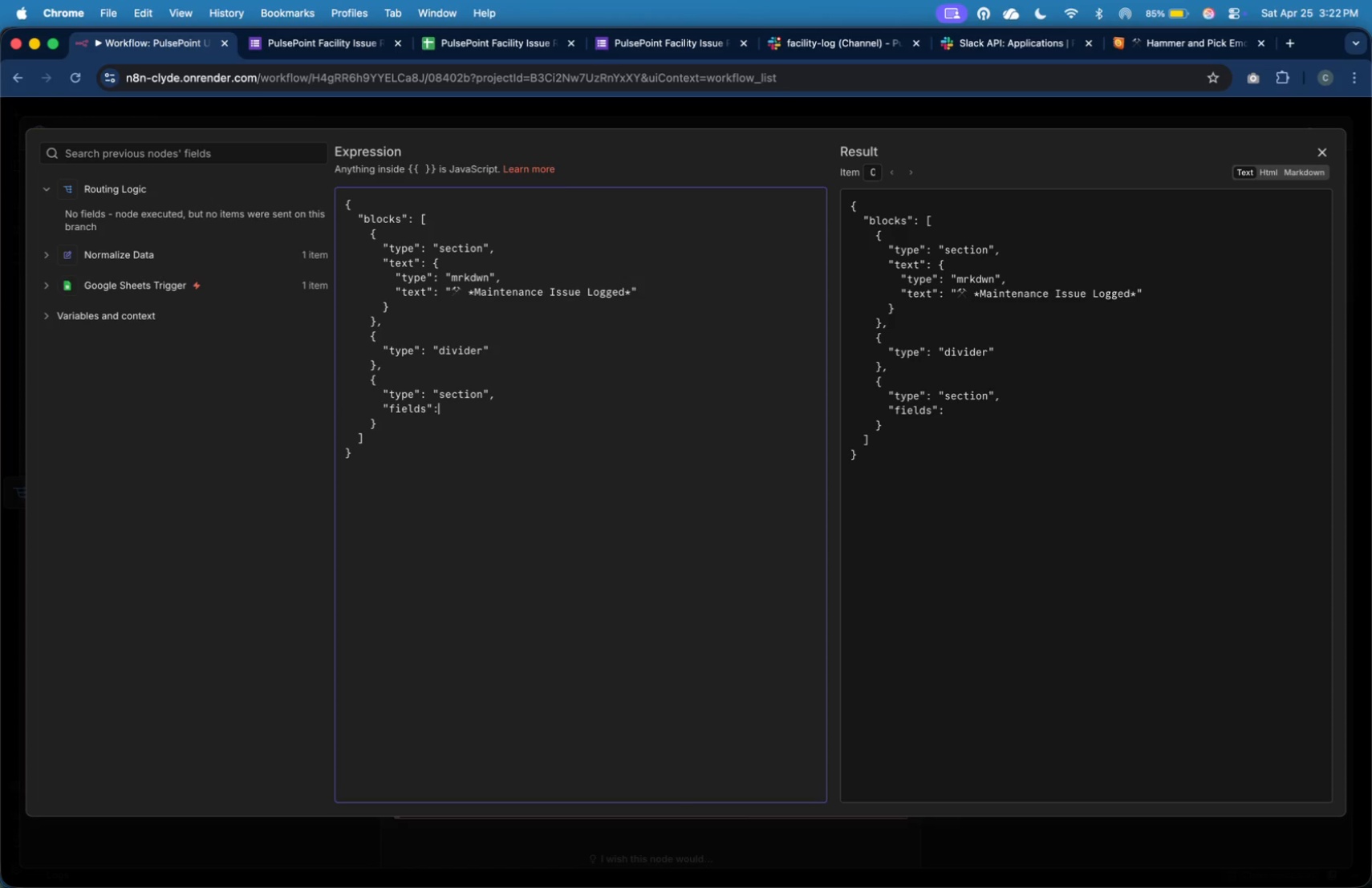 
key(Space)
 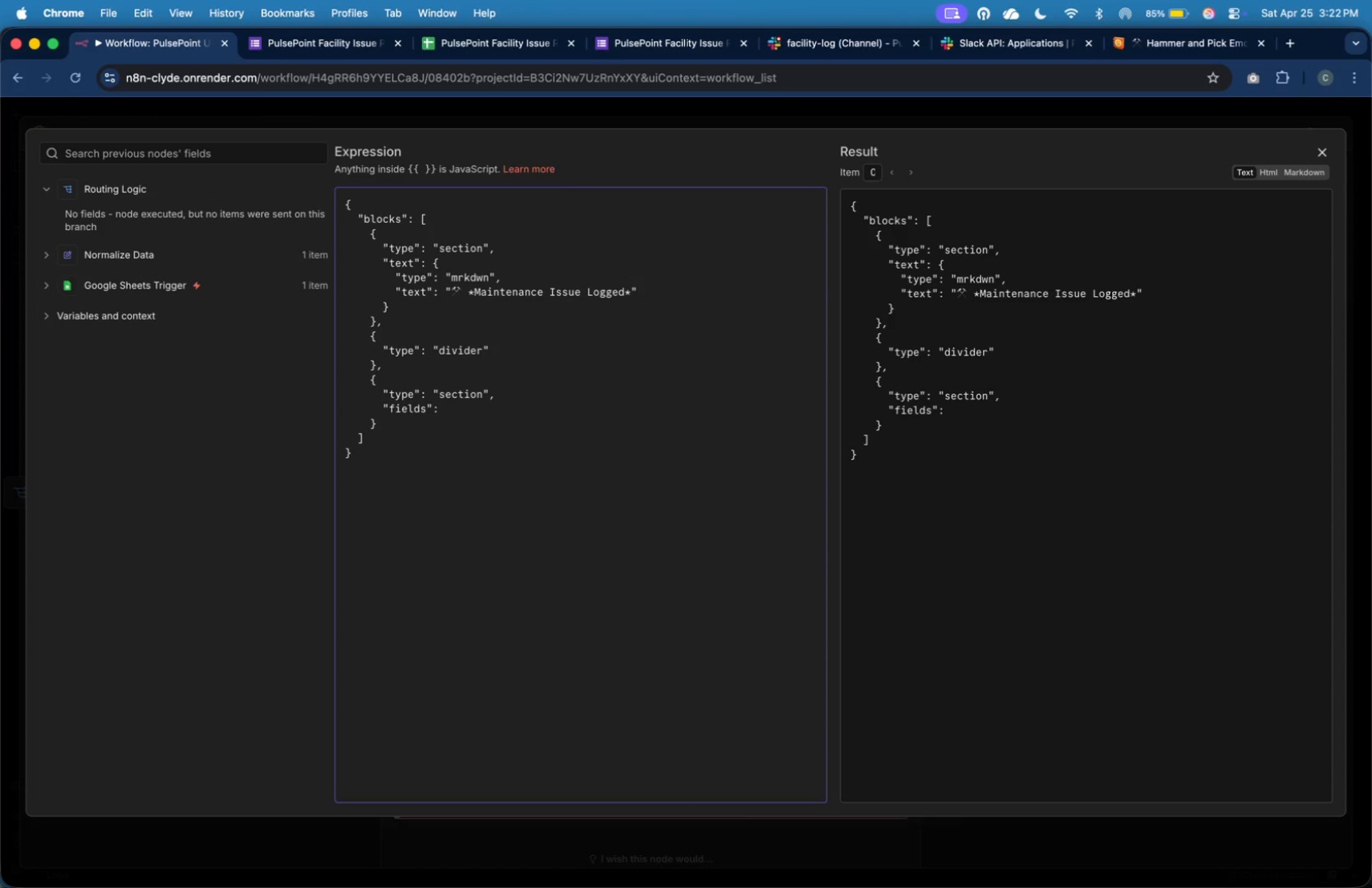 
key(BracketLeft)
 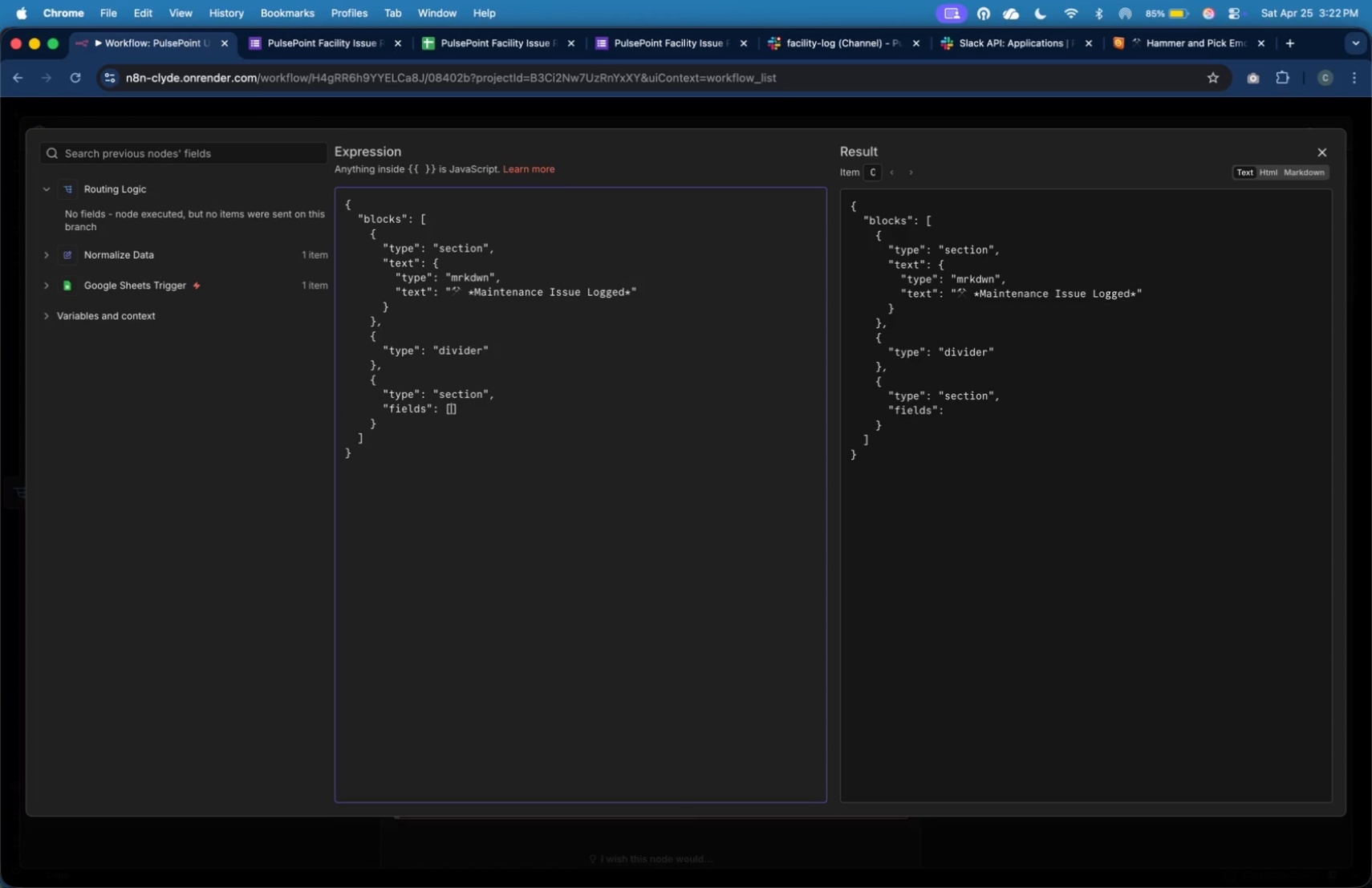 
key(Enter)
 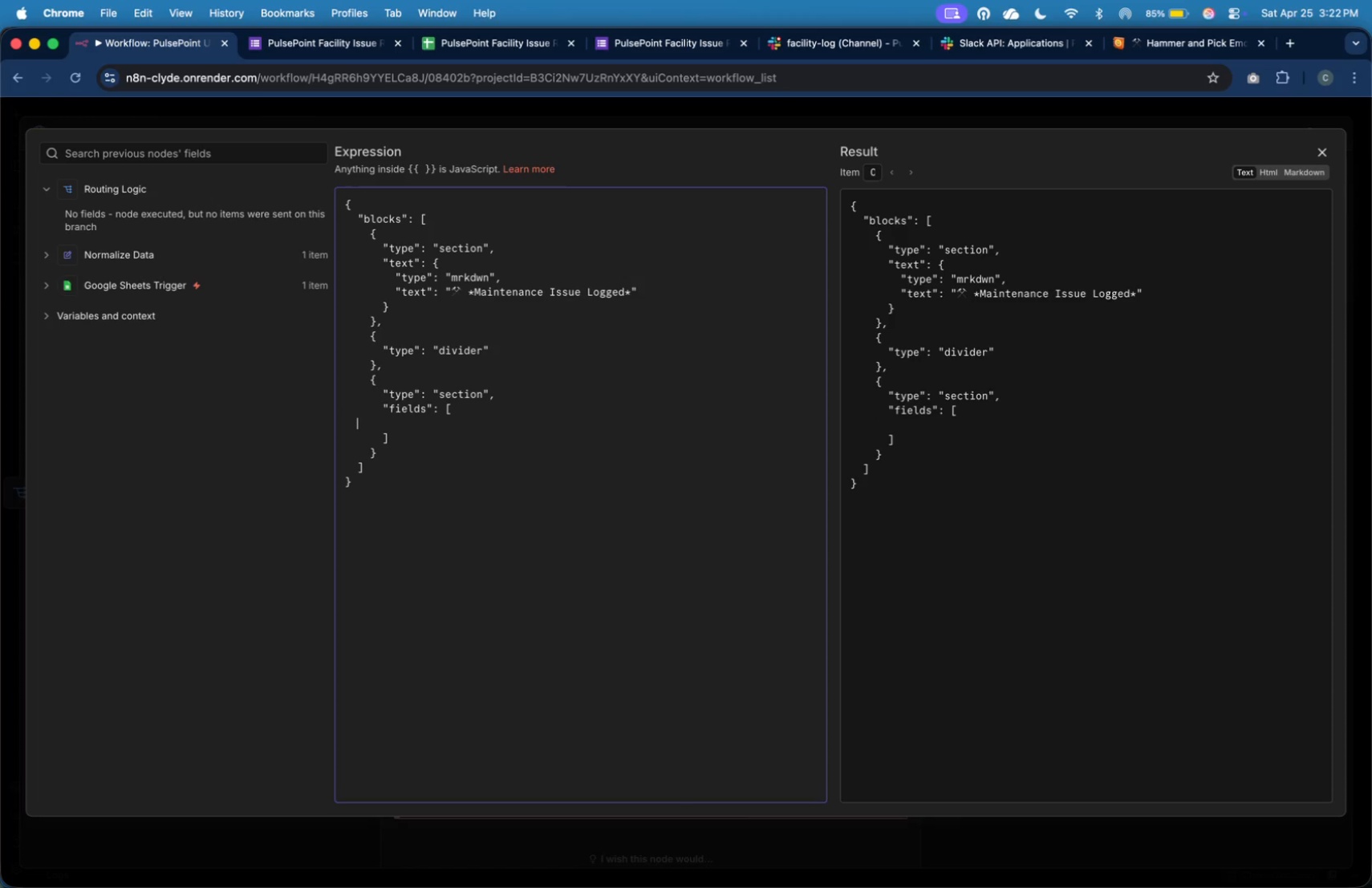 
key(Tab)
 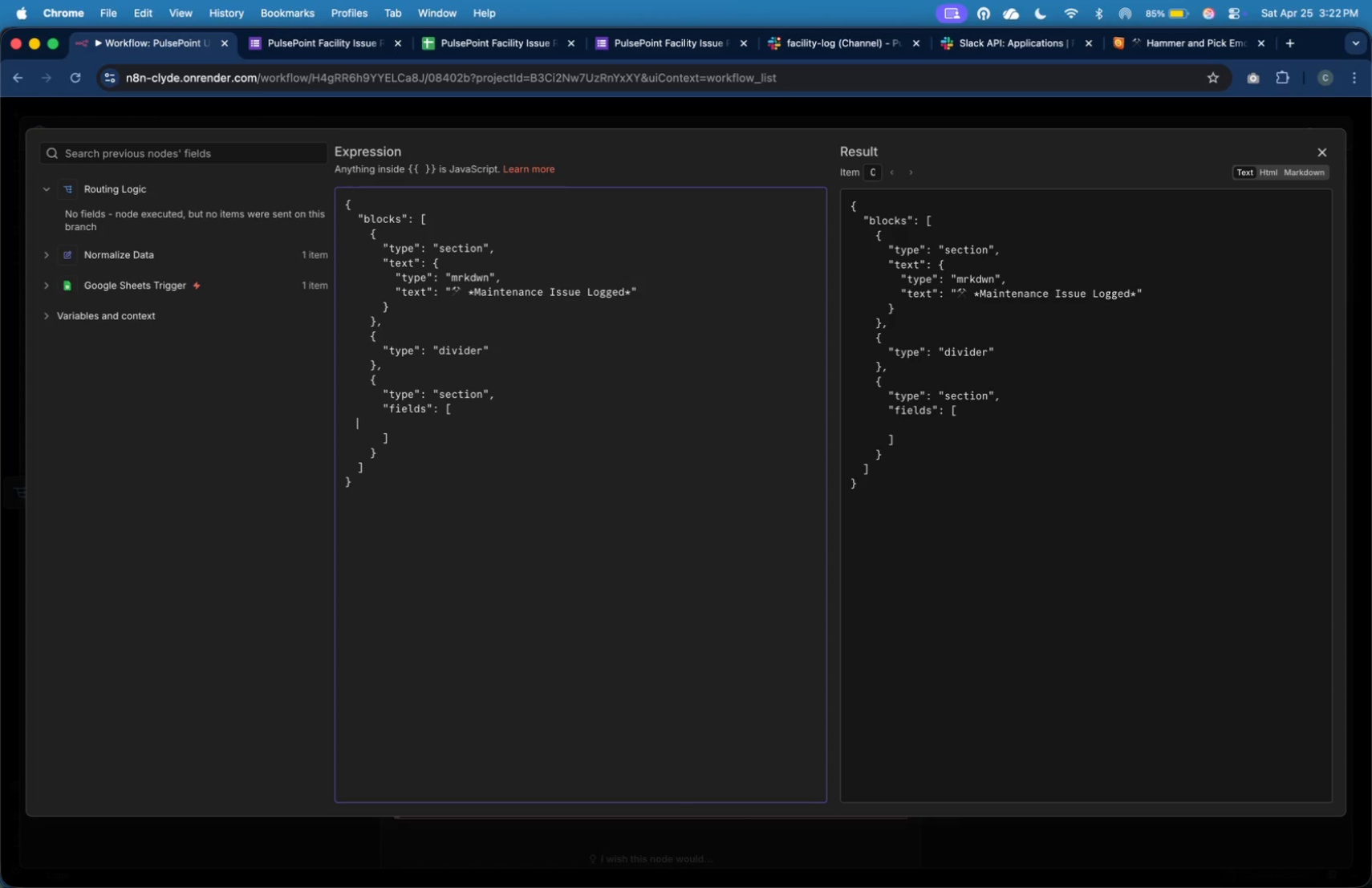 
key(Tab)
 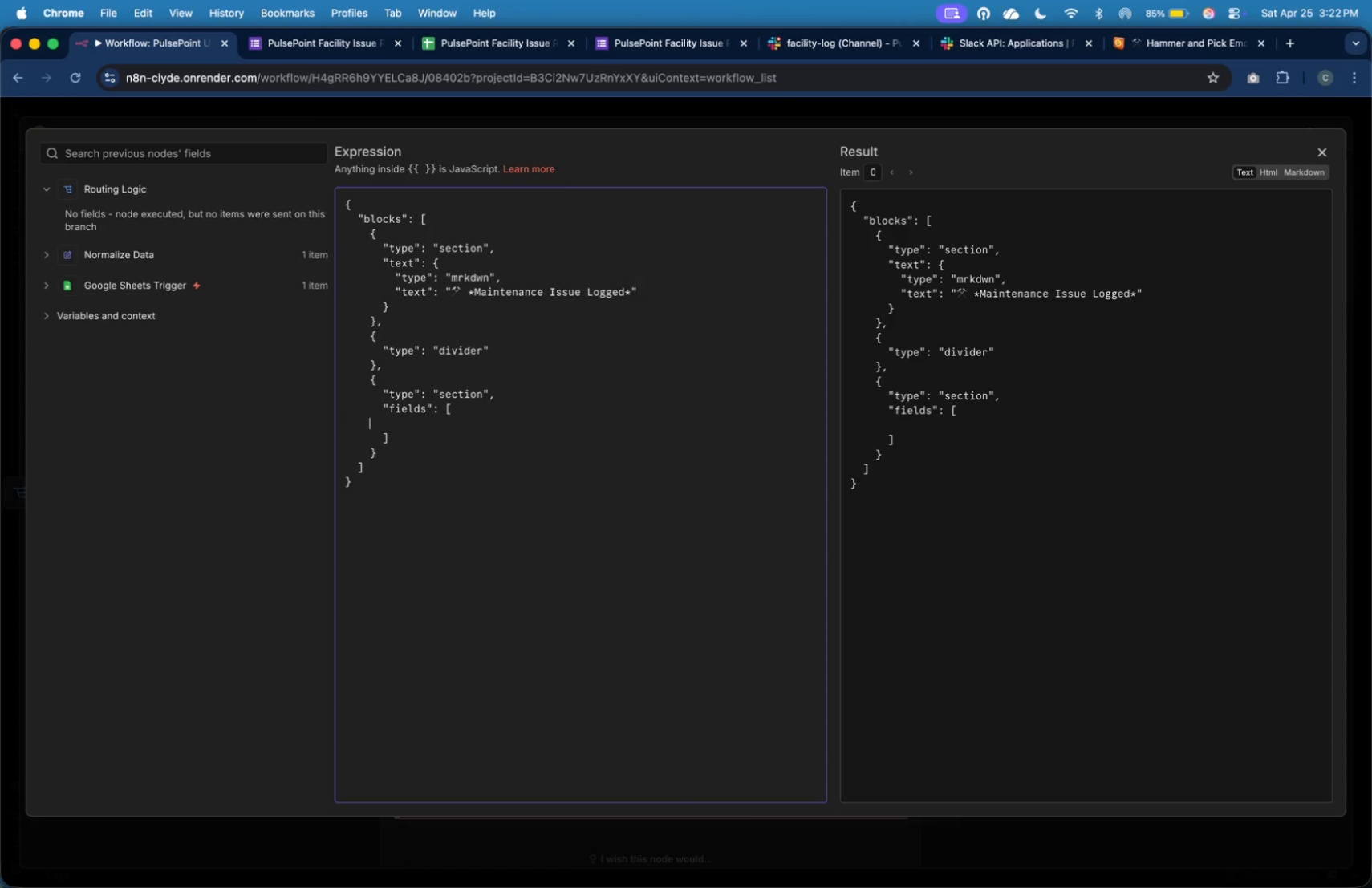 
key(Tab)
 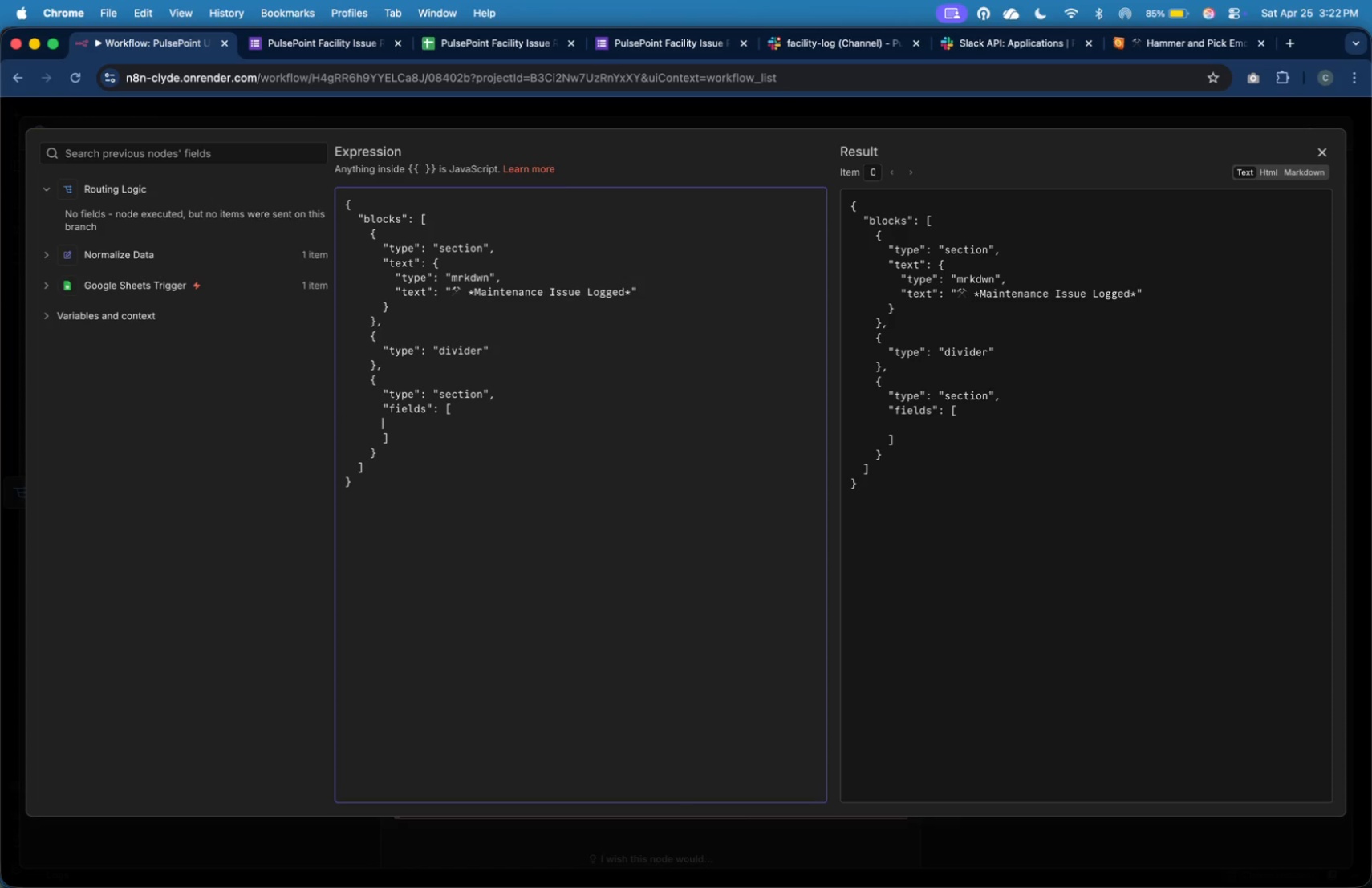 
key(Tab)
 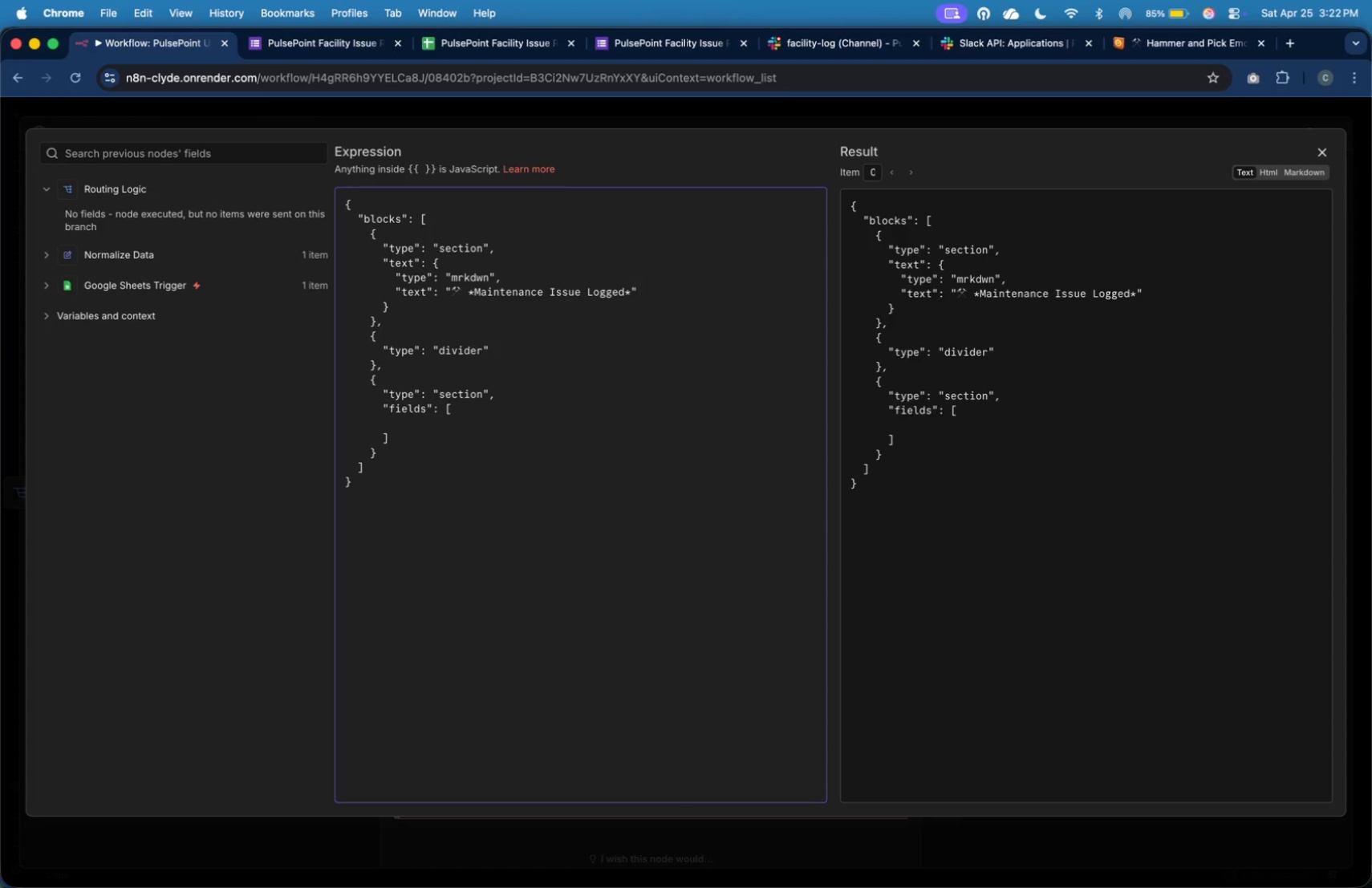 
key(Shift+BracketLeft)
 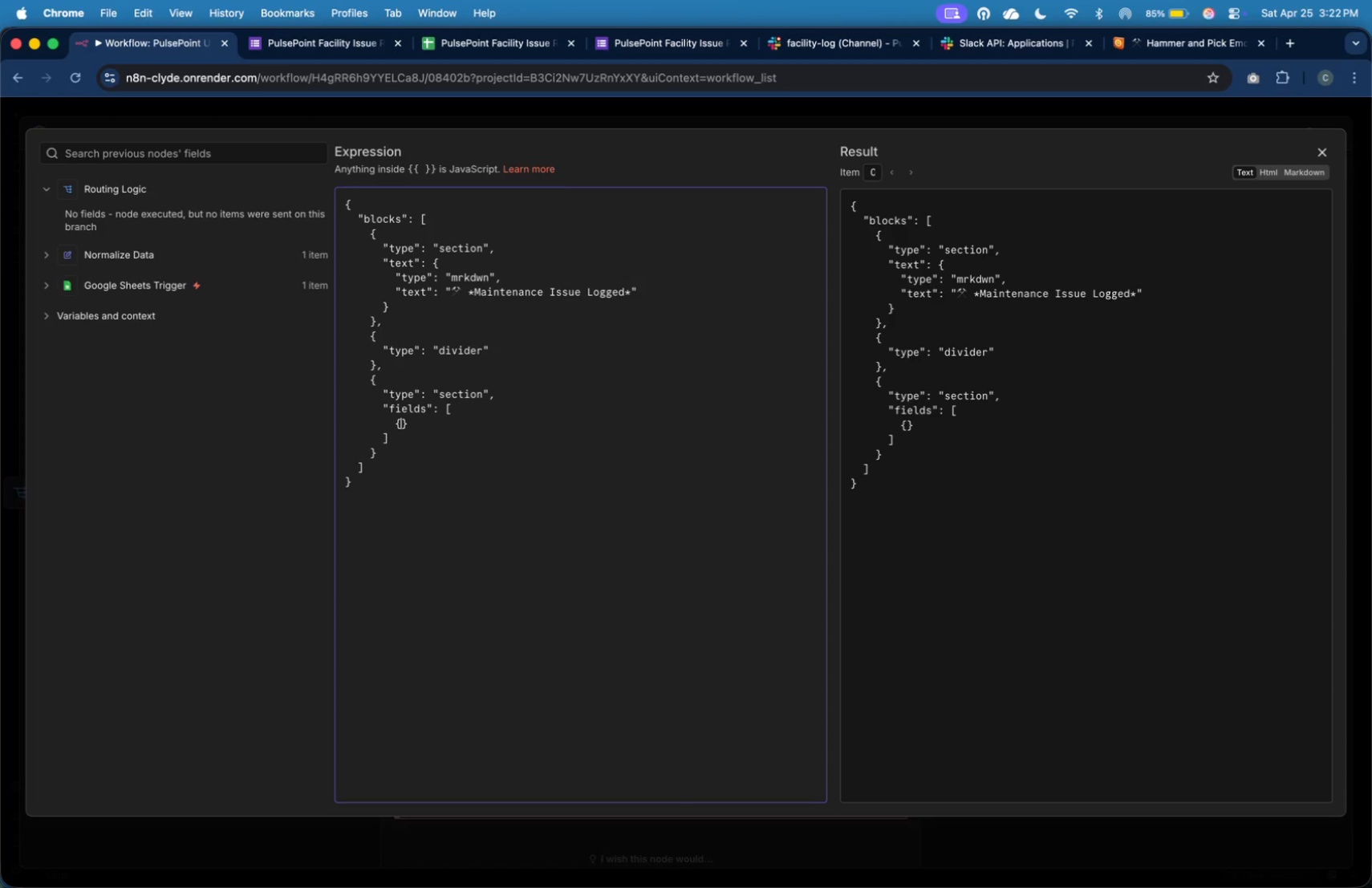 
key(Enter)
 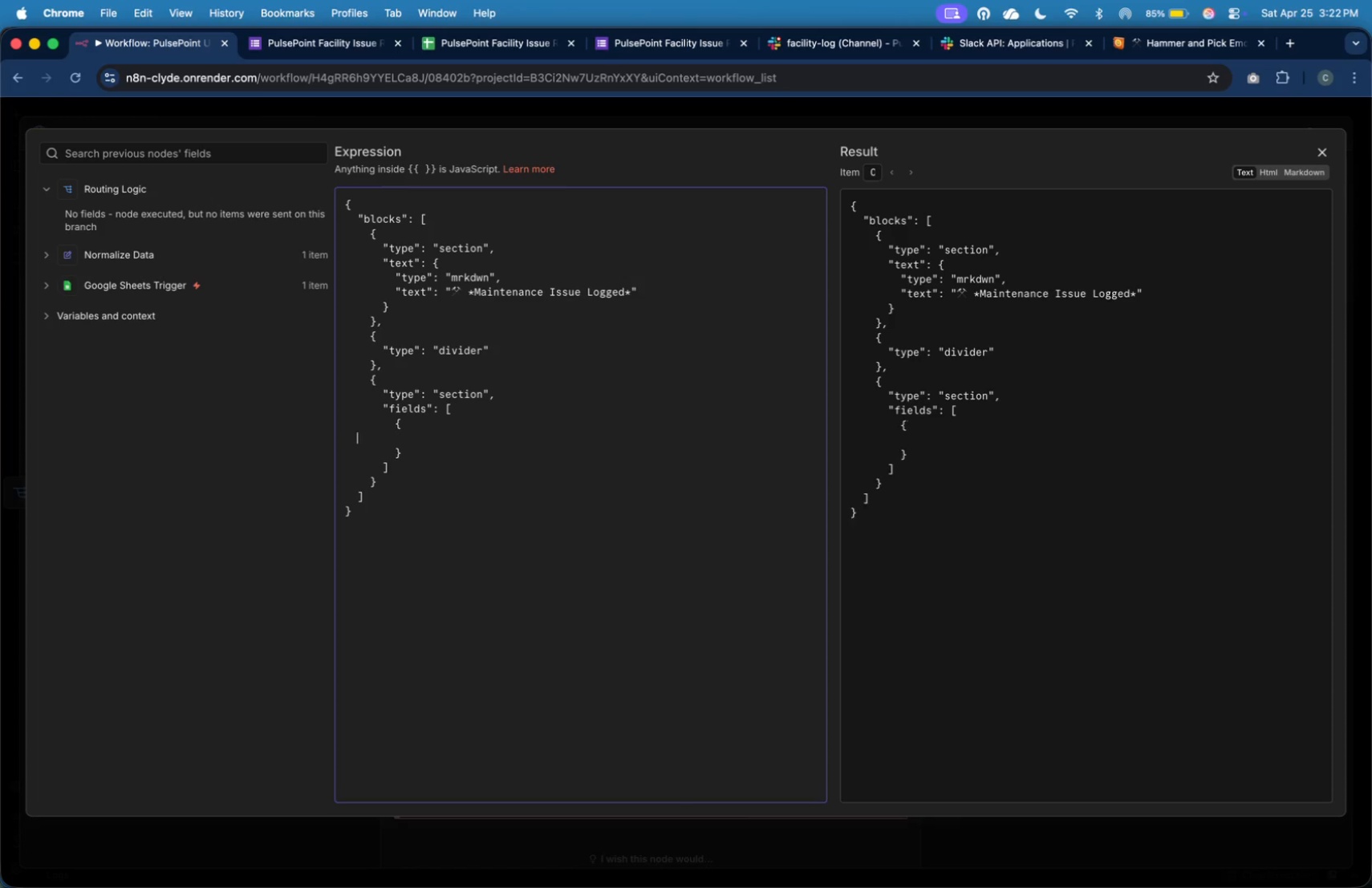 
key(Tab)
key(Tab)
key(Tab)
key(Tab)
key(Tab)
type("type)
 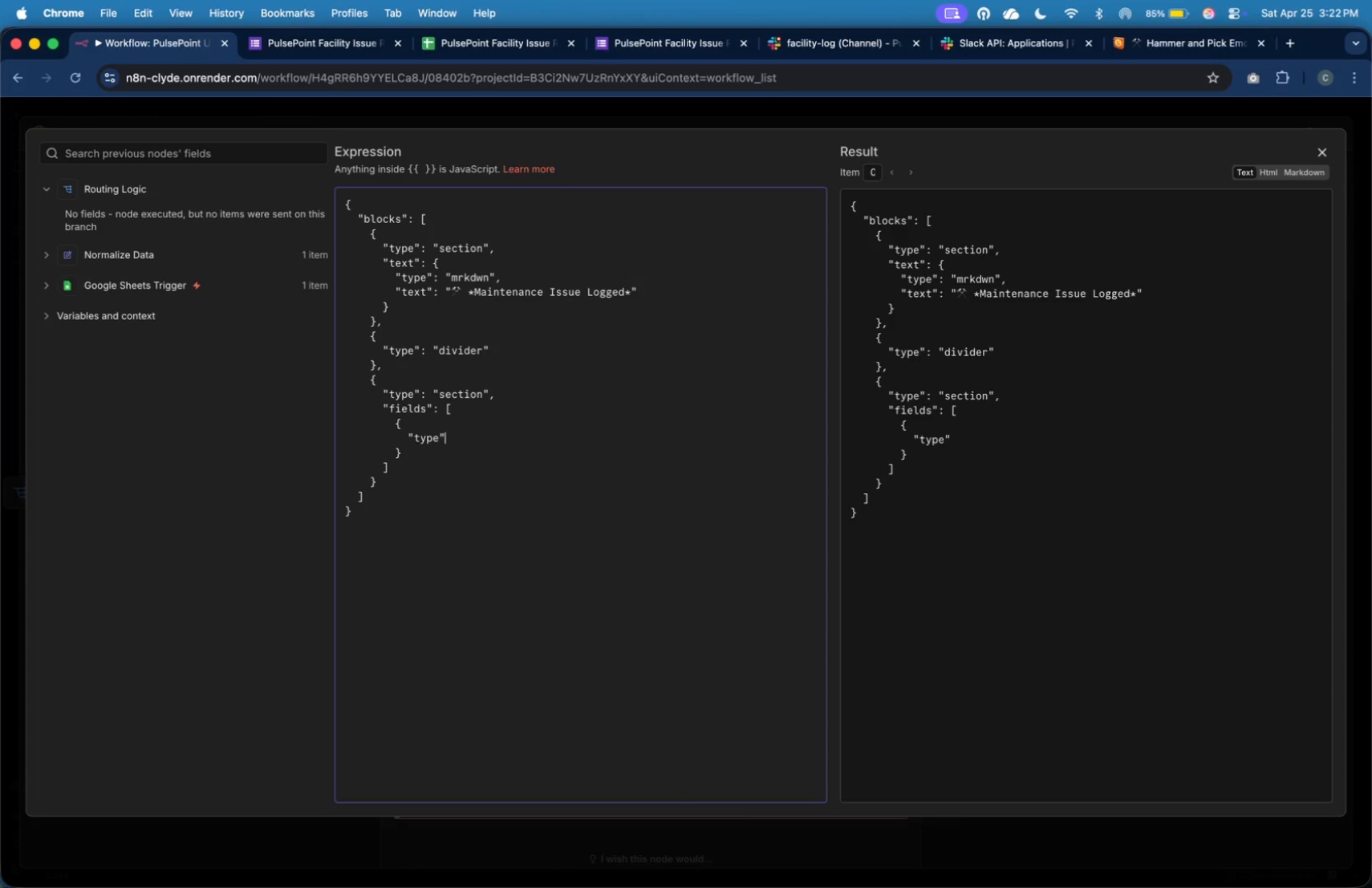 
 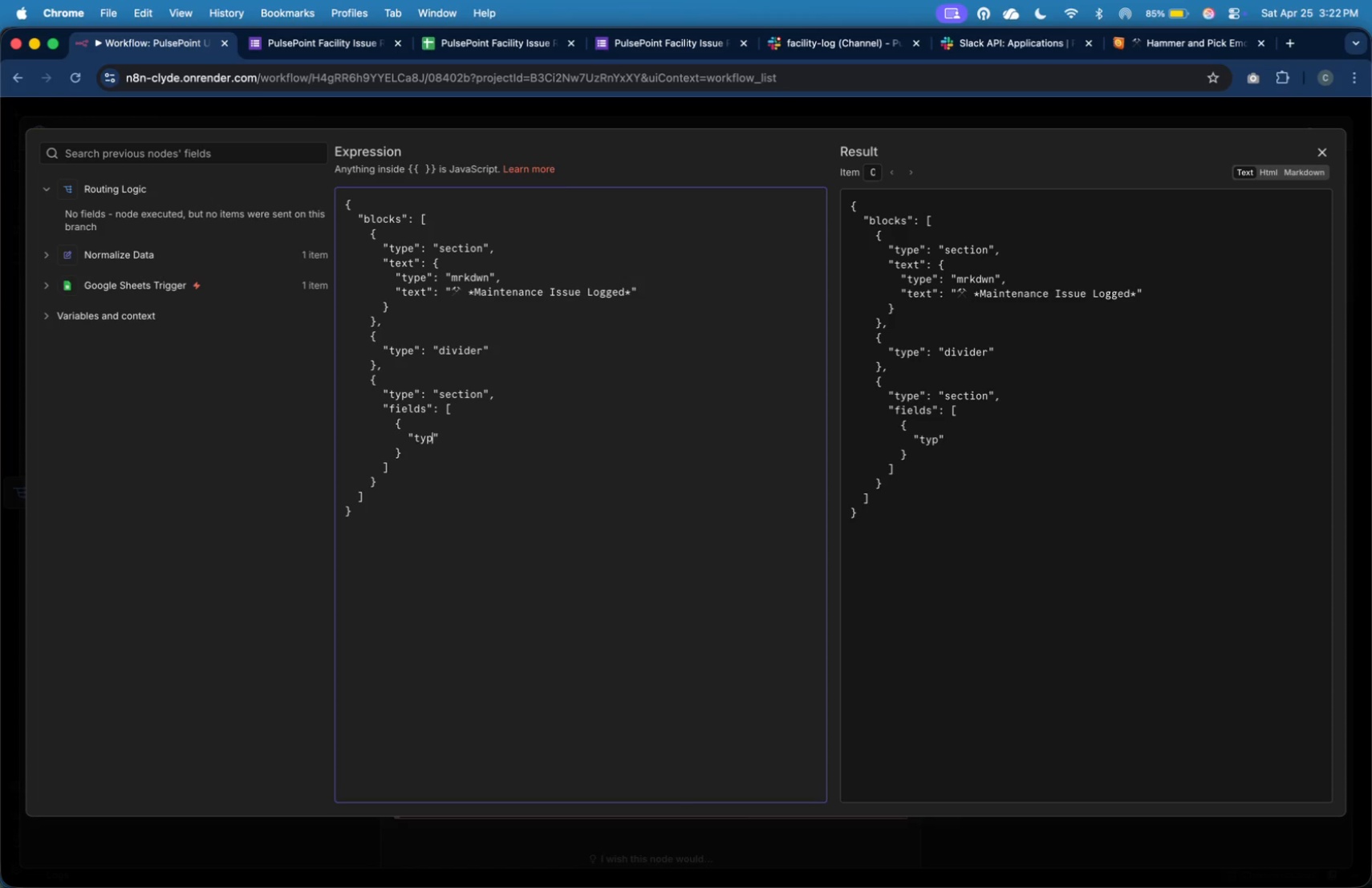 
key(ArrowRight)
 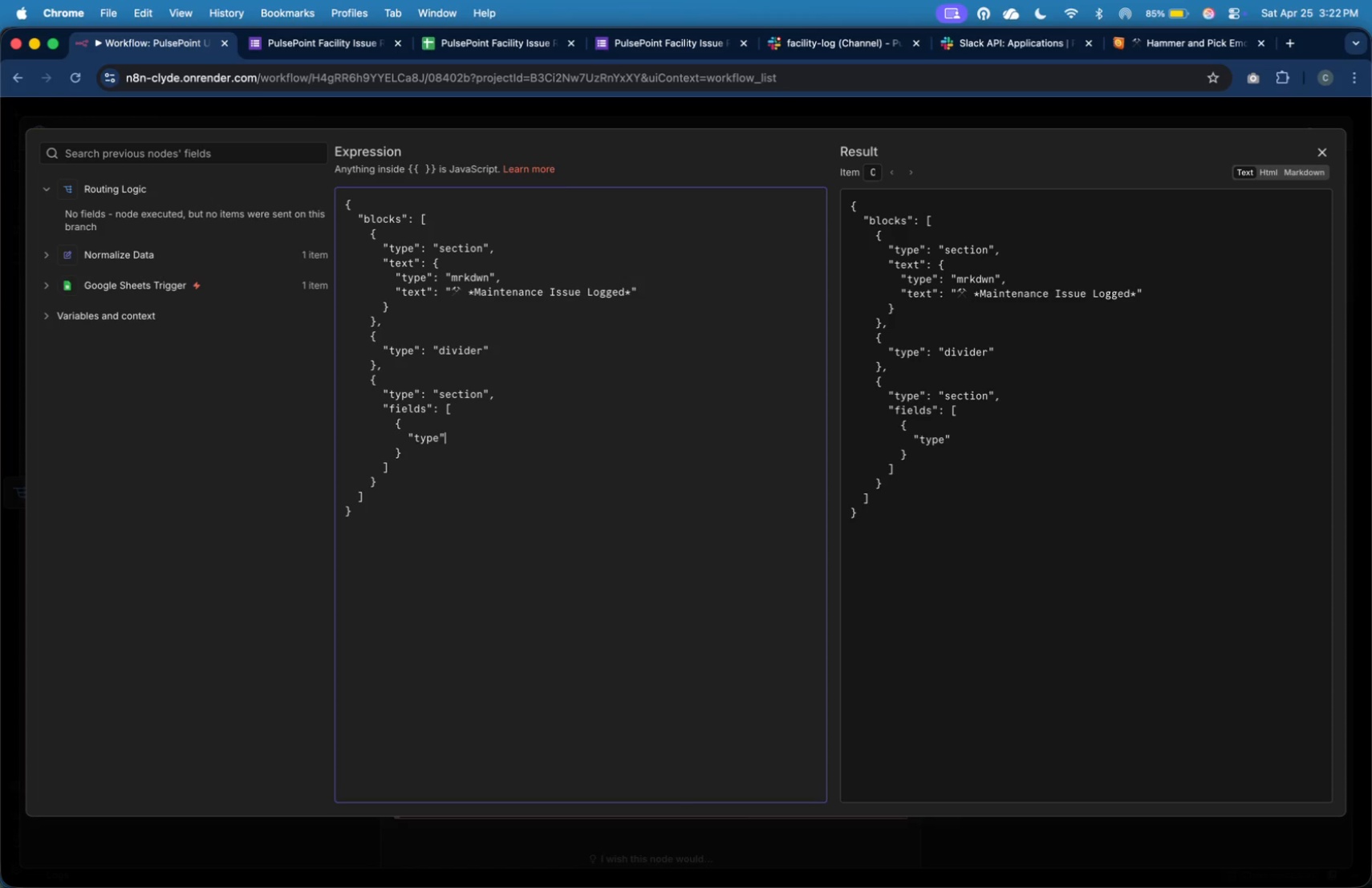 
type(: "mrkdwn)
 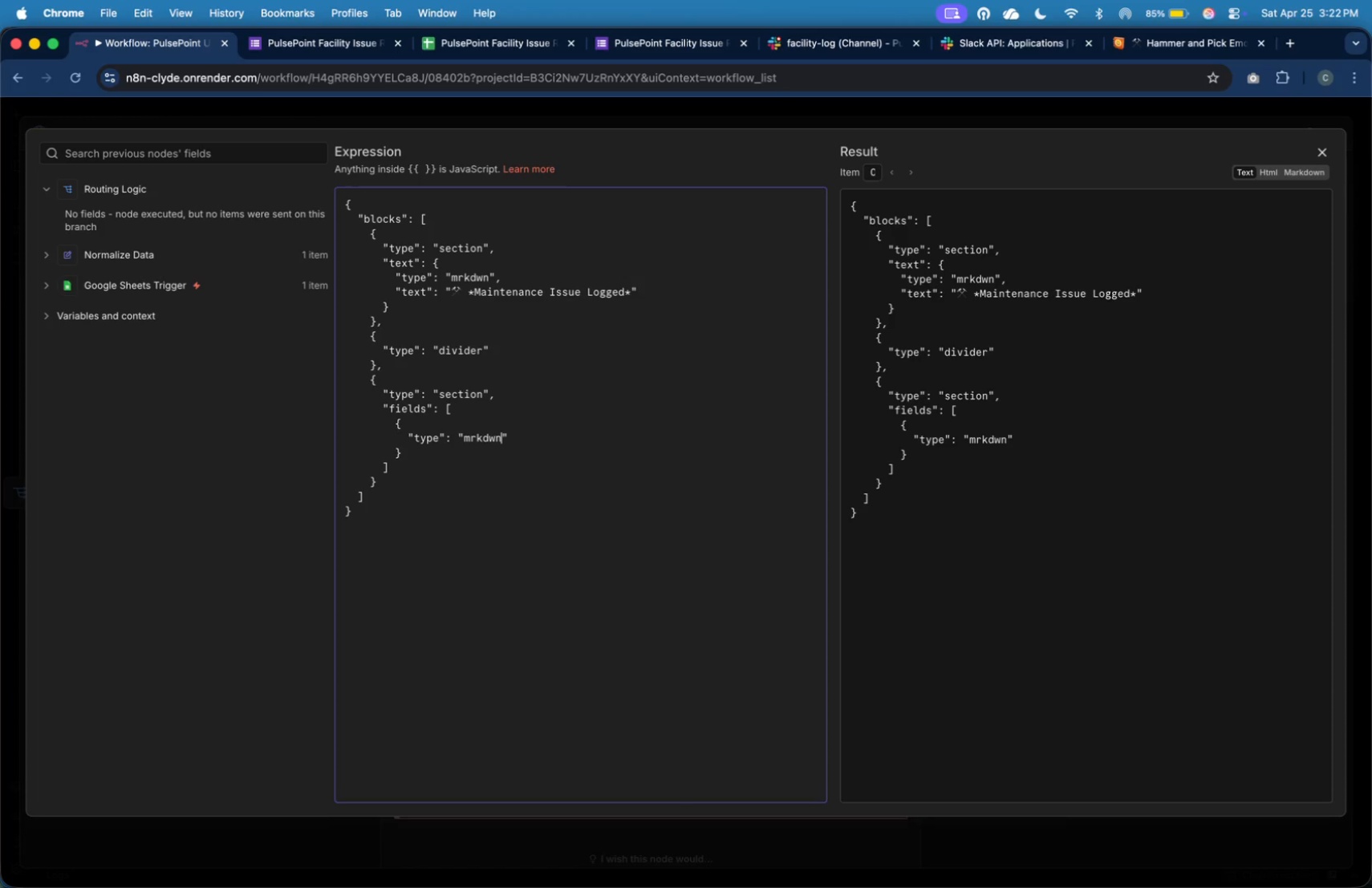 
key(ArrowRight)
 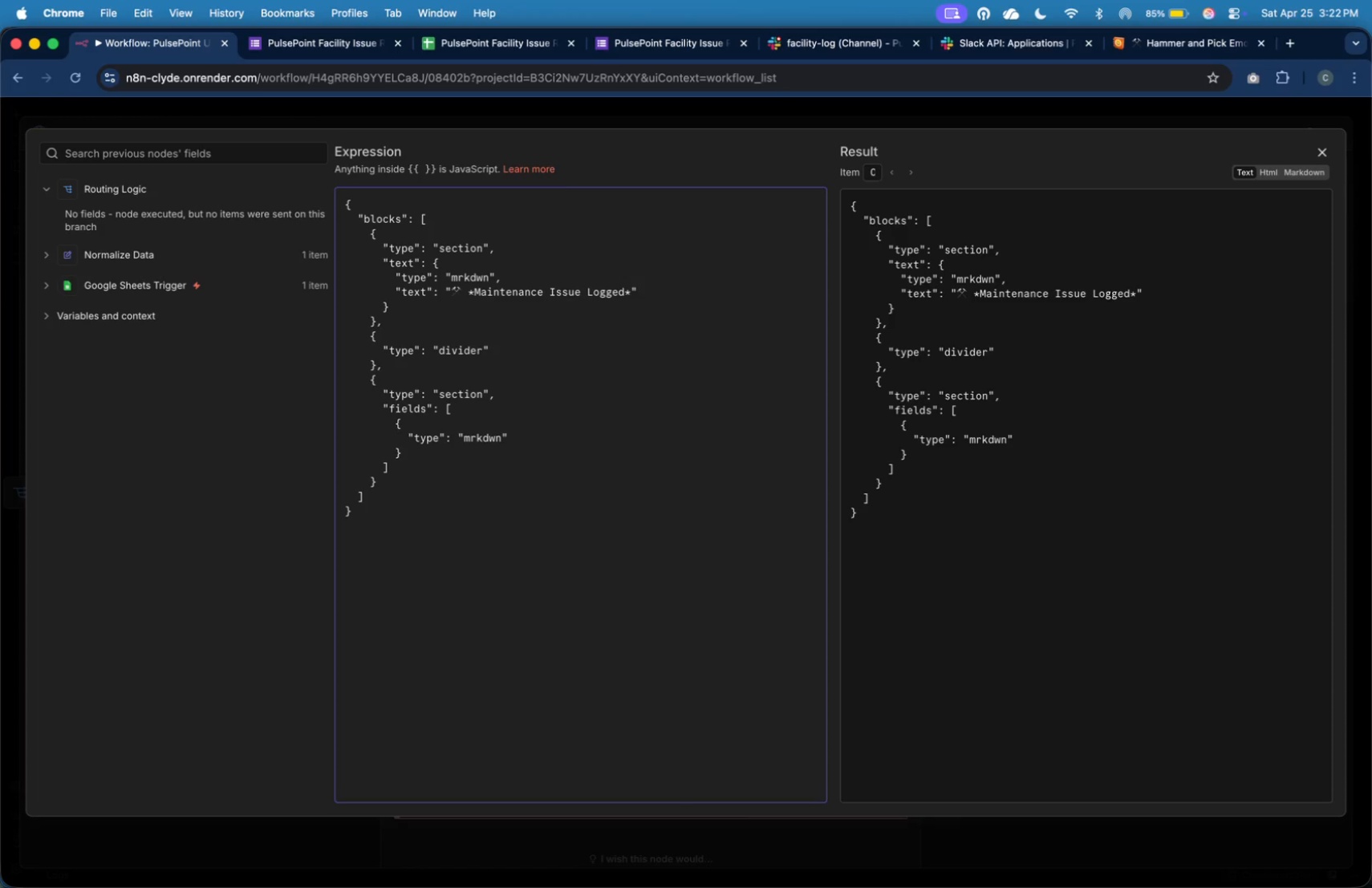 
key(Comma)
 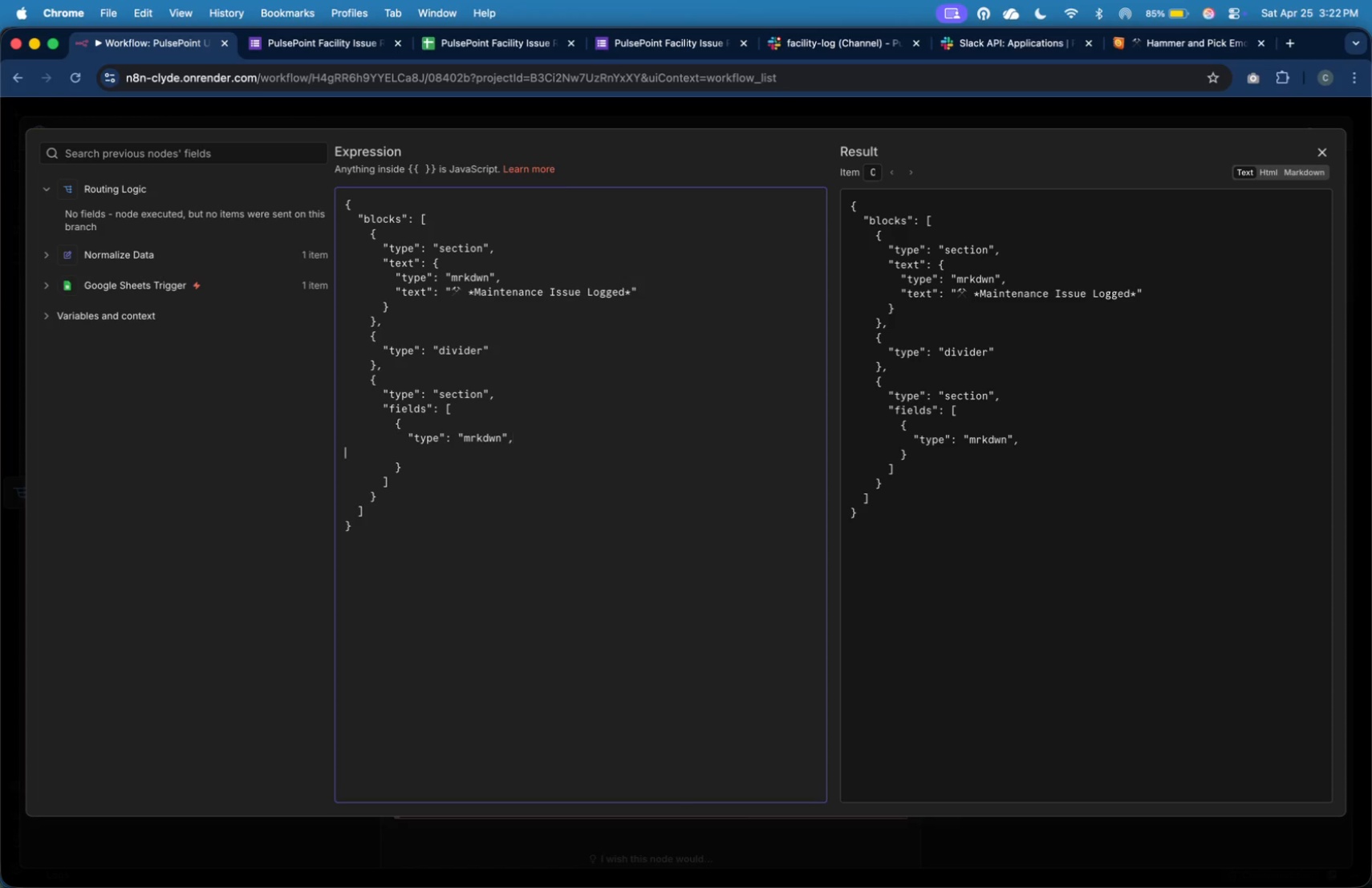 
key(Enter)
 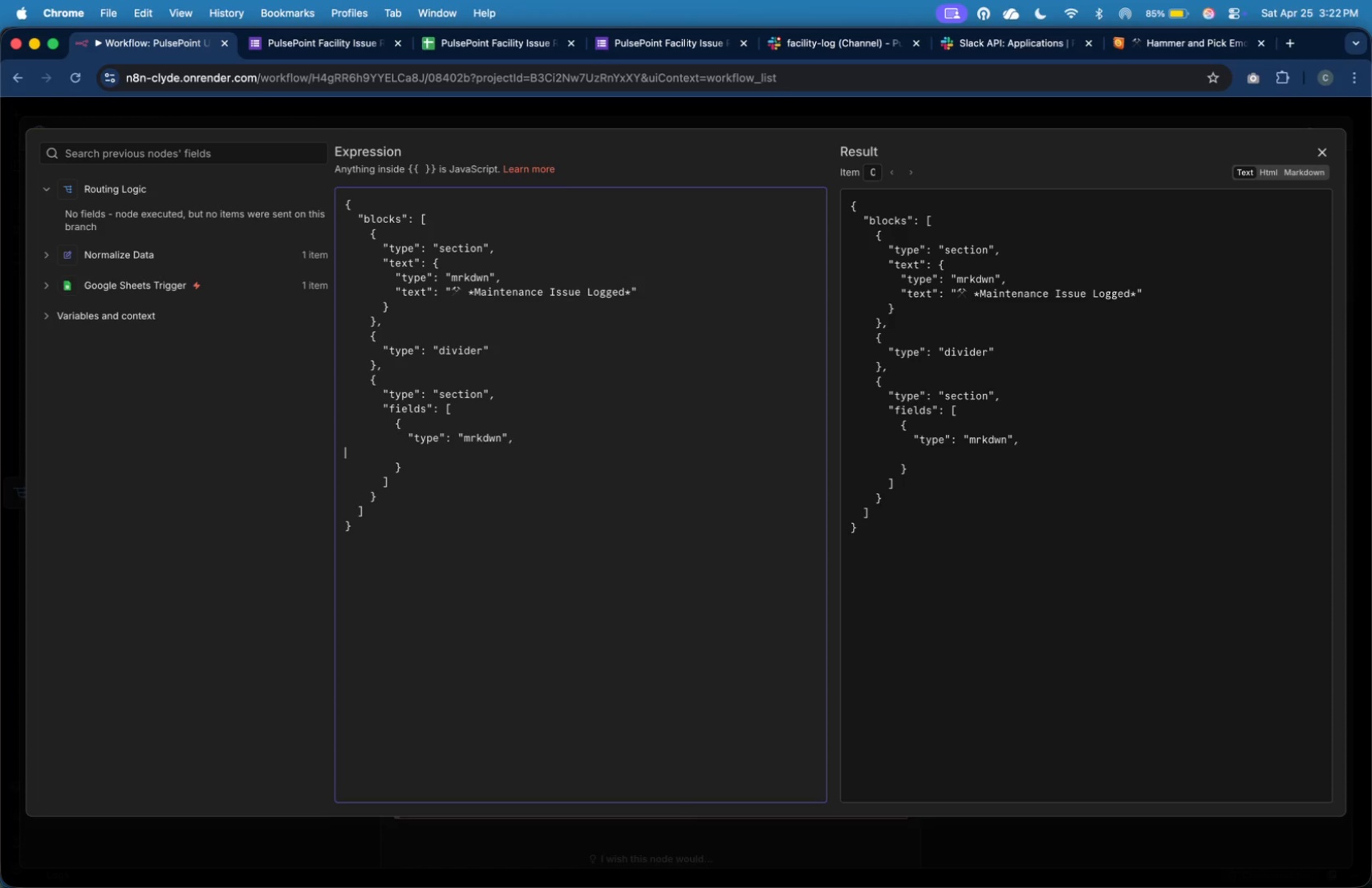 
key(Tab)
key(Tab)
key(Tab)
key(Tab)
key(Tab)
type("text)
 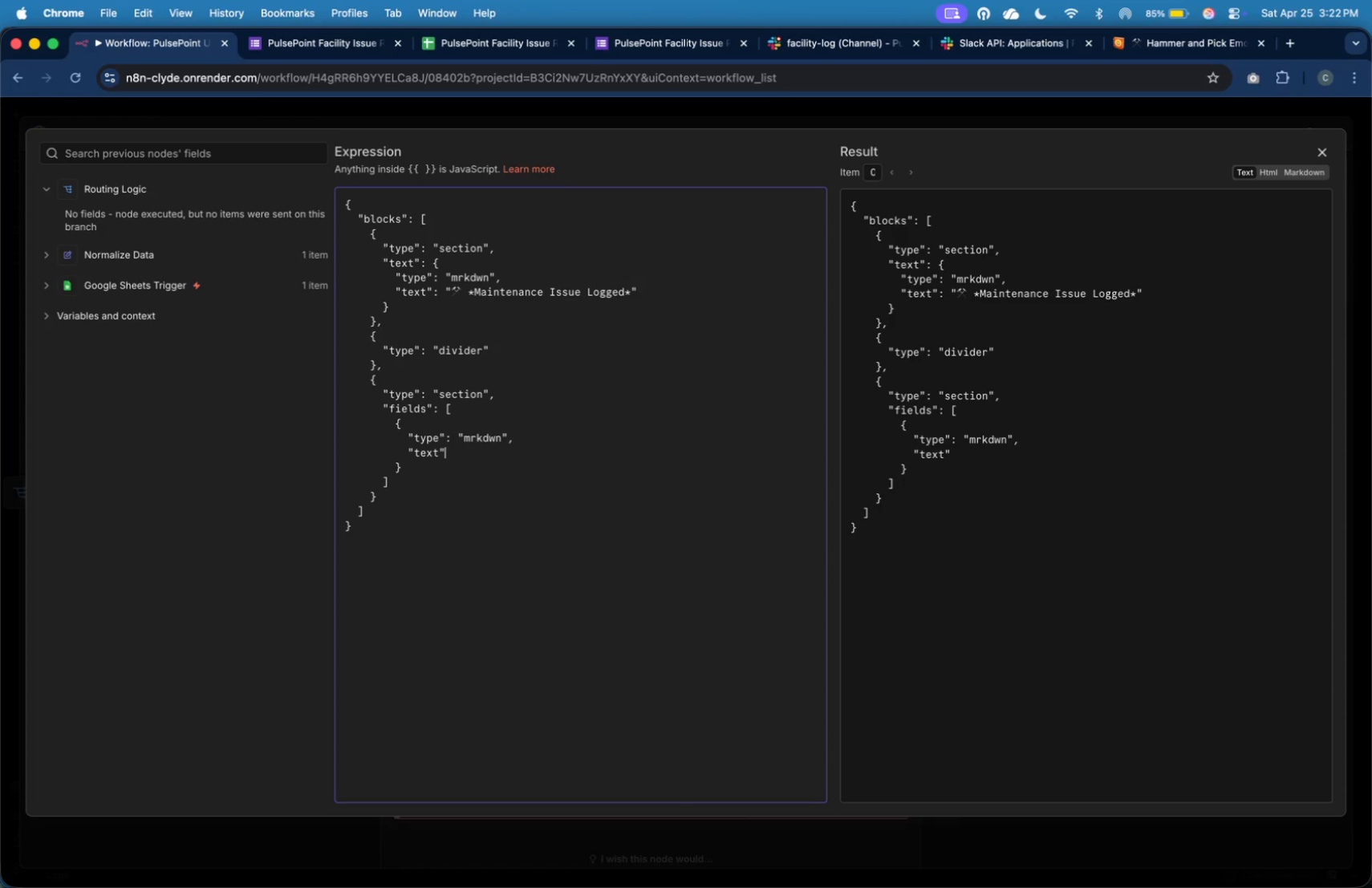 
 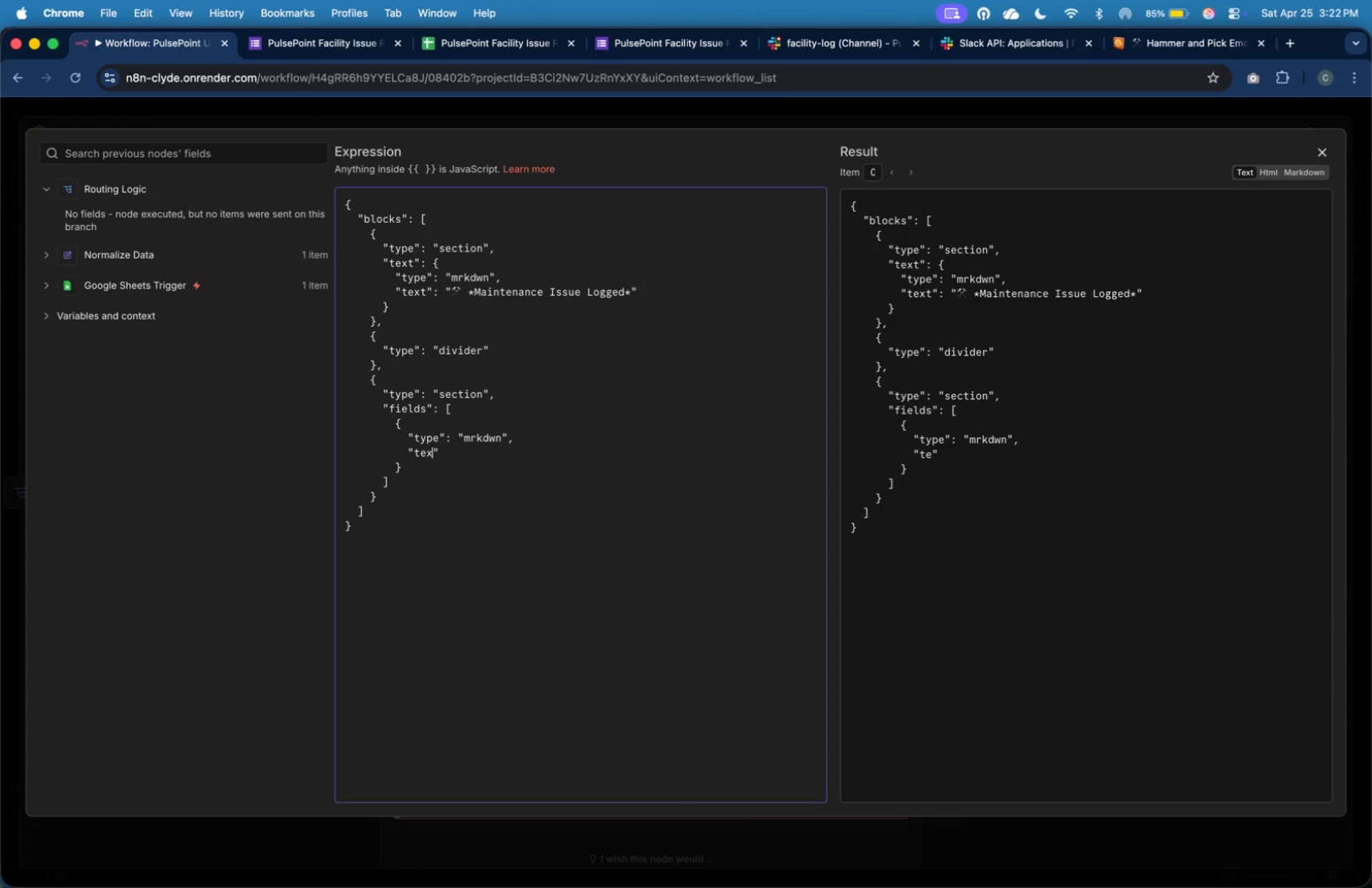 
key(ArrowRight)
 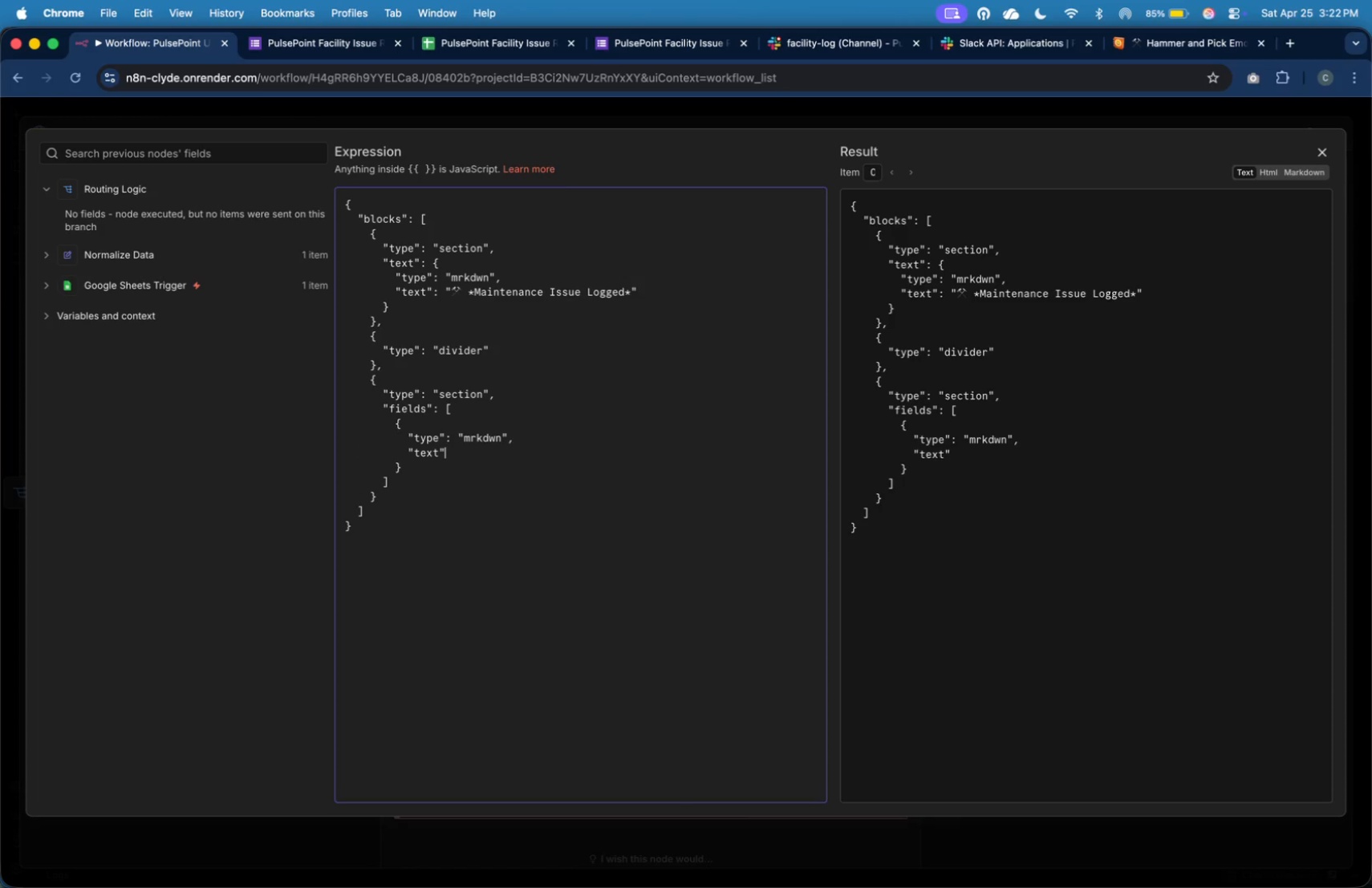 
type(: "**)
 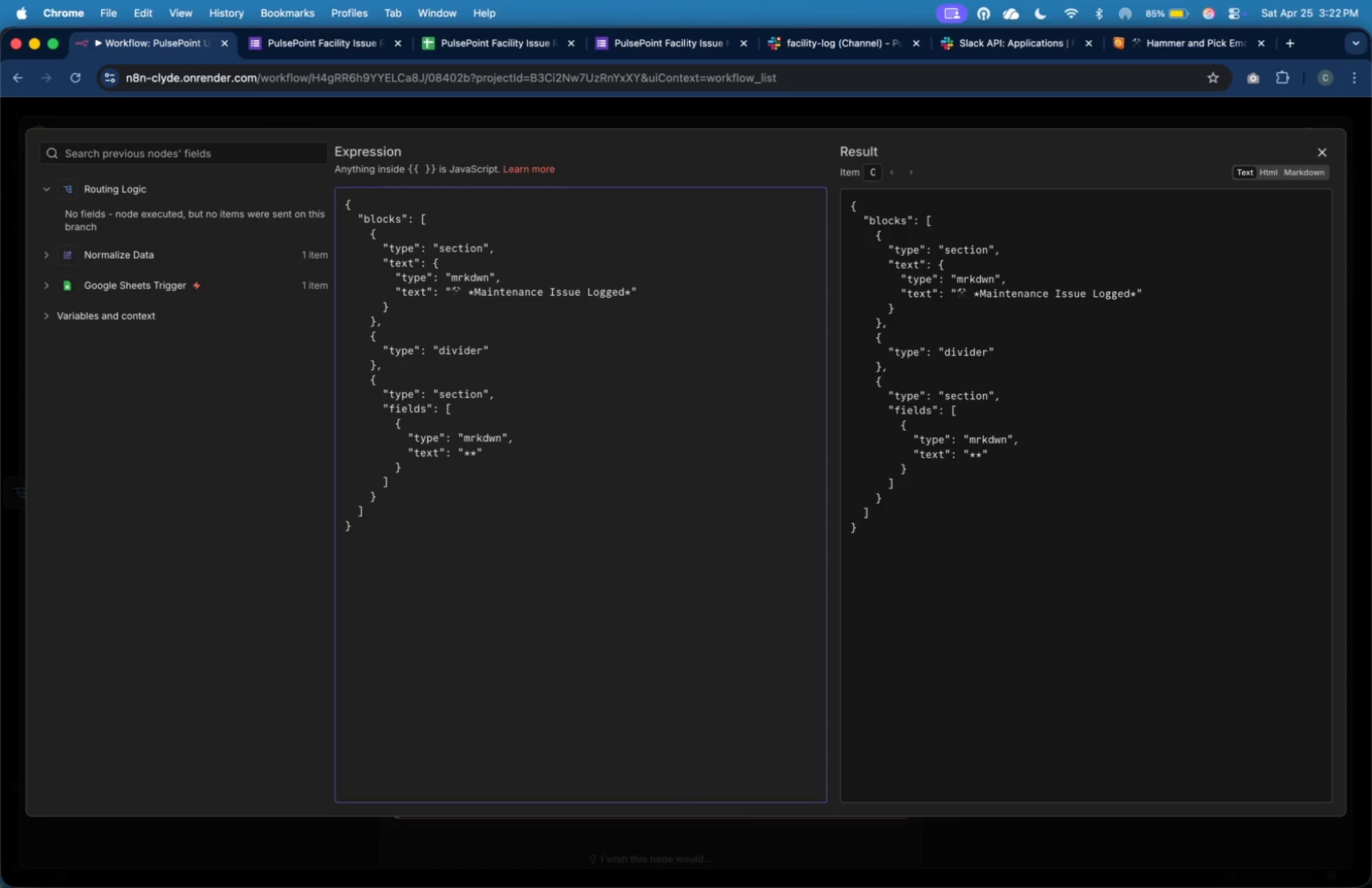 
 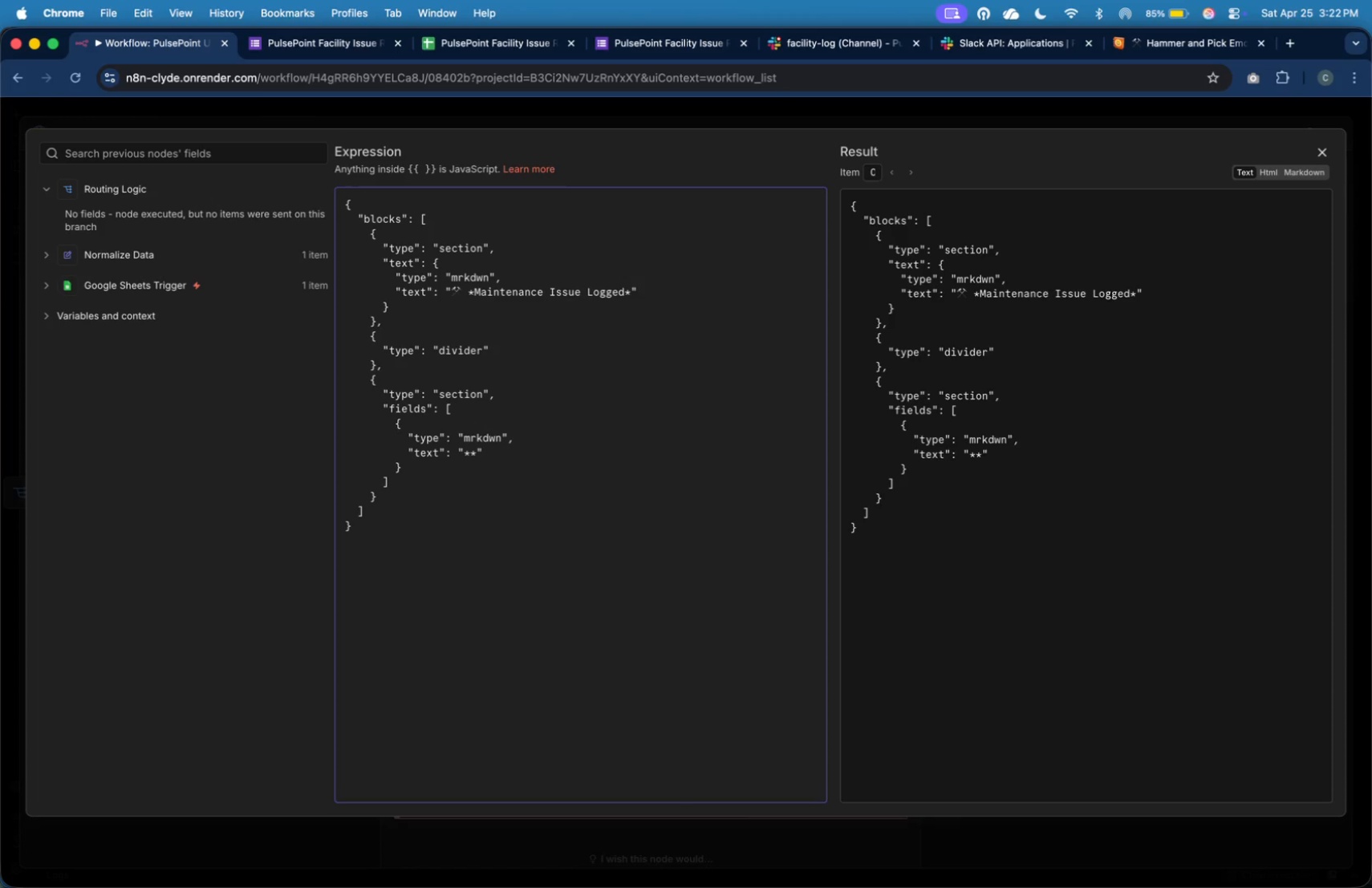 
key(ArrowLeft)
 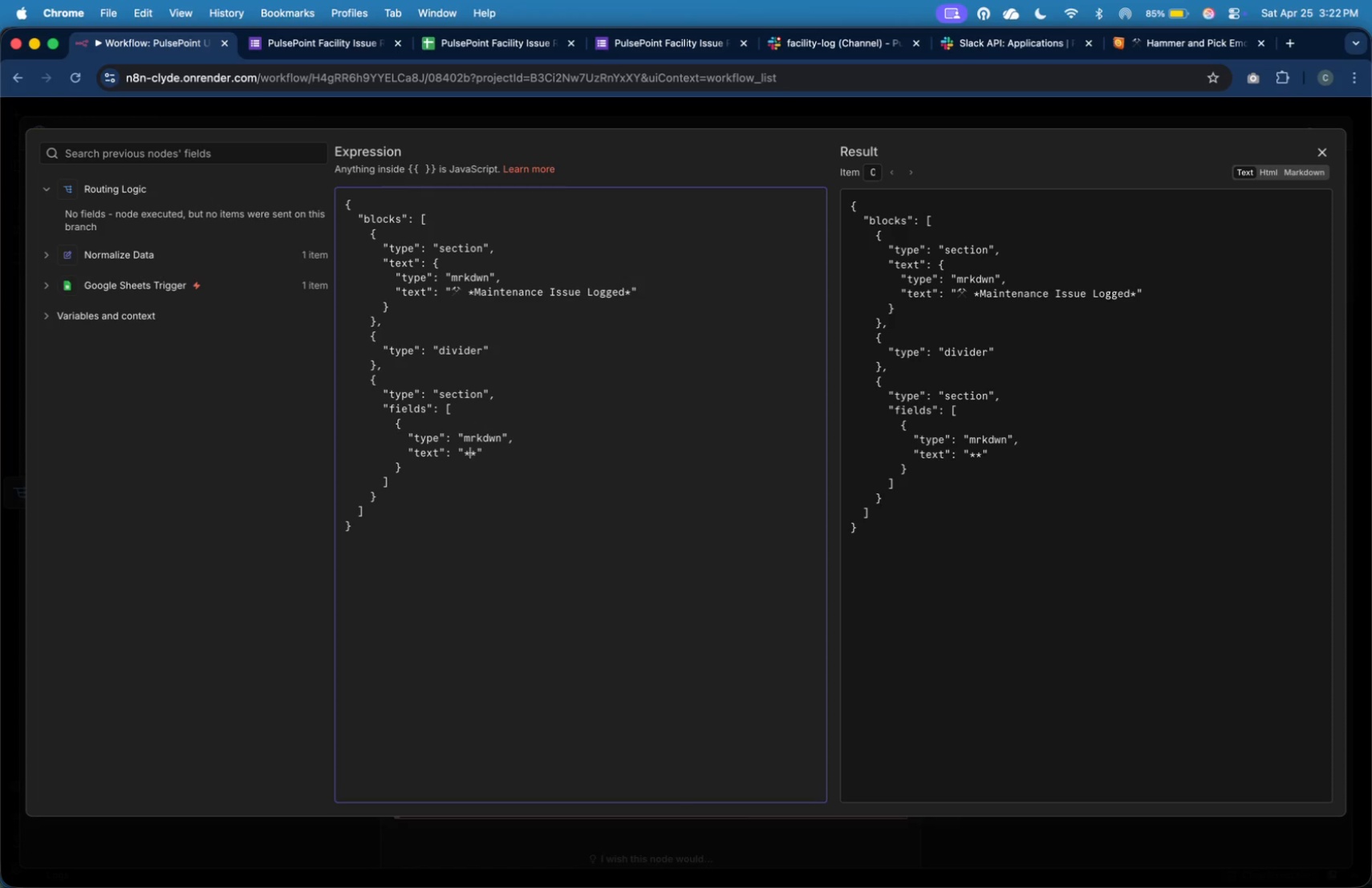 
type(Rom)
key(Backspace)
type(om:)
 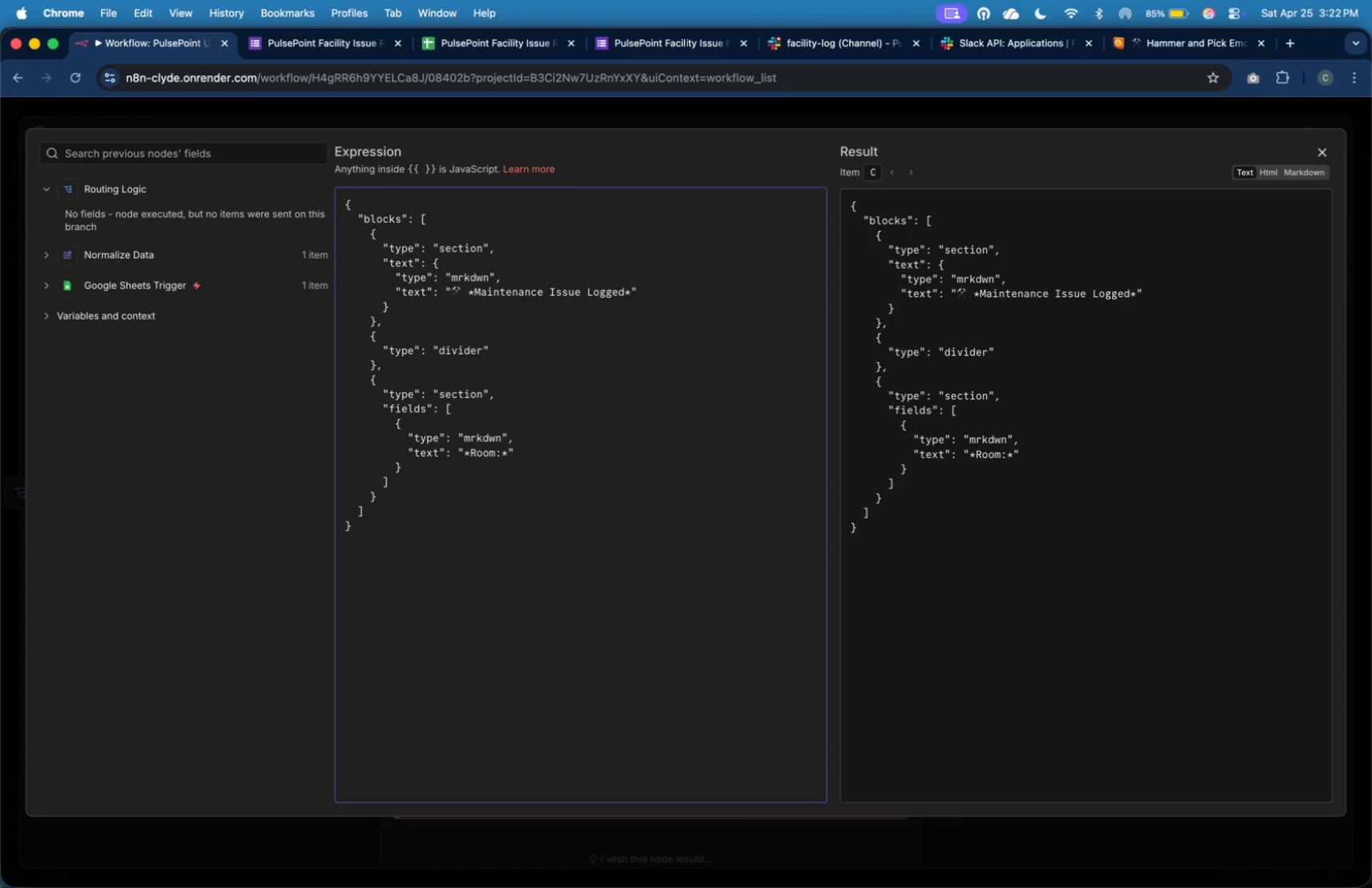 
 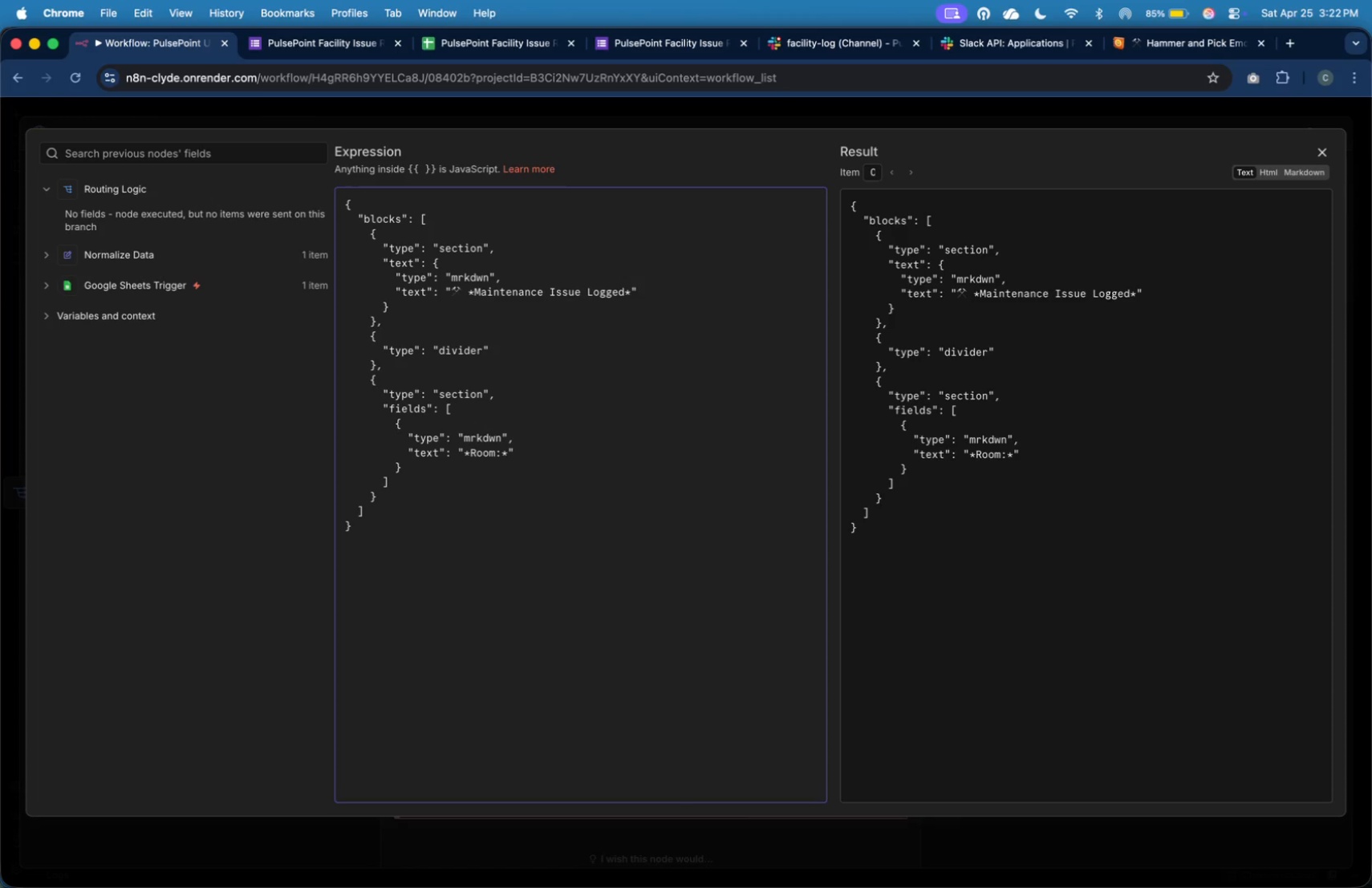 
key(ArrowRight)
 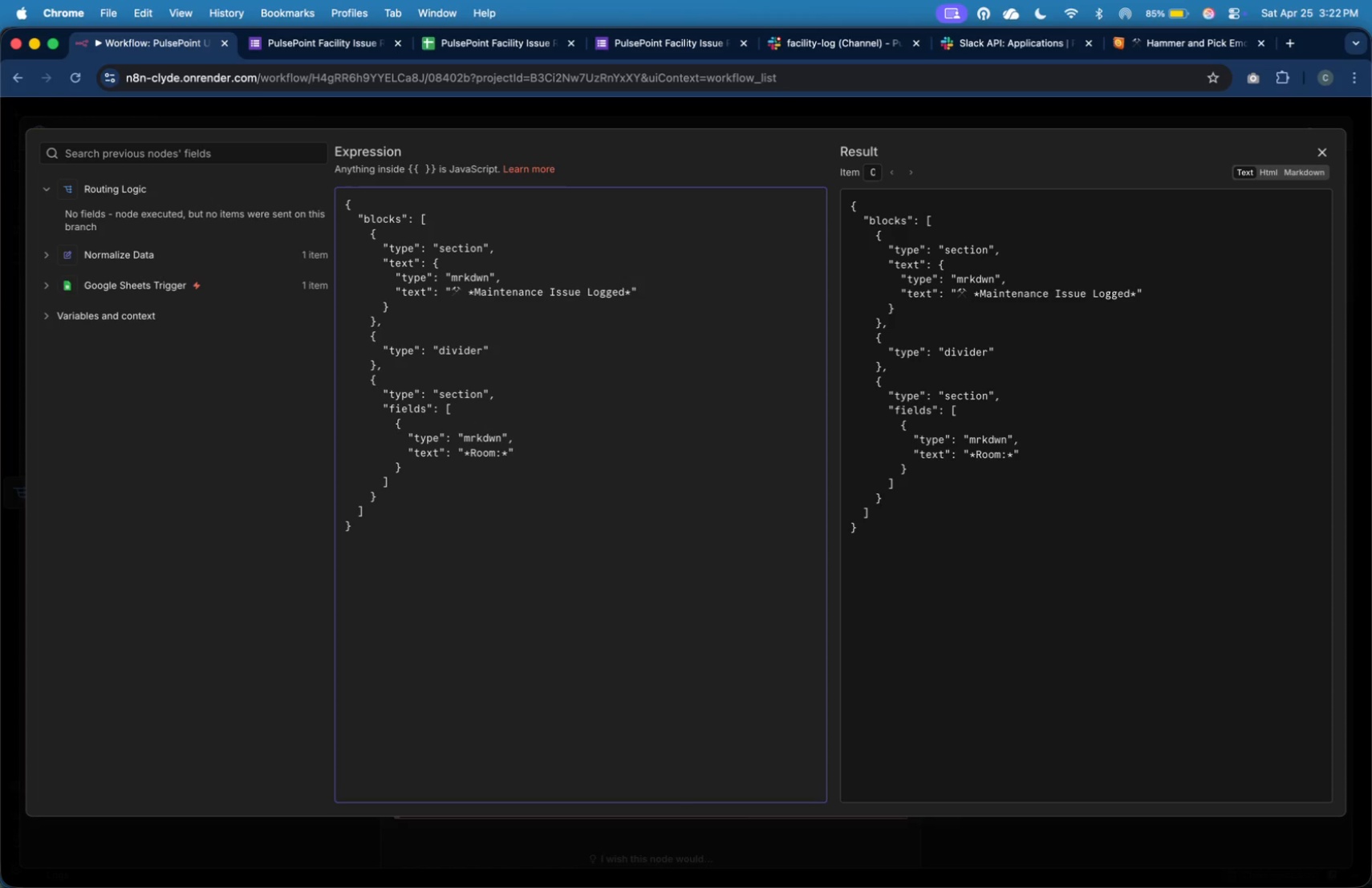 
key(Backslash)
 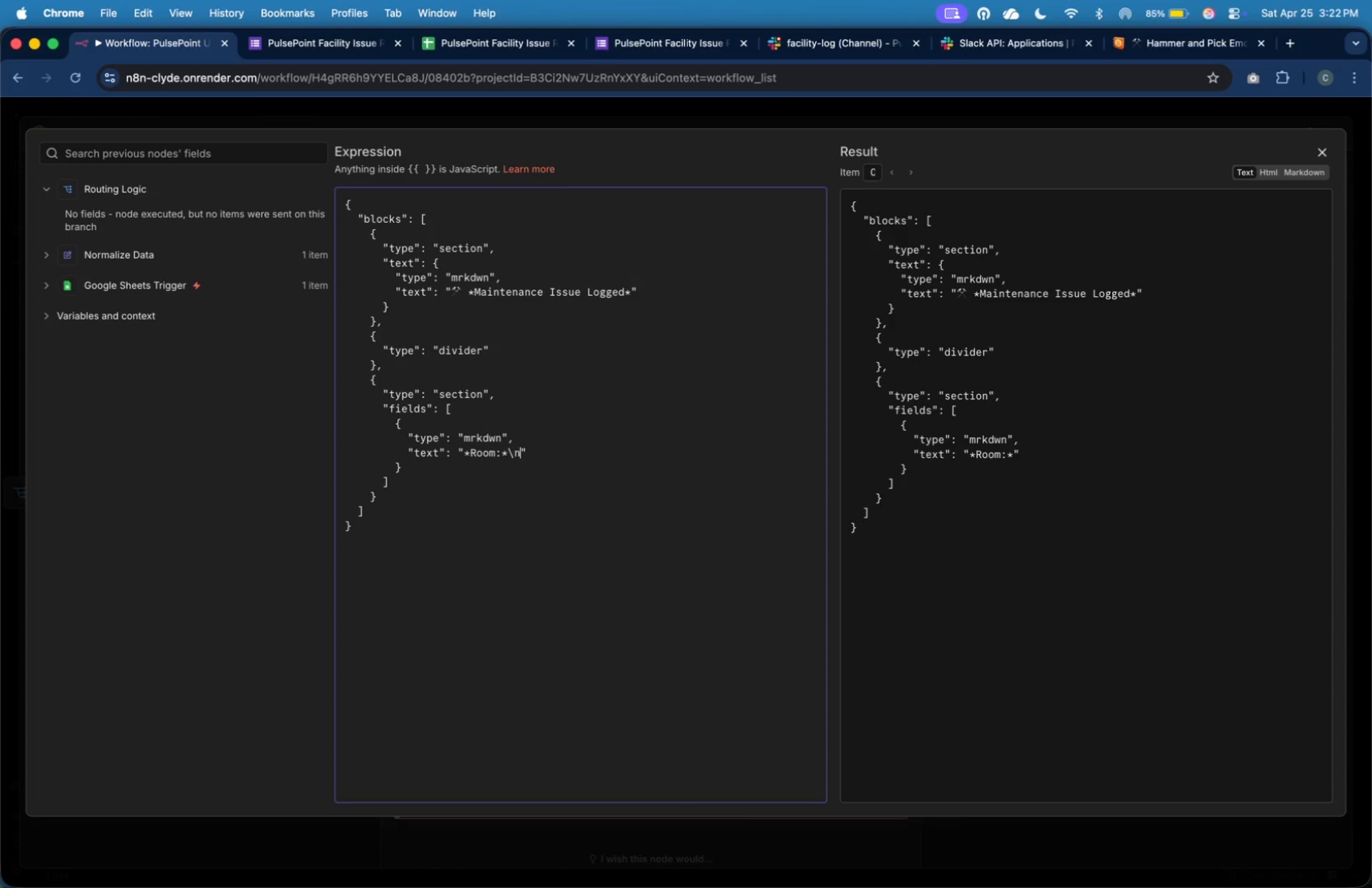 
key(N)
 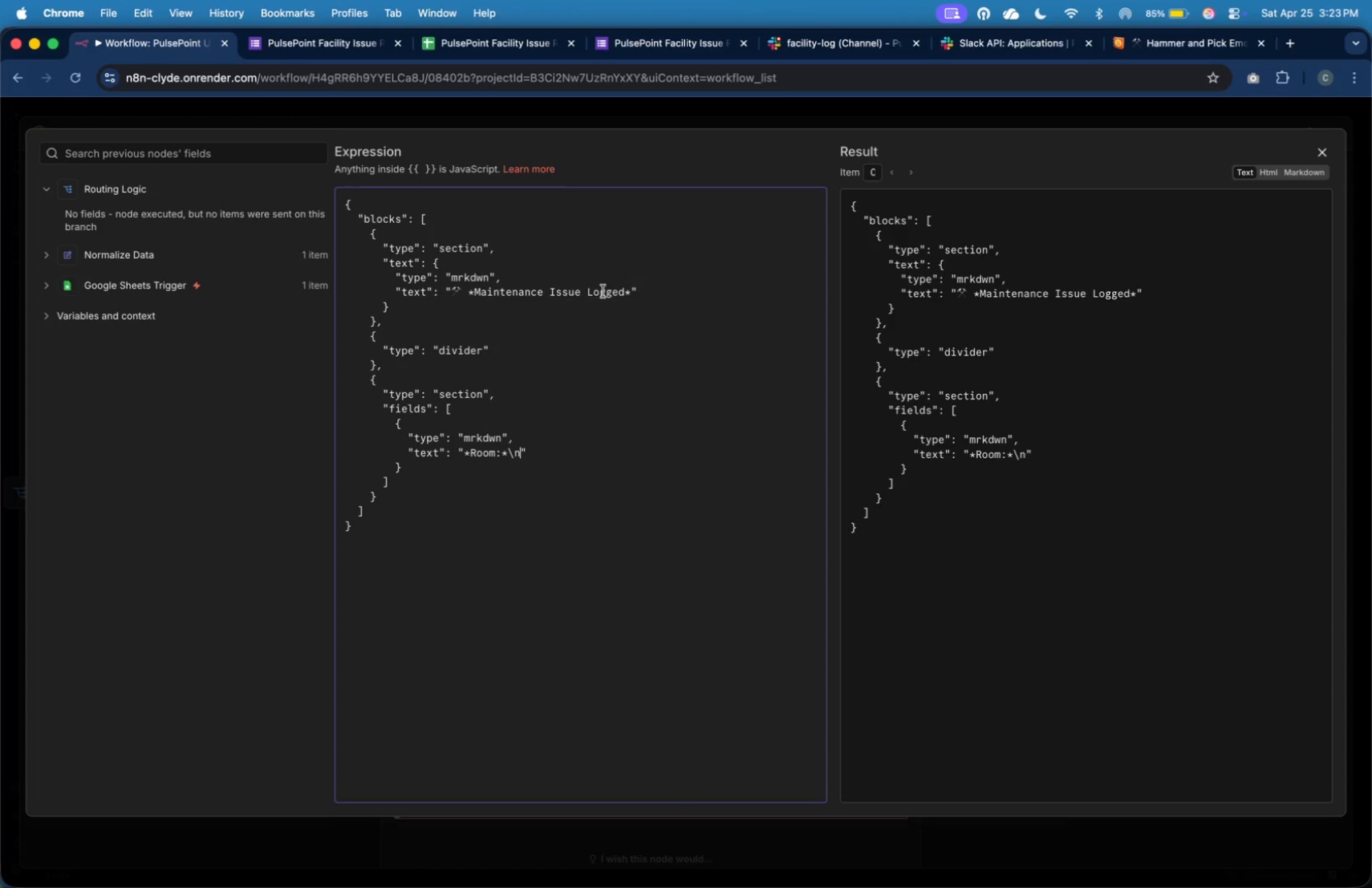 
wait(10.06)
 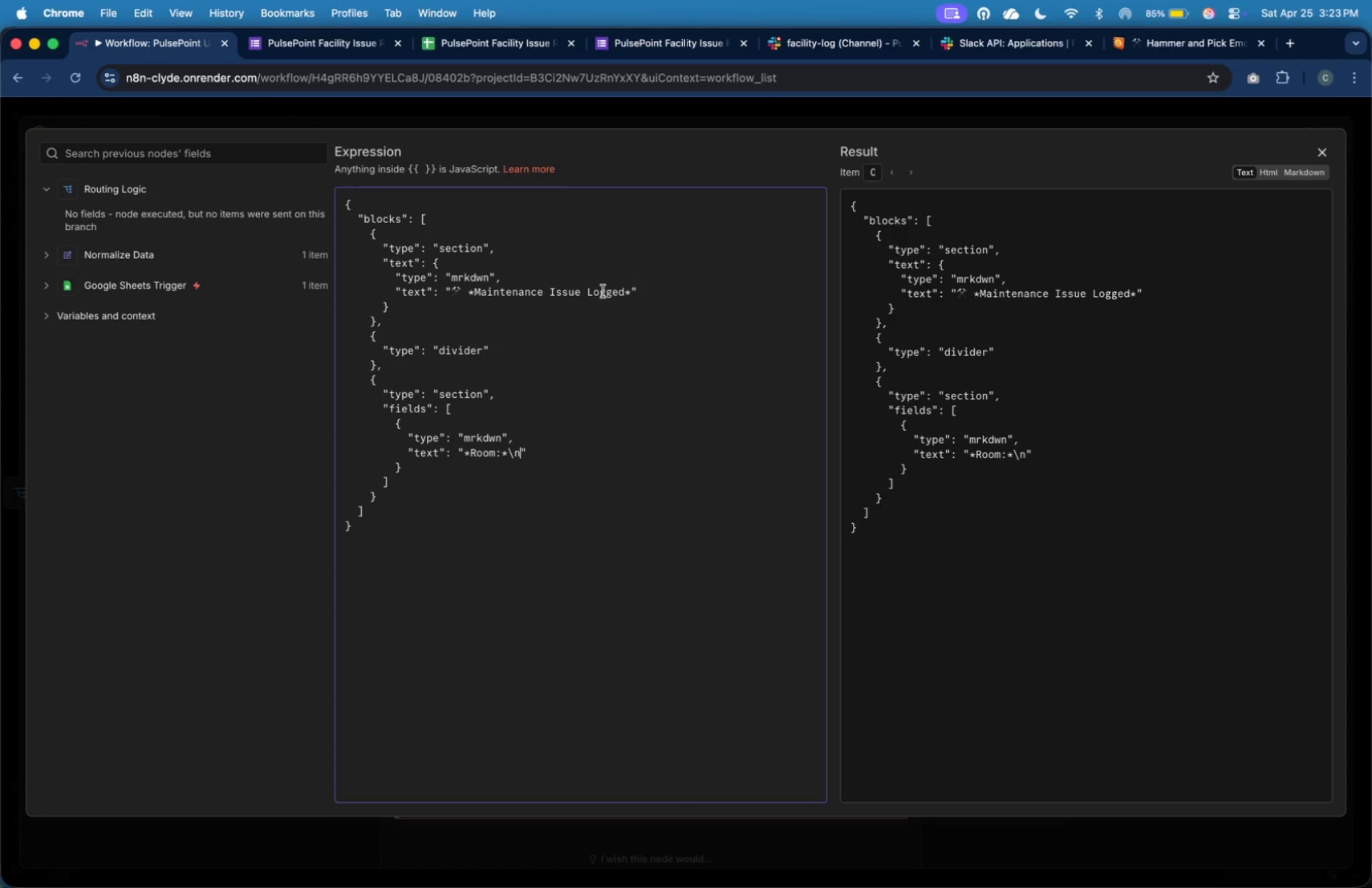 
left_click([1325, 152])
 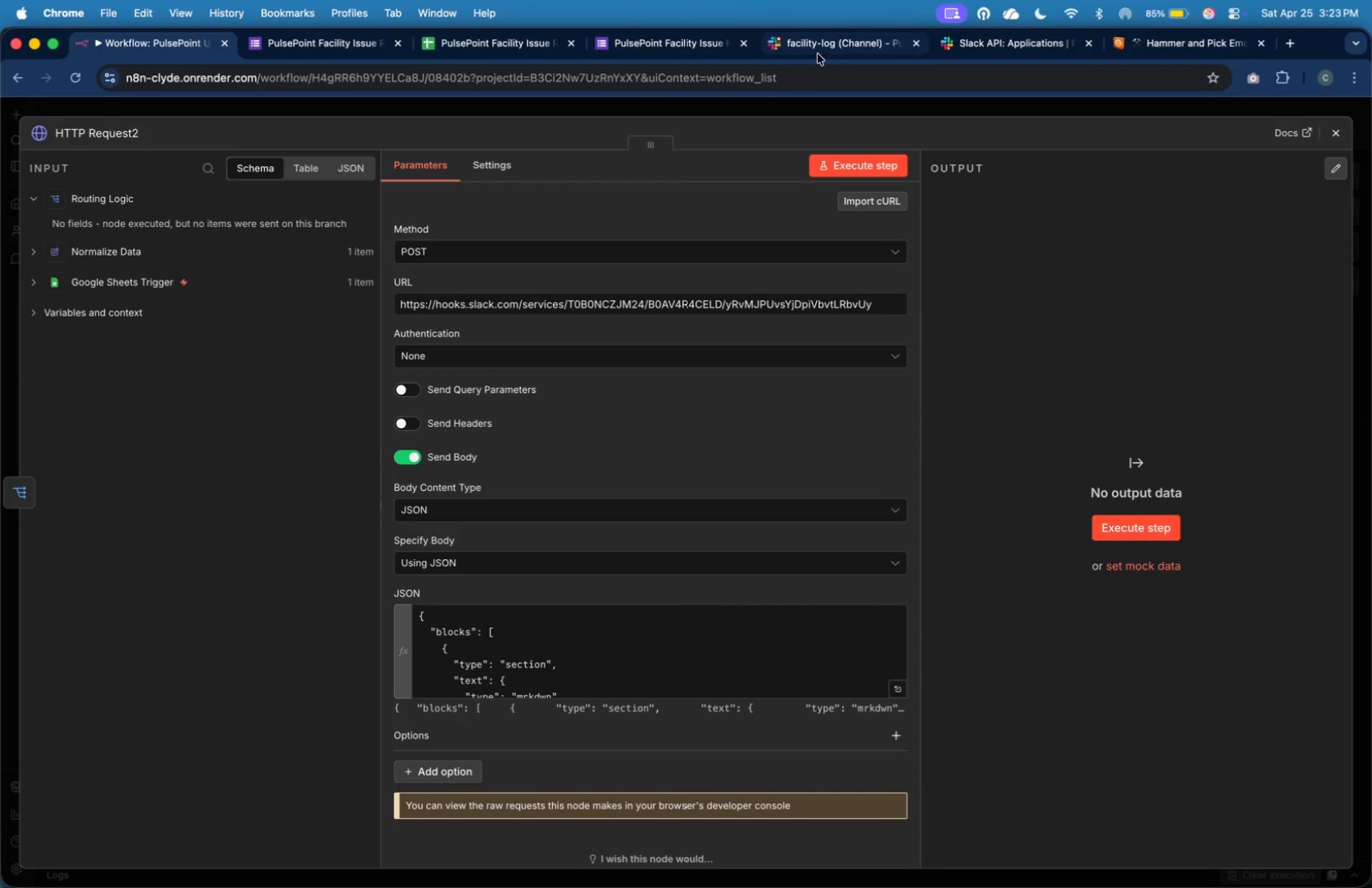 
wait(9.53)
 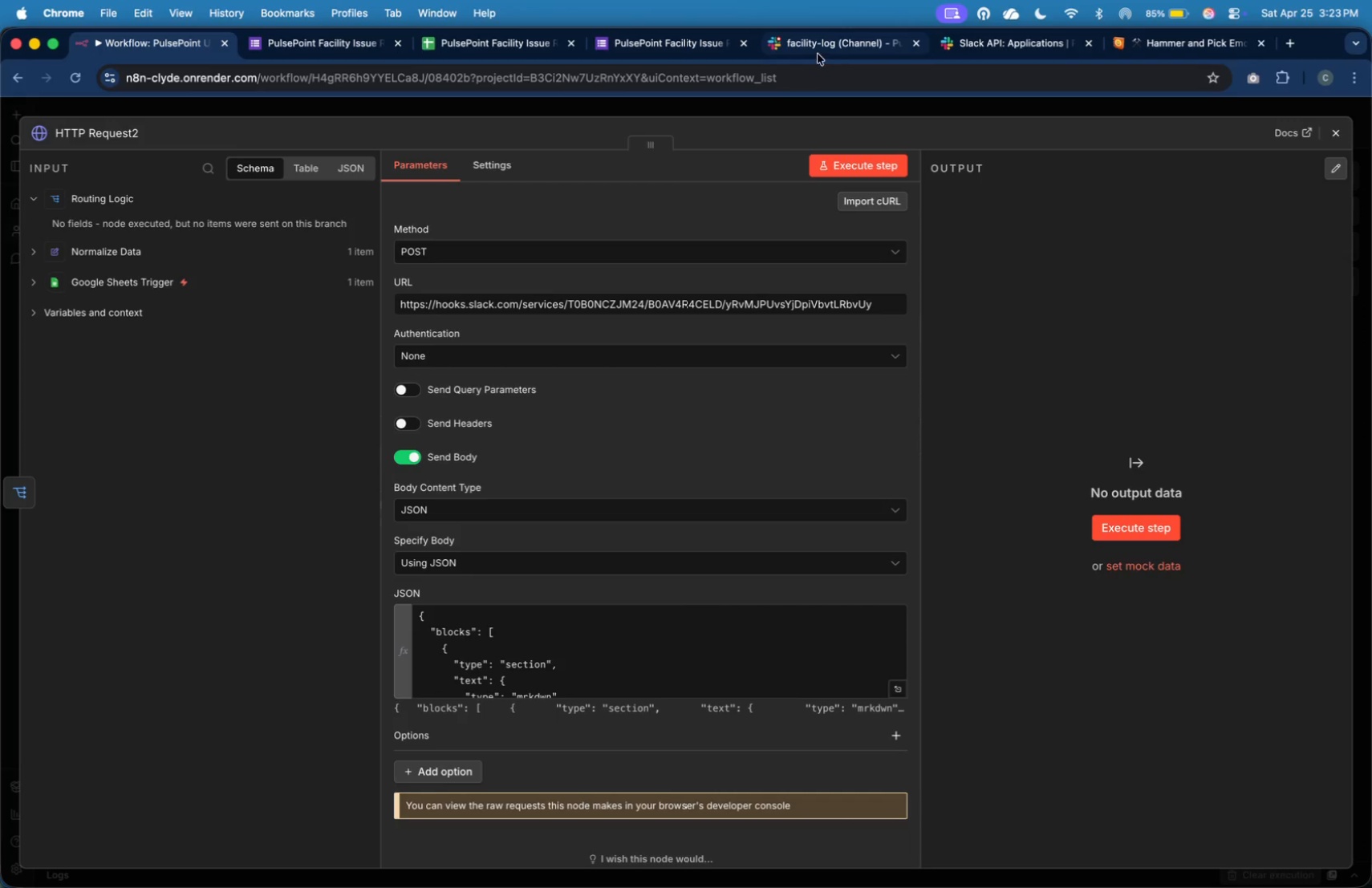 
left_click([149, 44])
 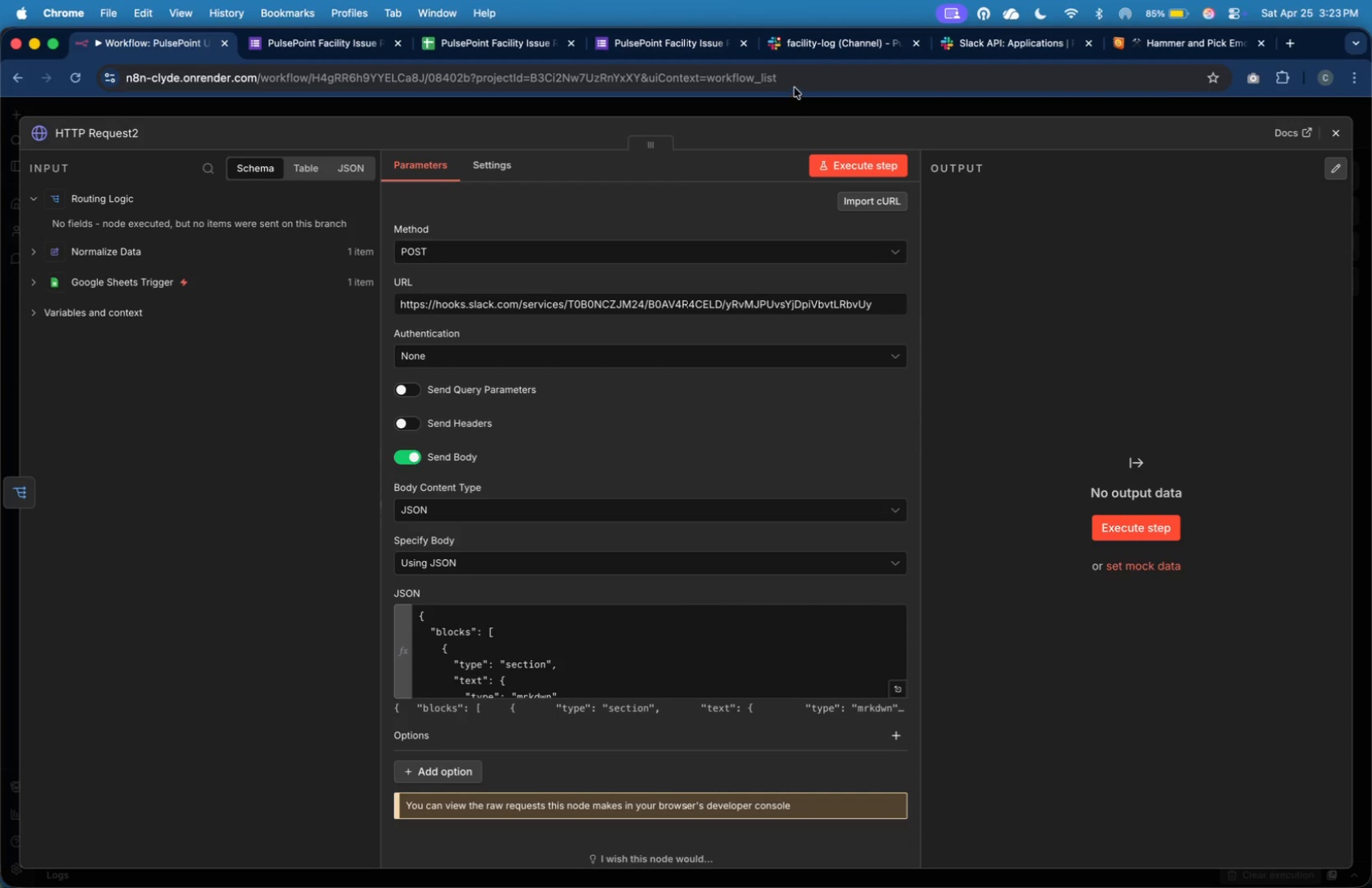 
left_click([806, 51])
 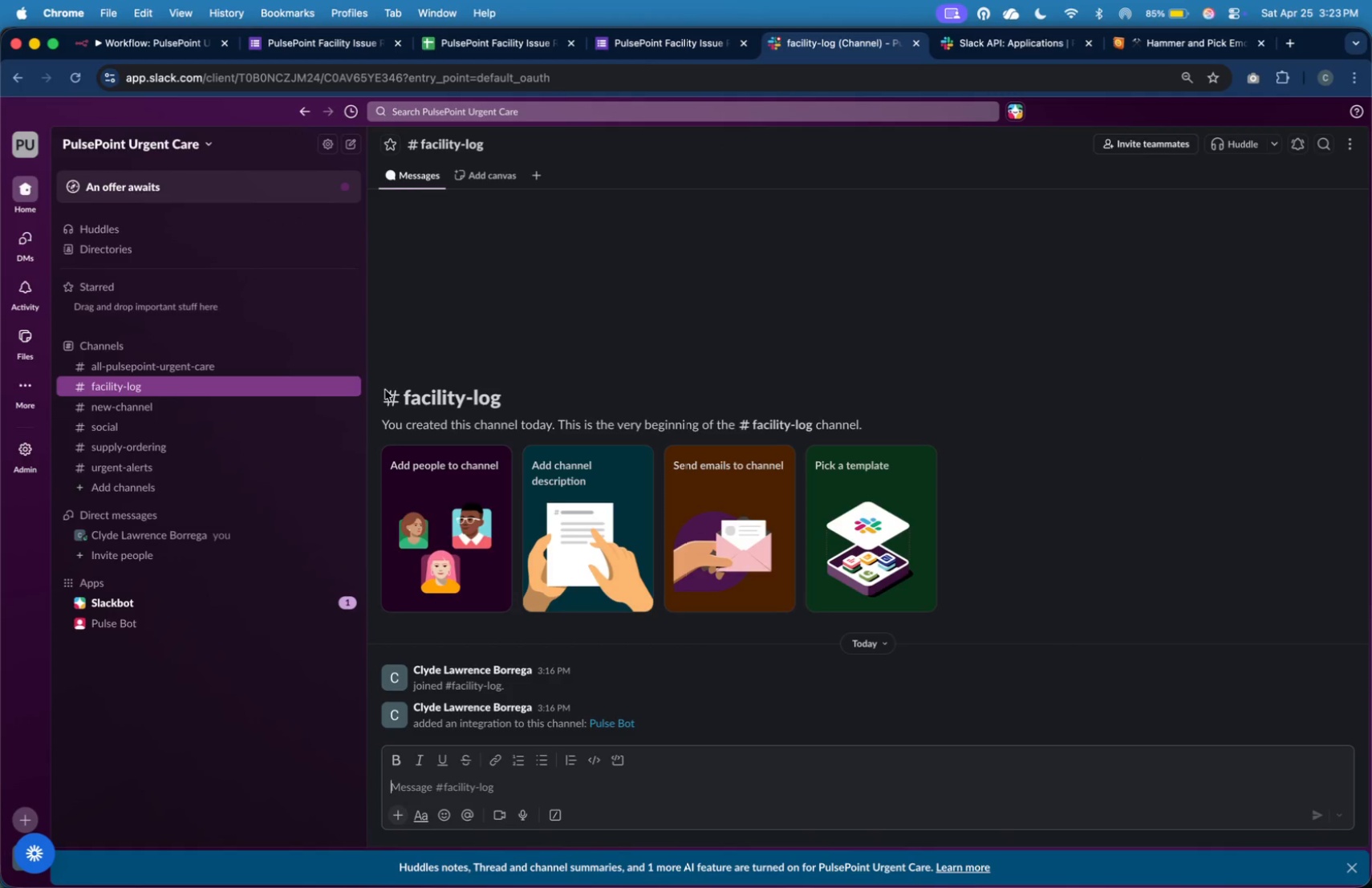 
left_click([317, 452])
 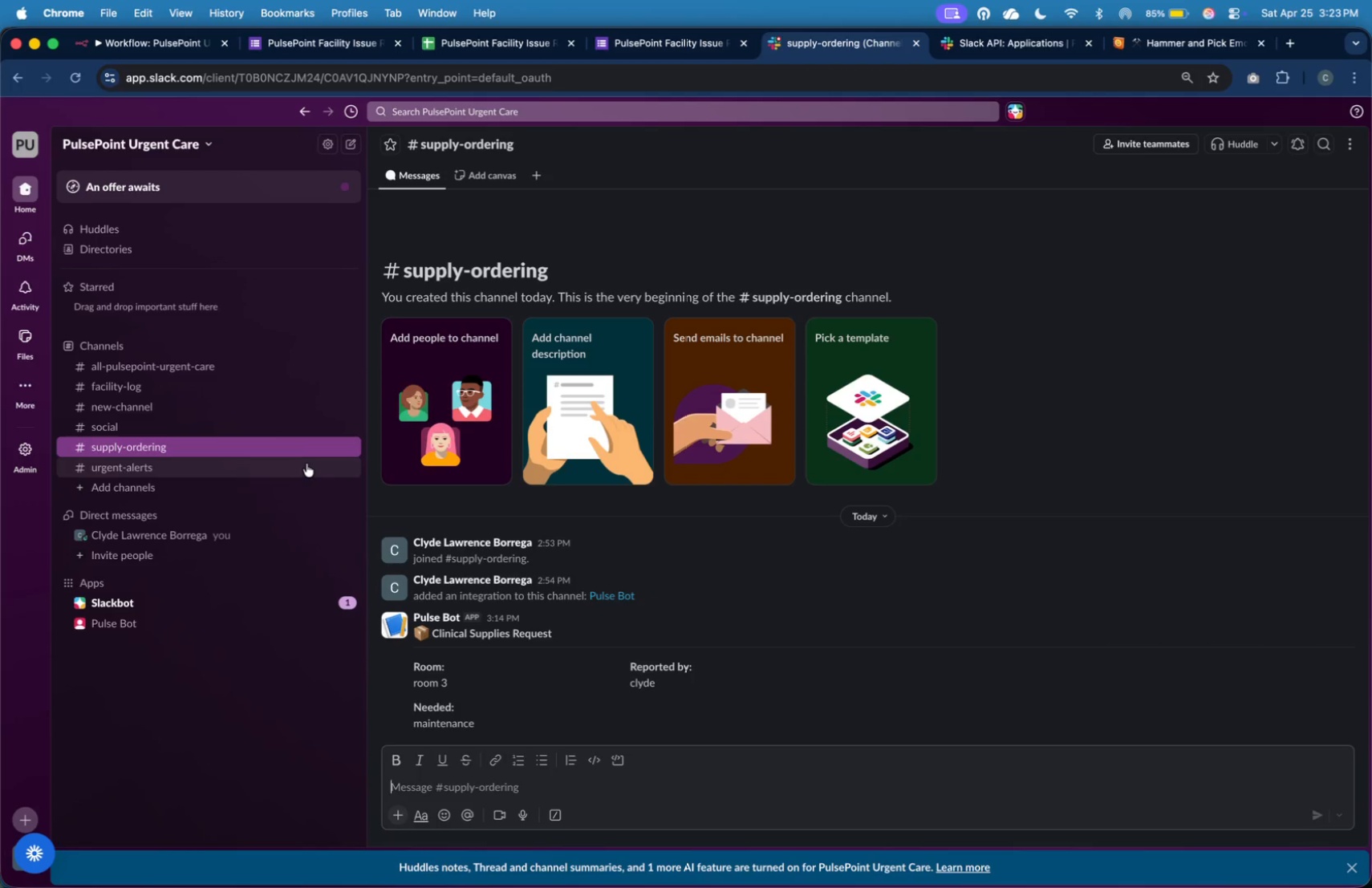 
left_click([305, 468])
 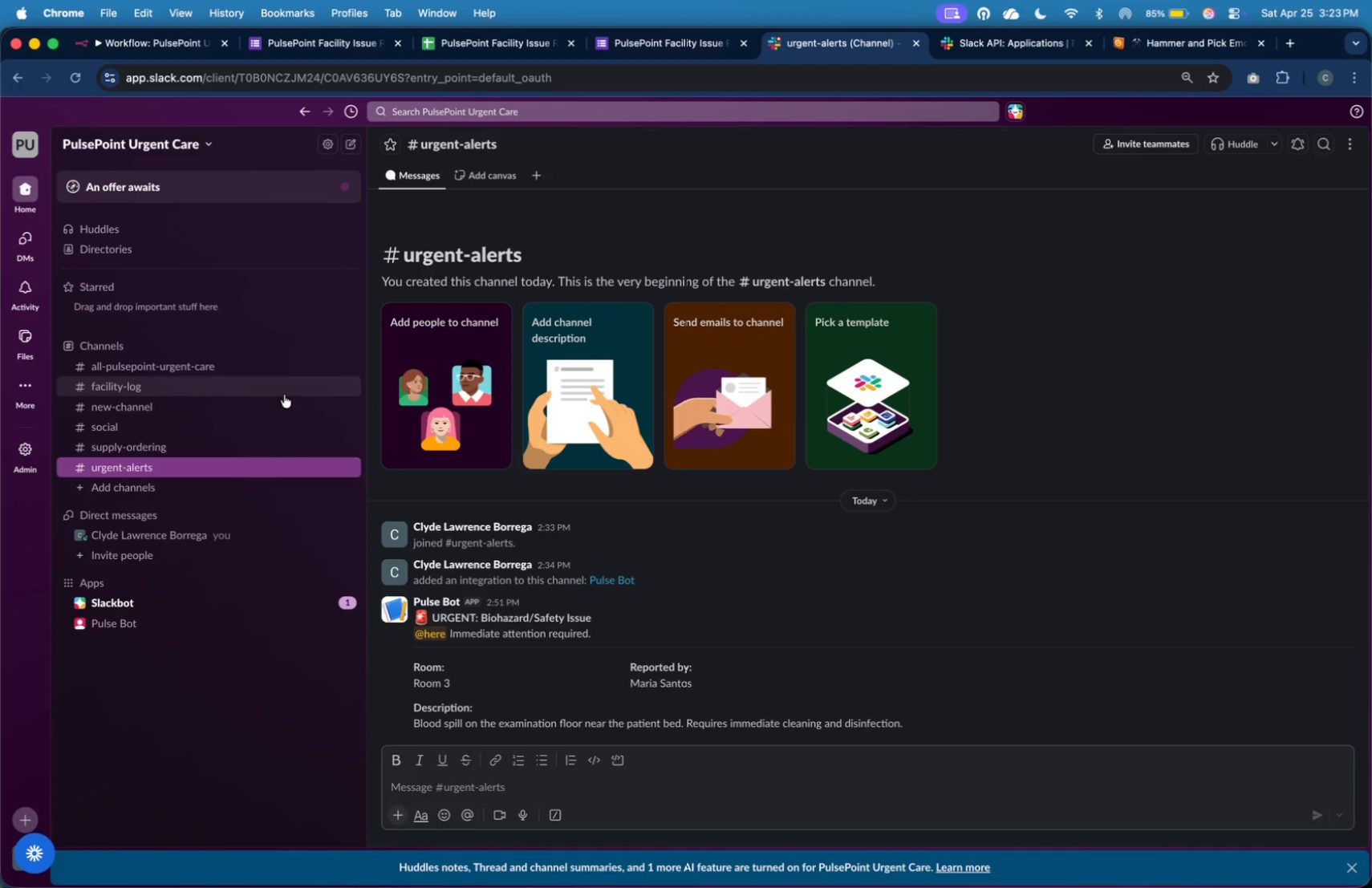 
left_click([284, 383])
 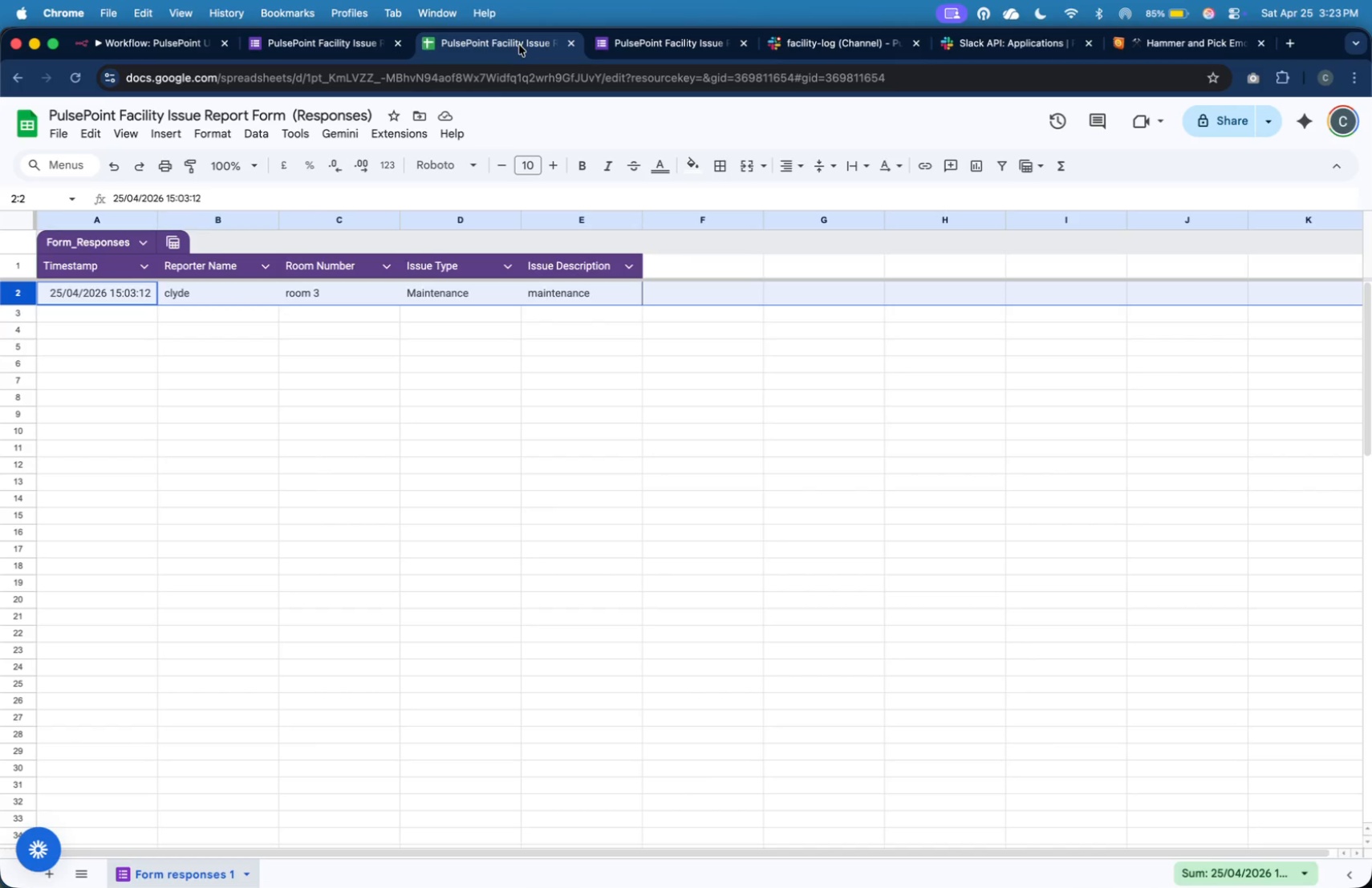 
left_click([660, 41])
 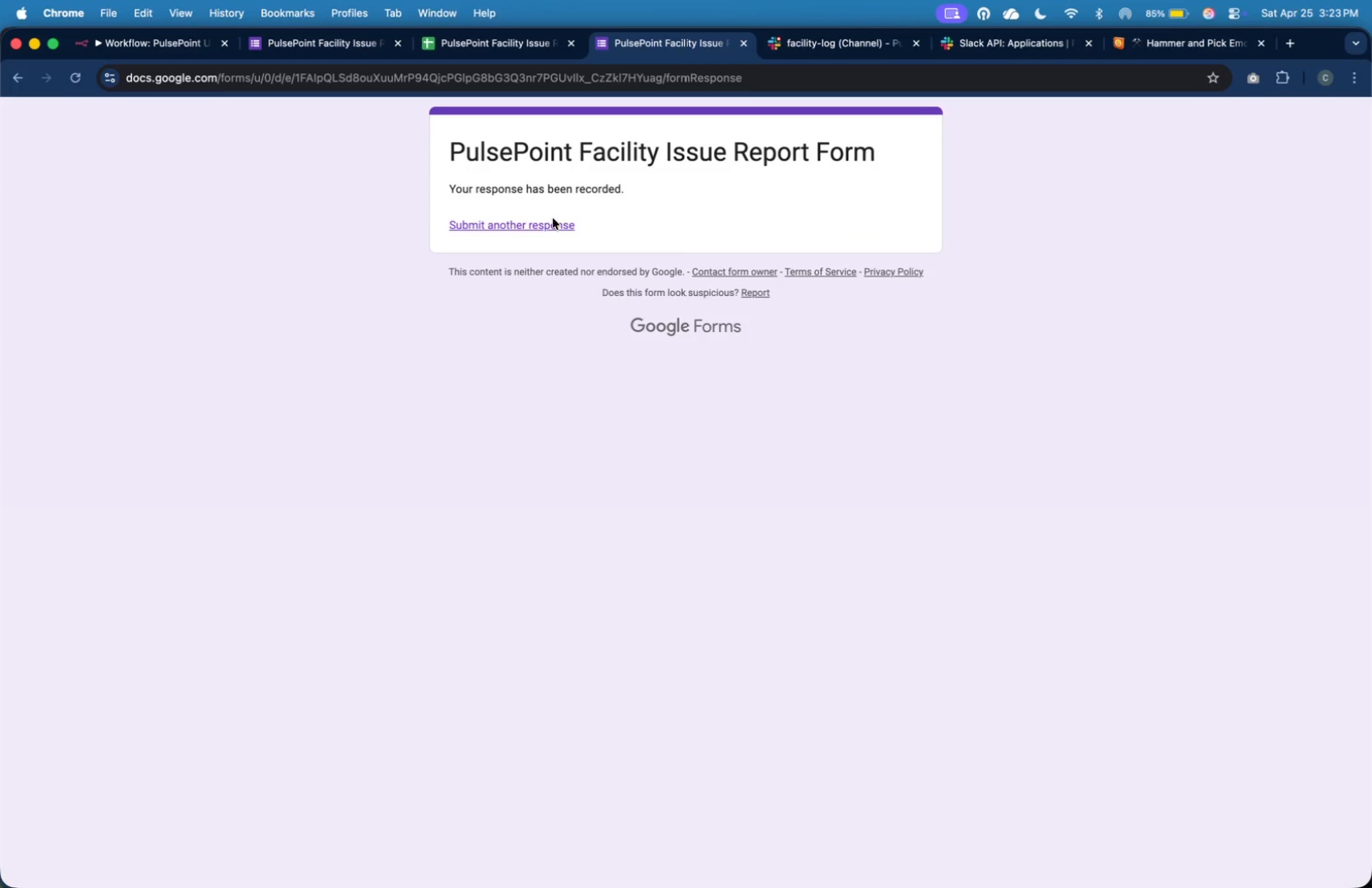 
left_click([552, 219])
 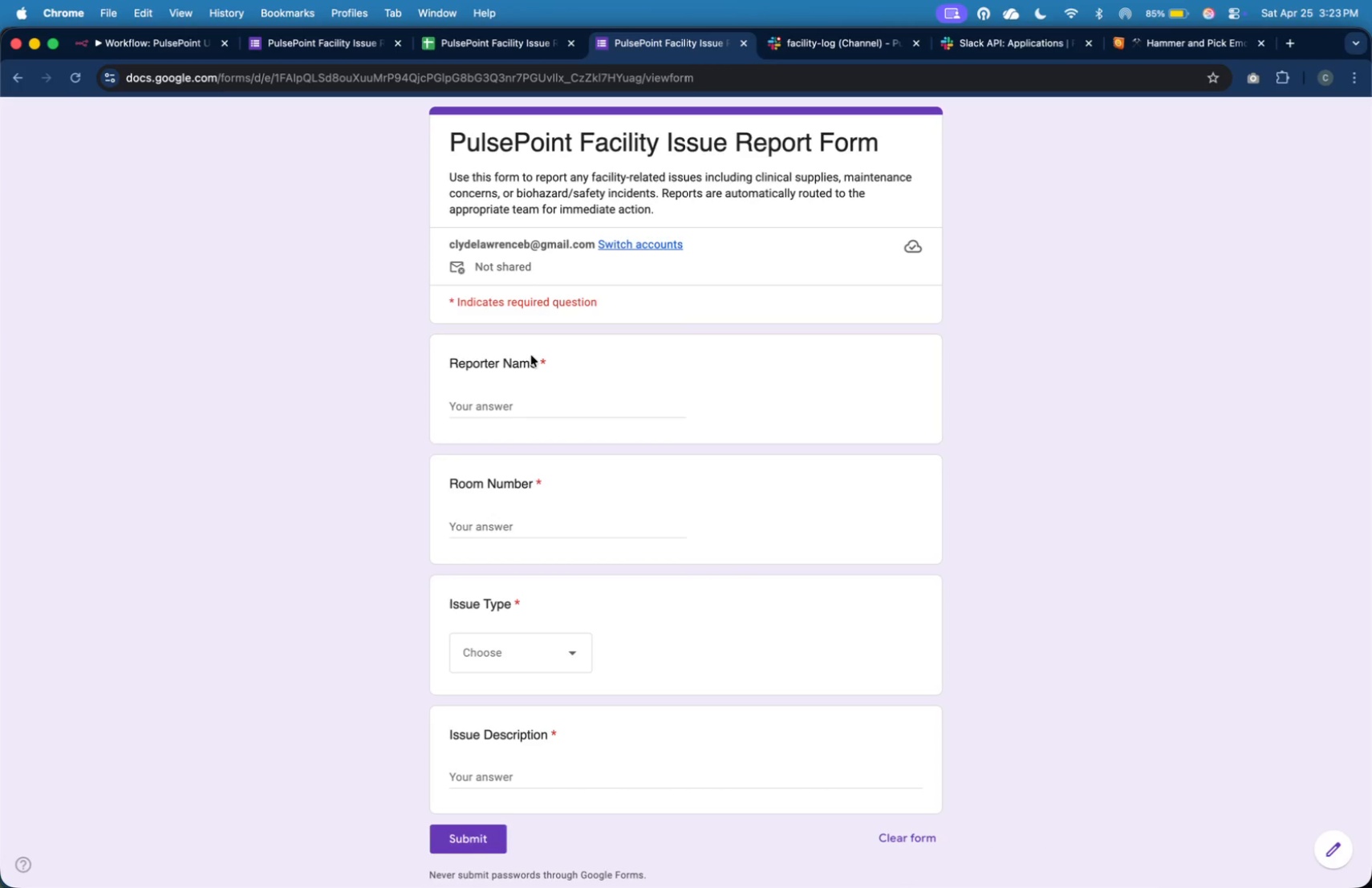 
left_click([549, 406])
 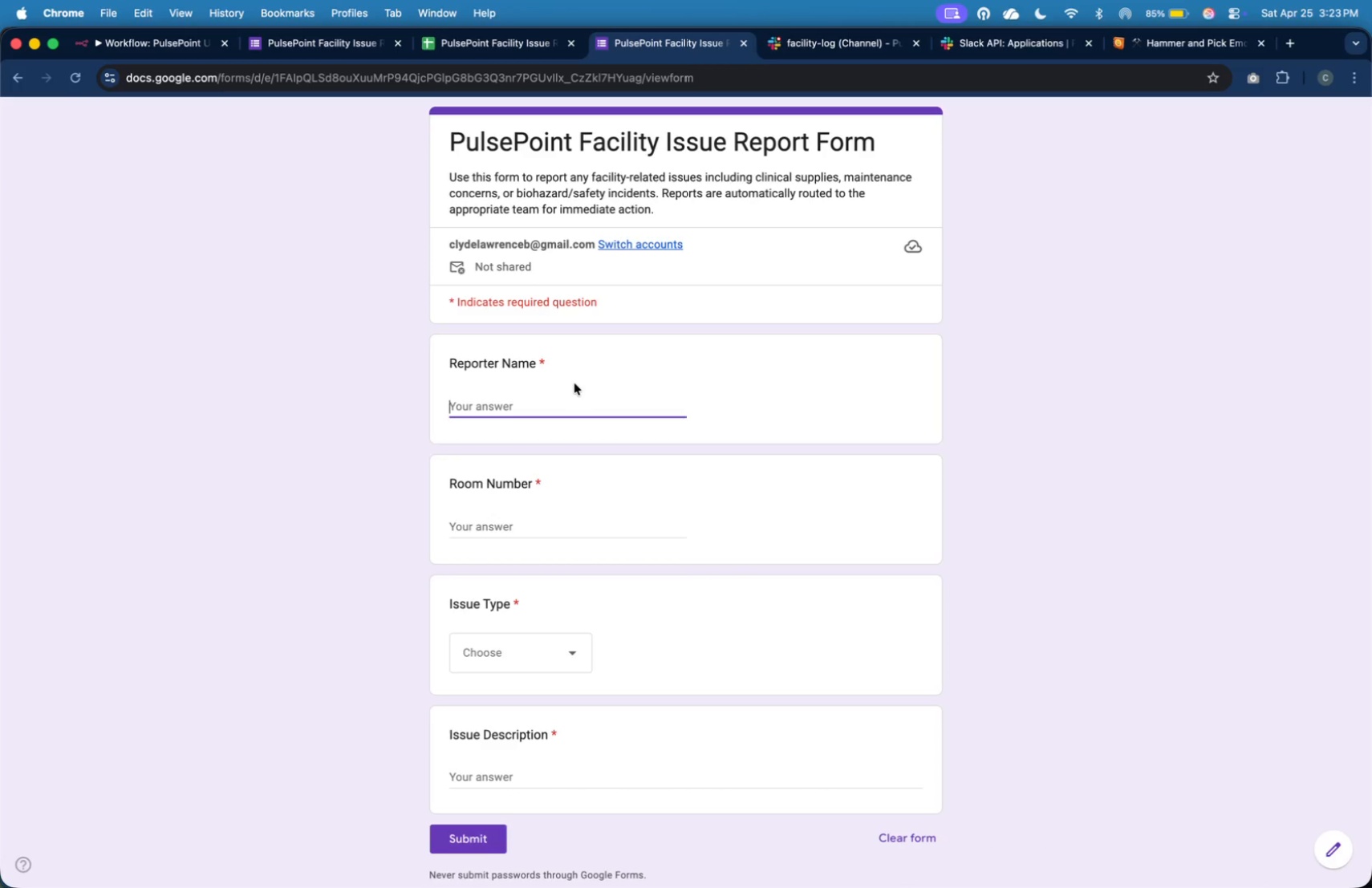 
type(clyde)
key(Tab)
type(Room 6)
 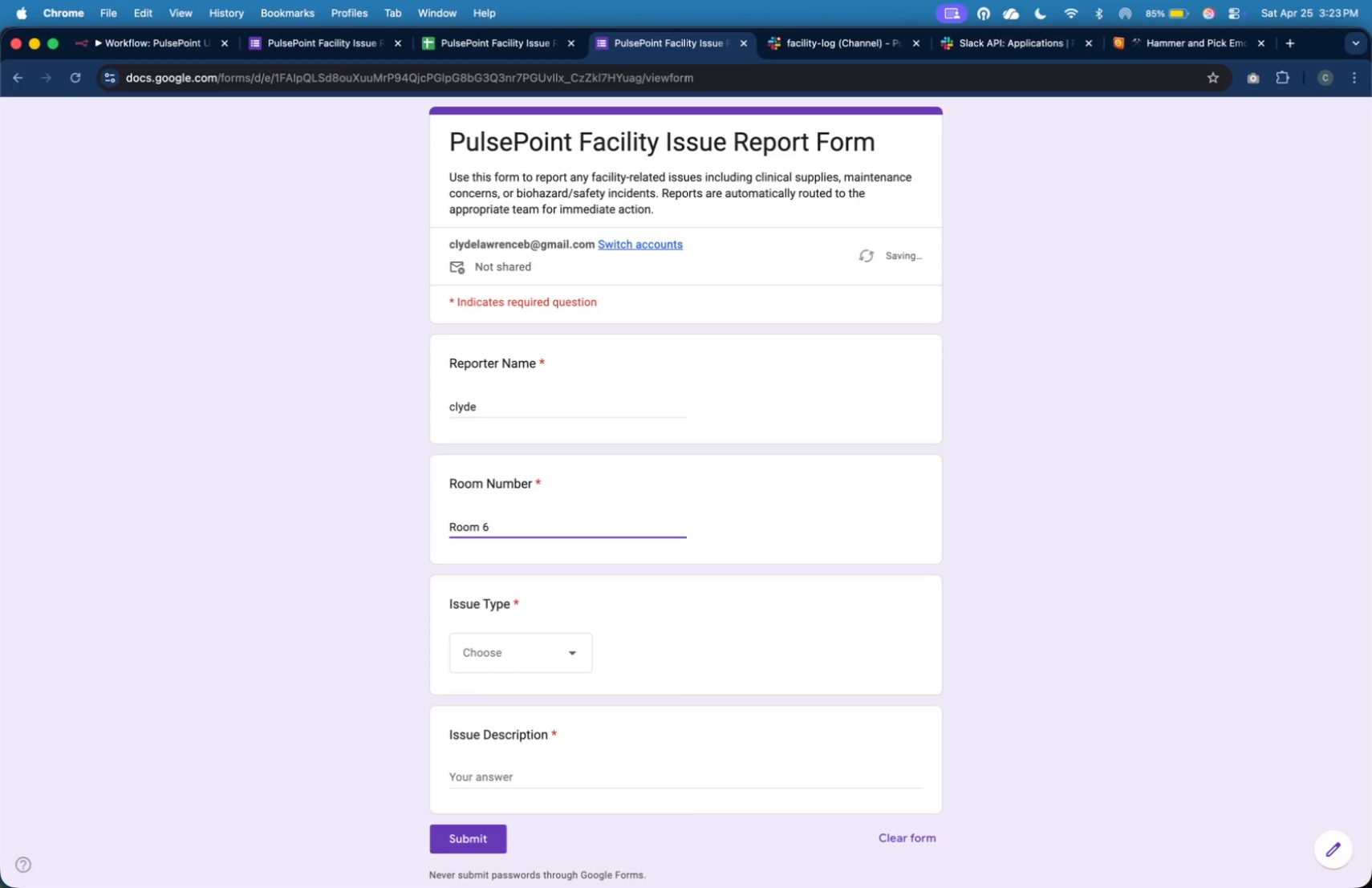 
left_click([579, 663])
 